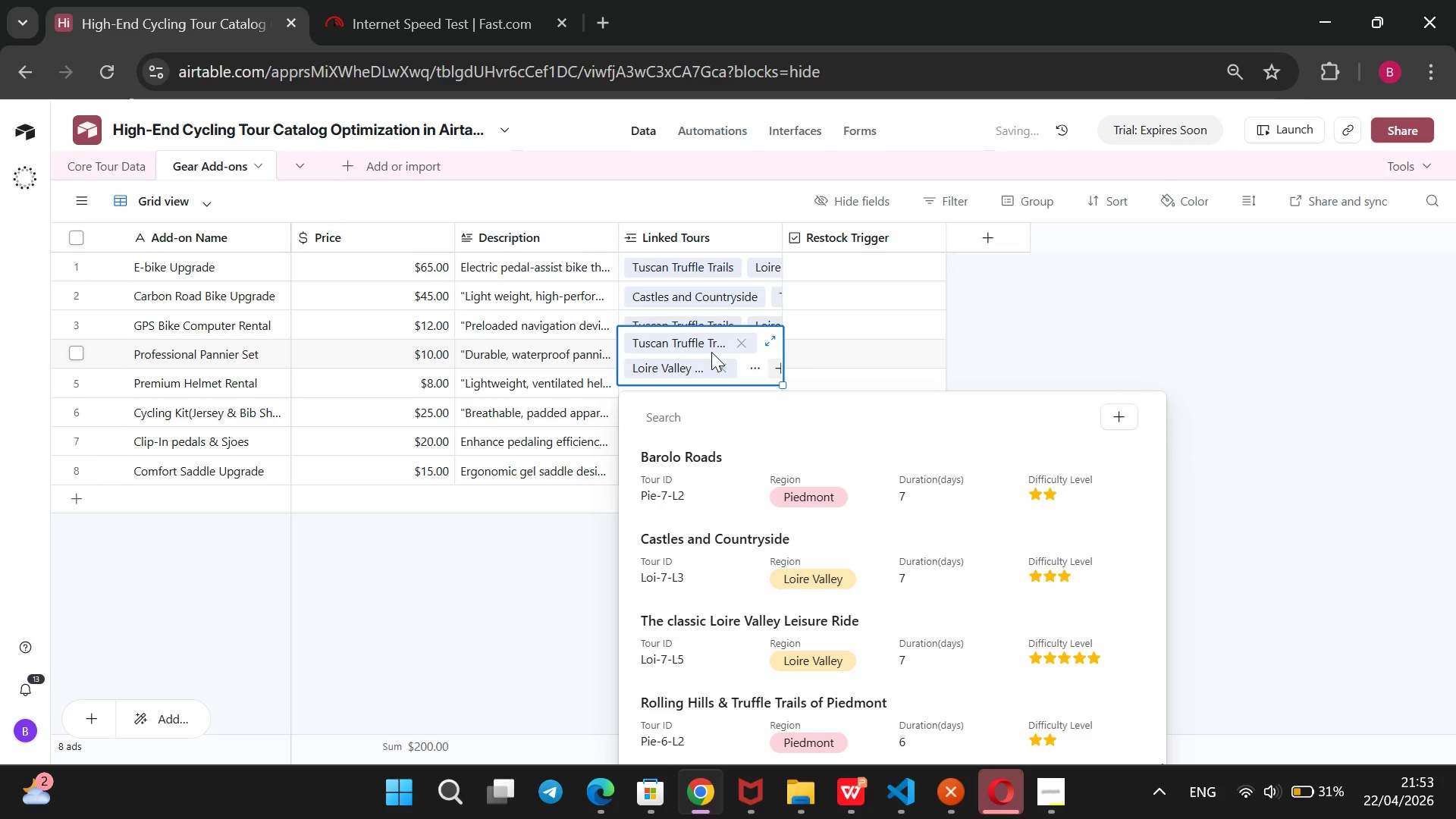 
key(ArrowDown)
 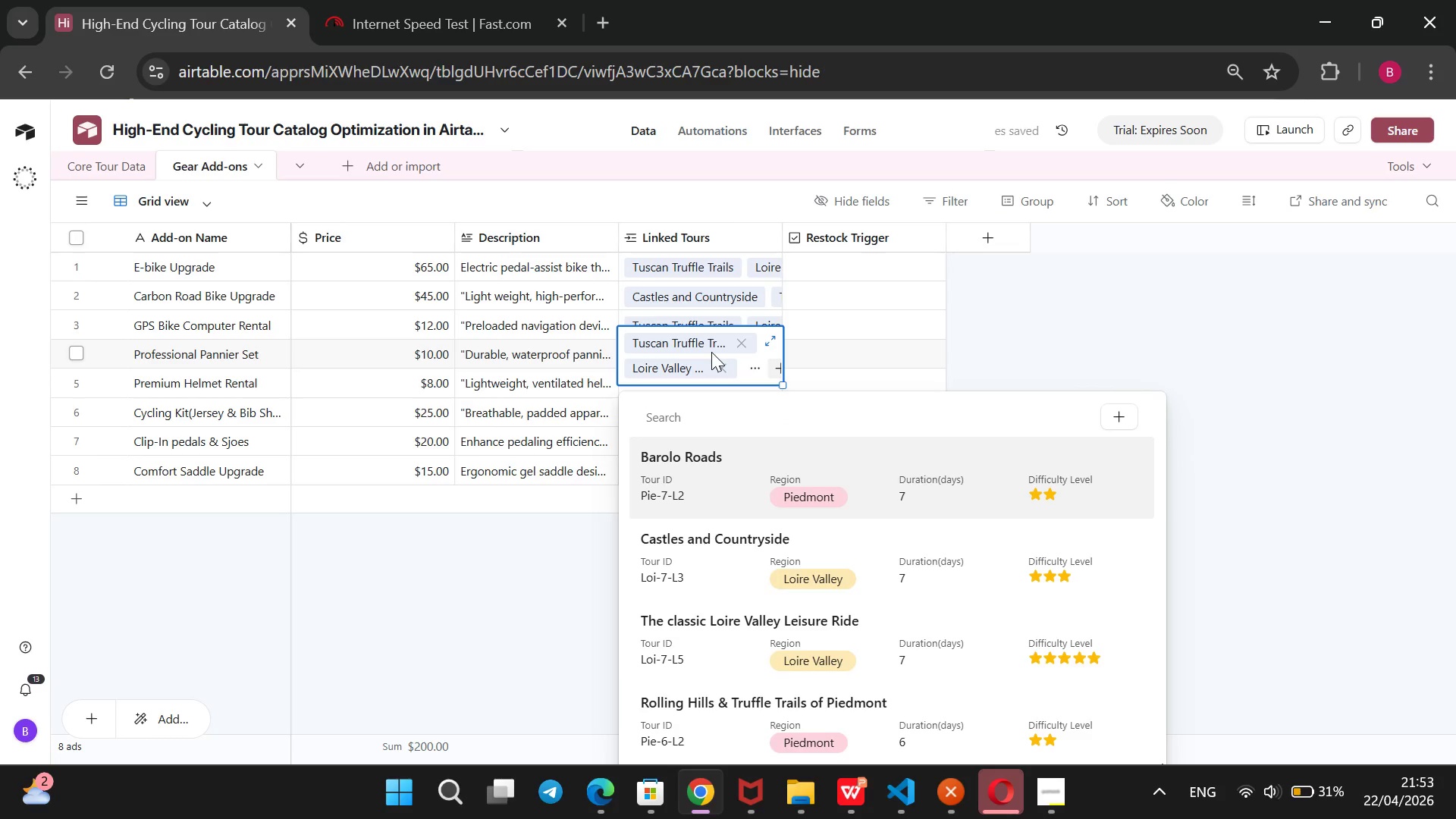 
key(Enter)
 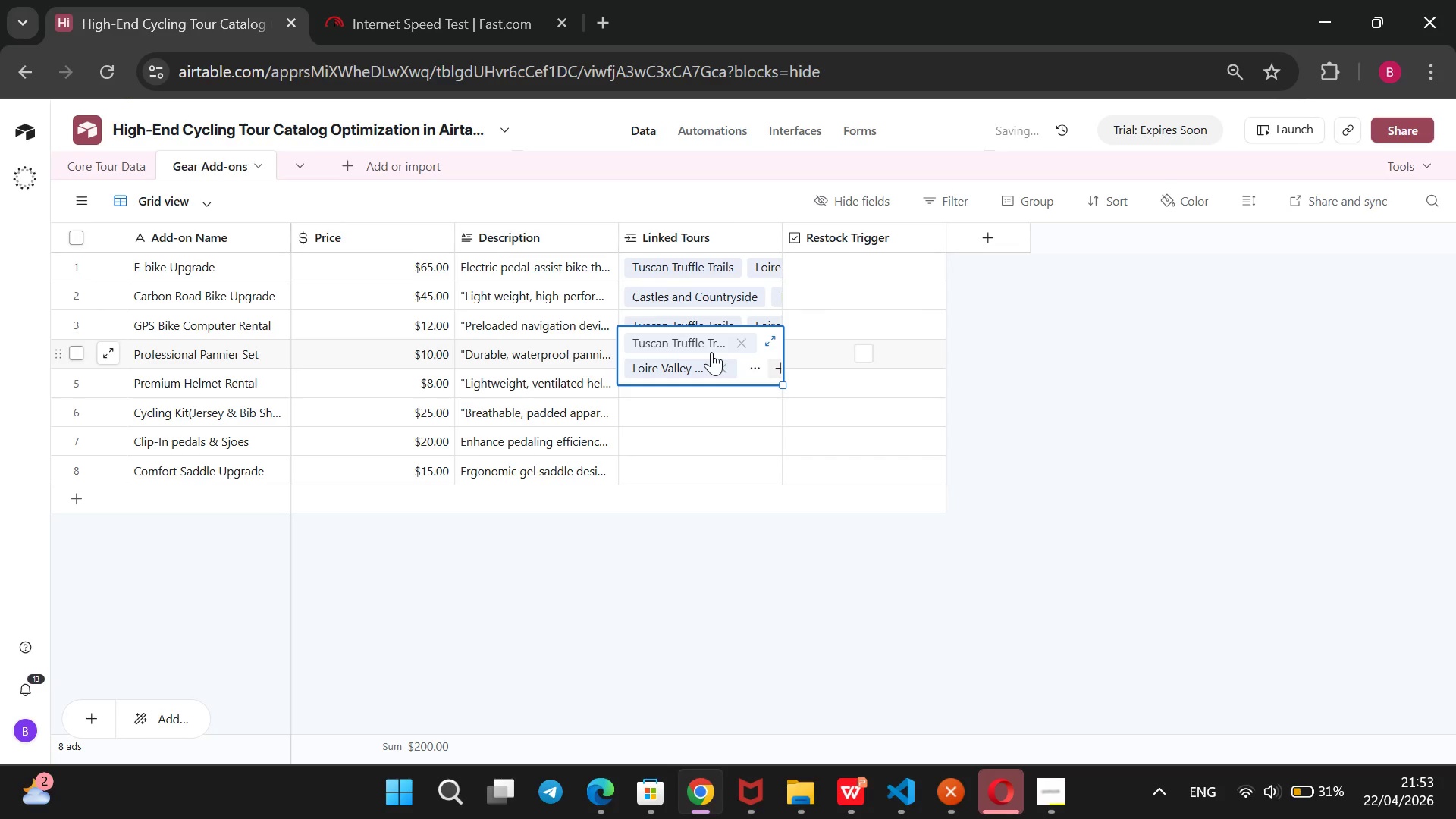 
key(Enter)
 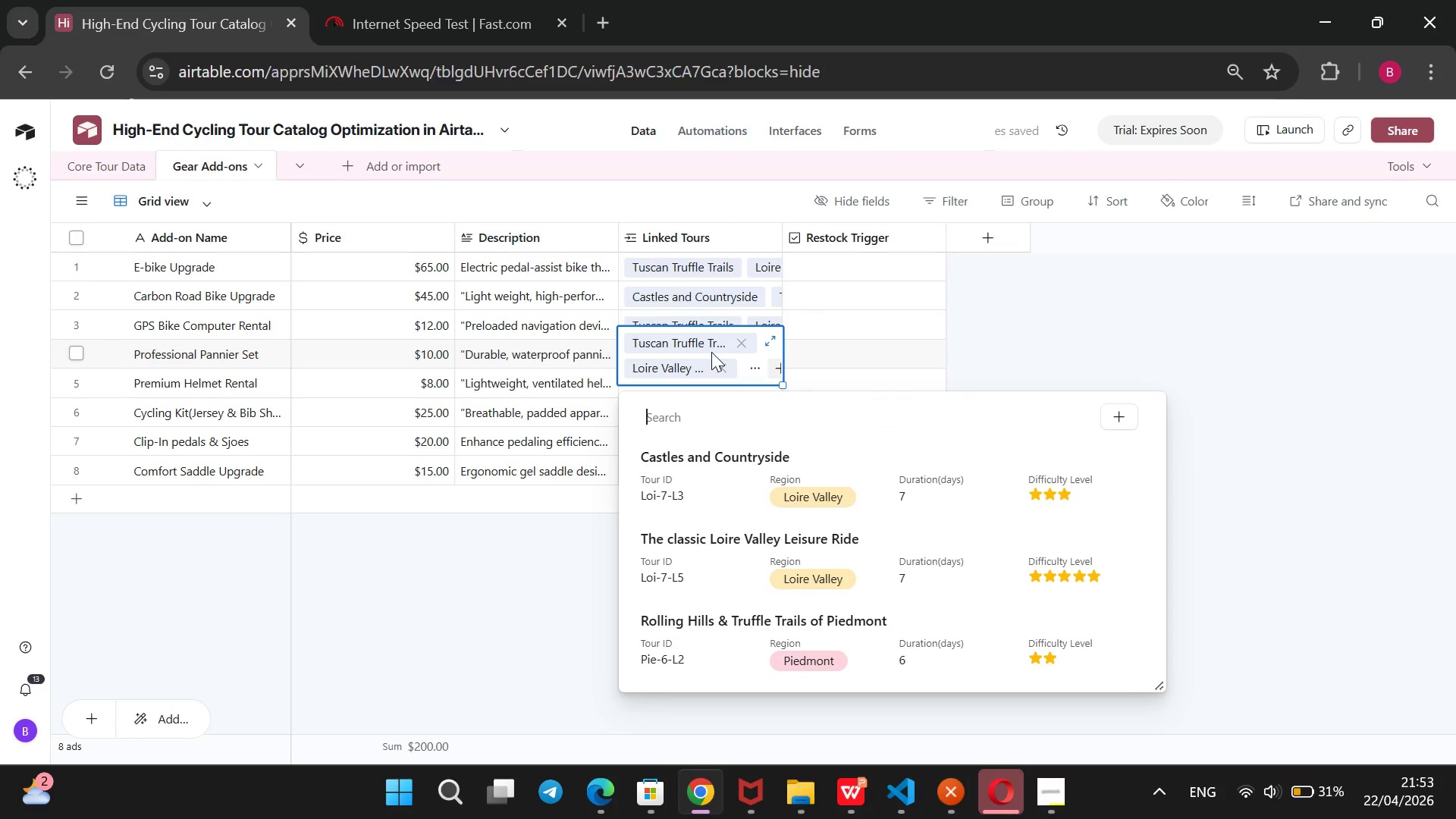 
wait(10.91)
 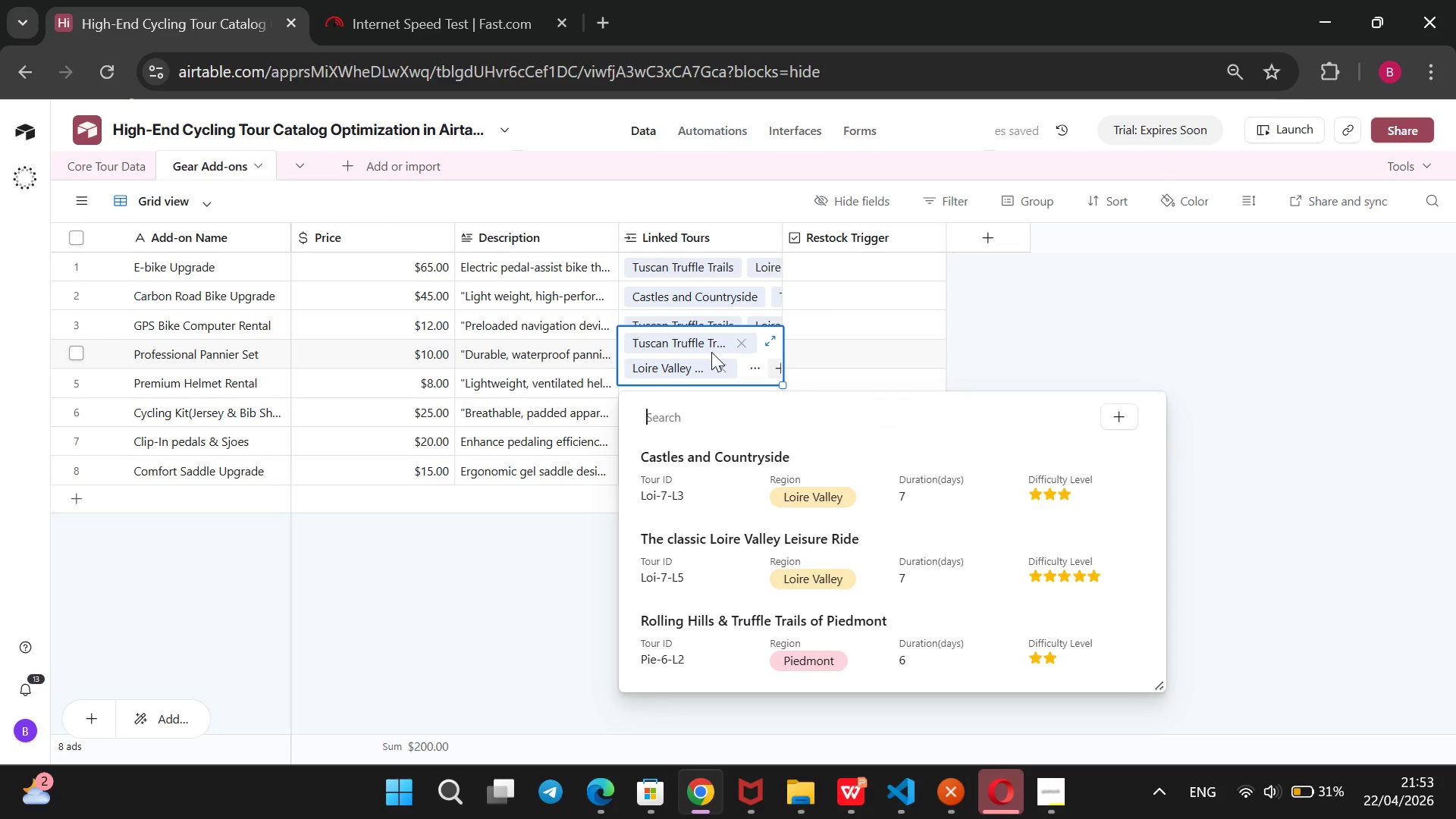 
key(ArrowDown)
 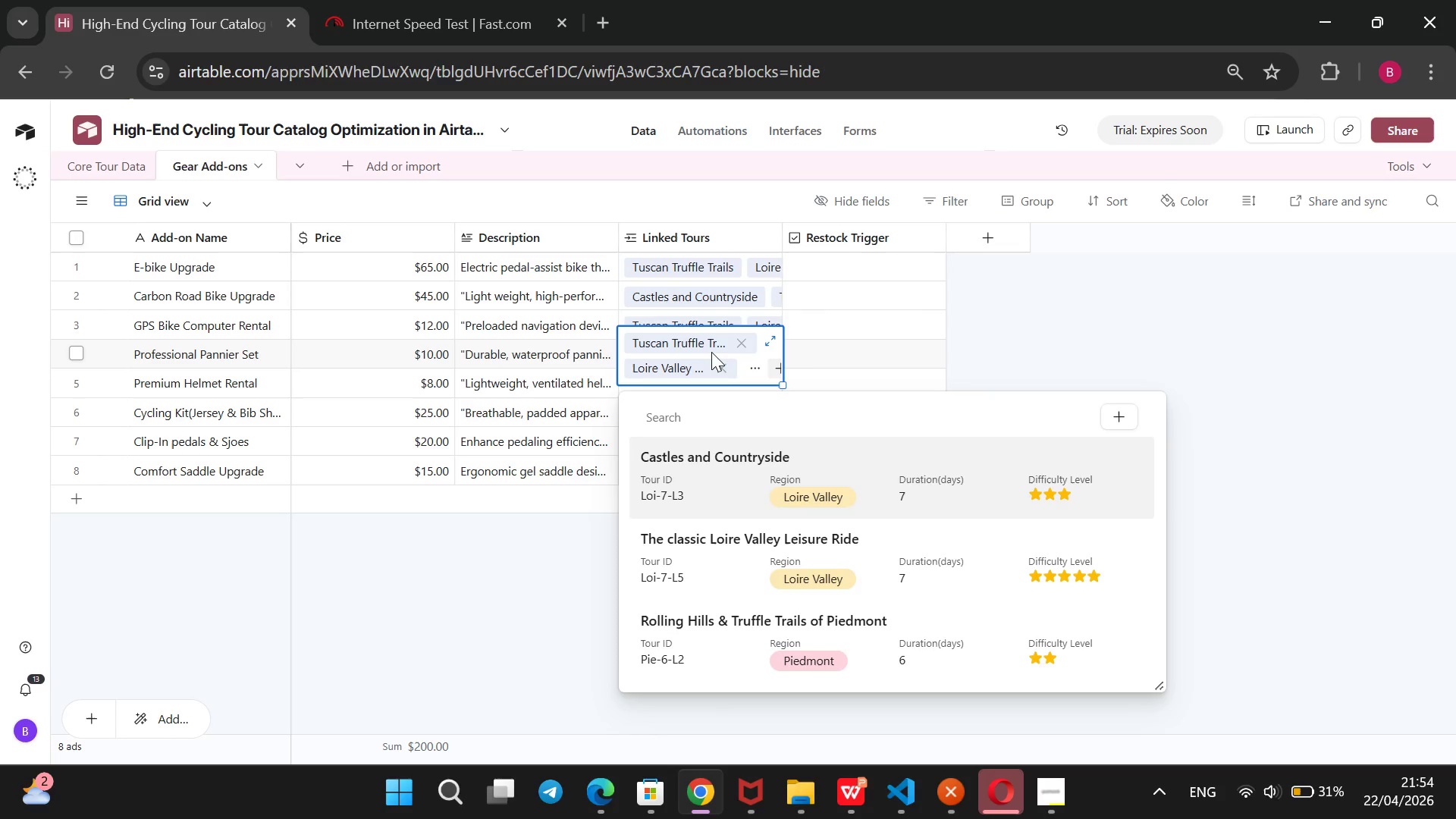 
key(Enter)
 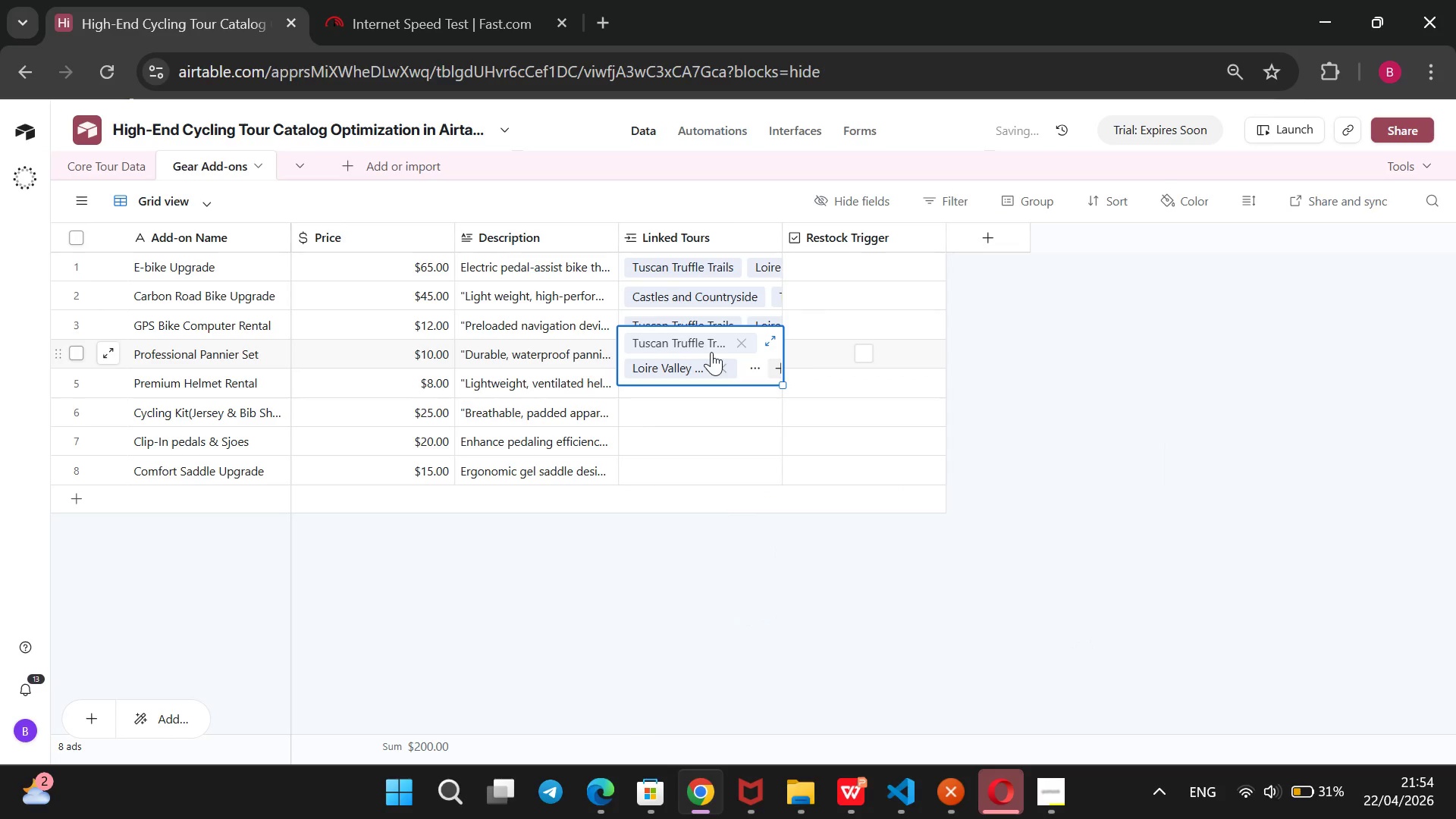 
key(ArrowDown)
 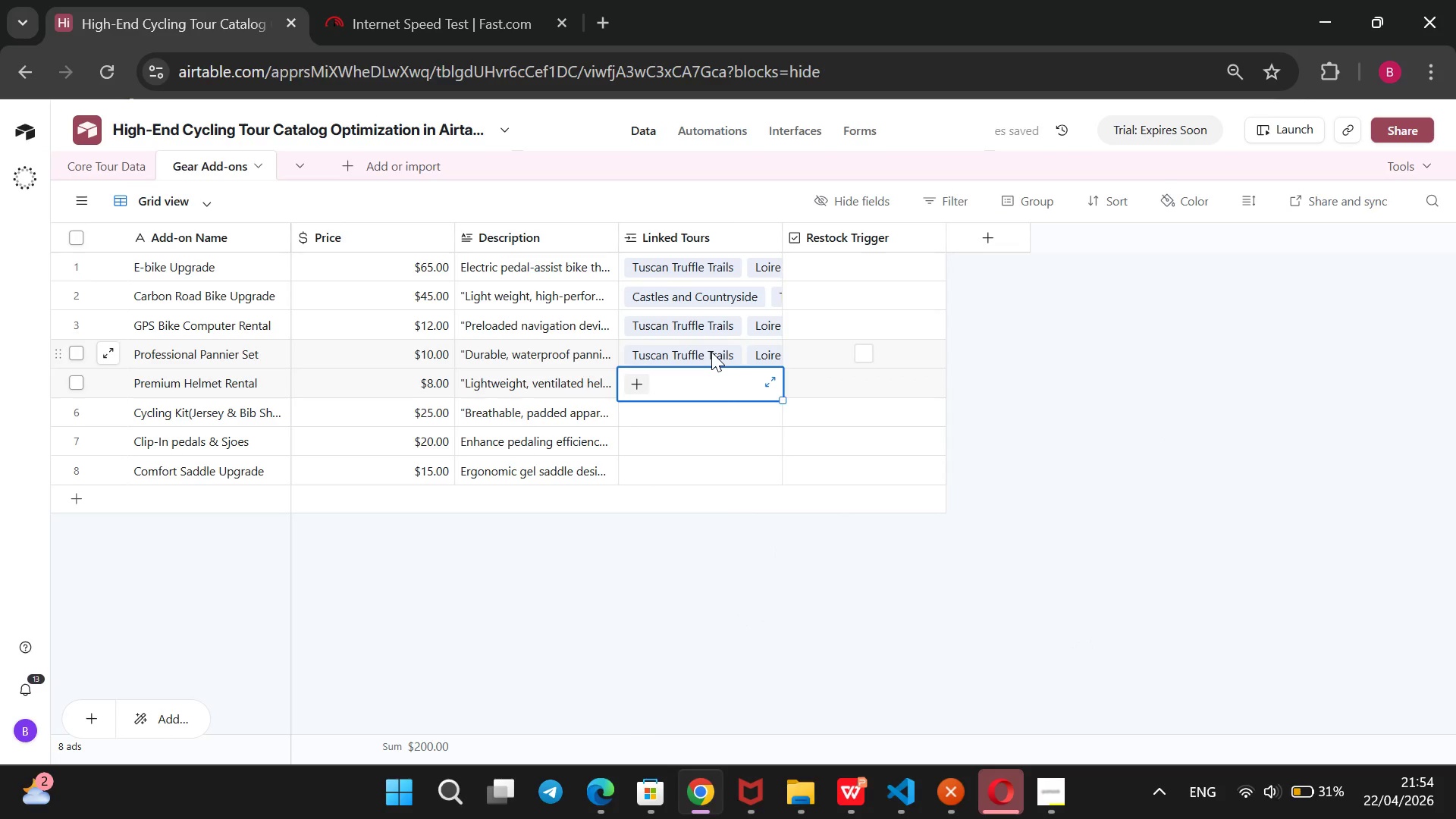 
key(Enter)
 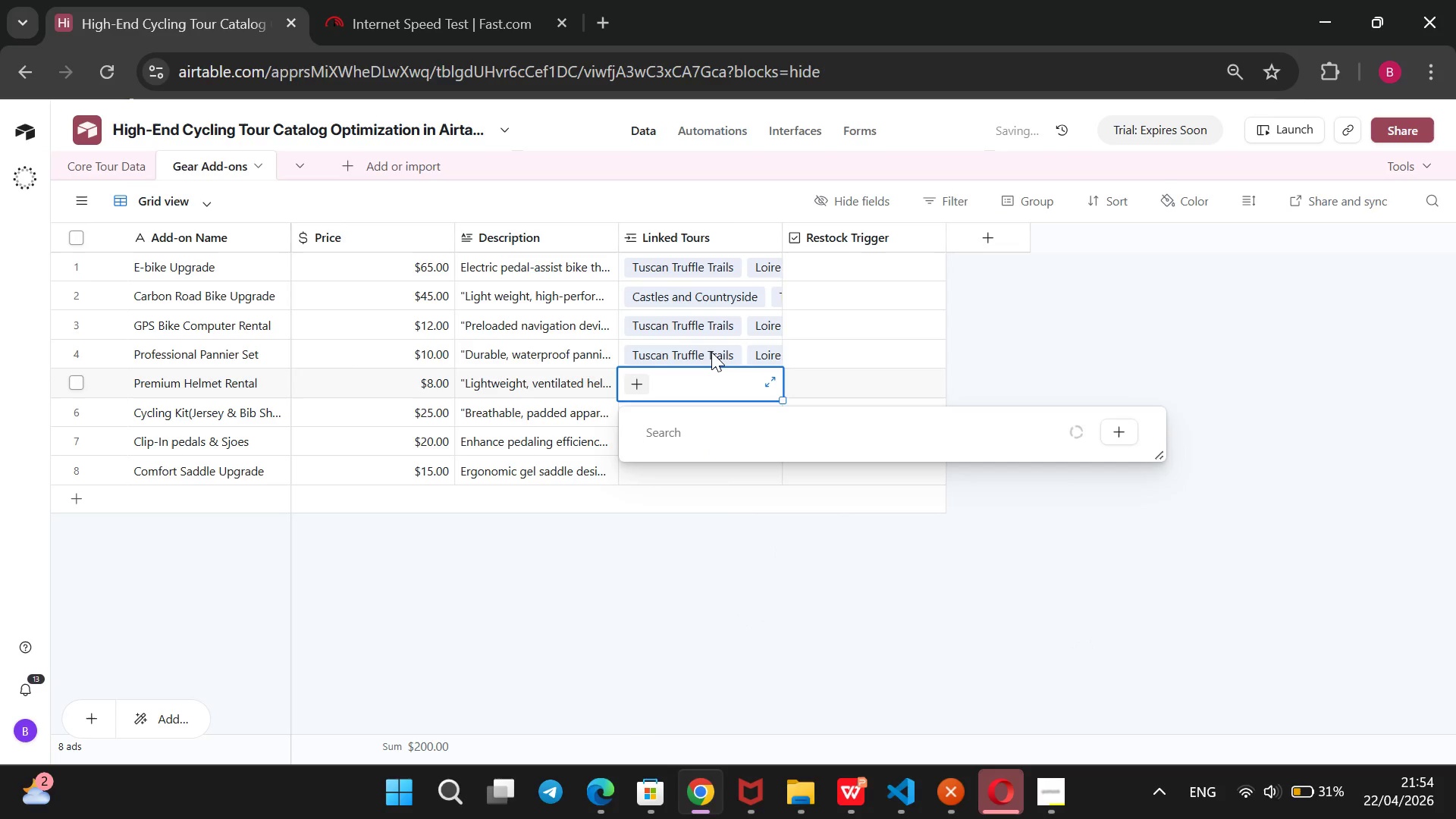 
key(ArrowDown)
 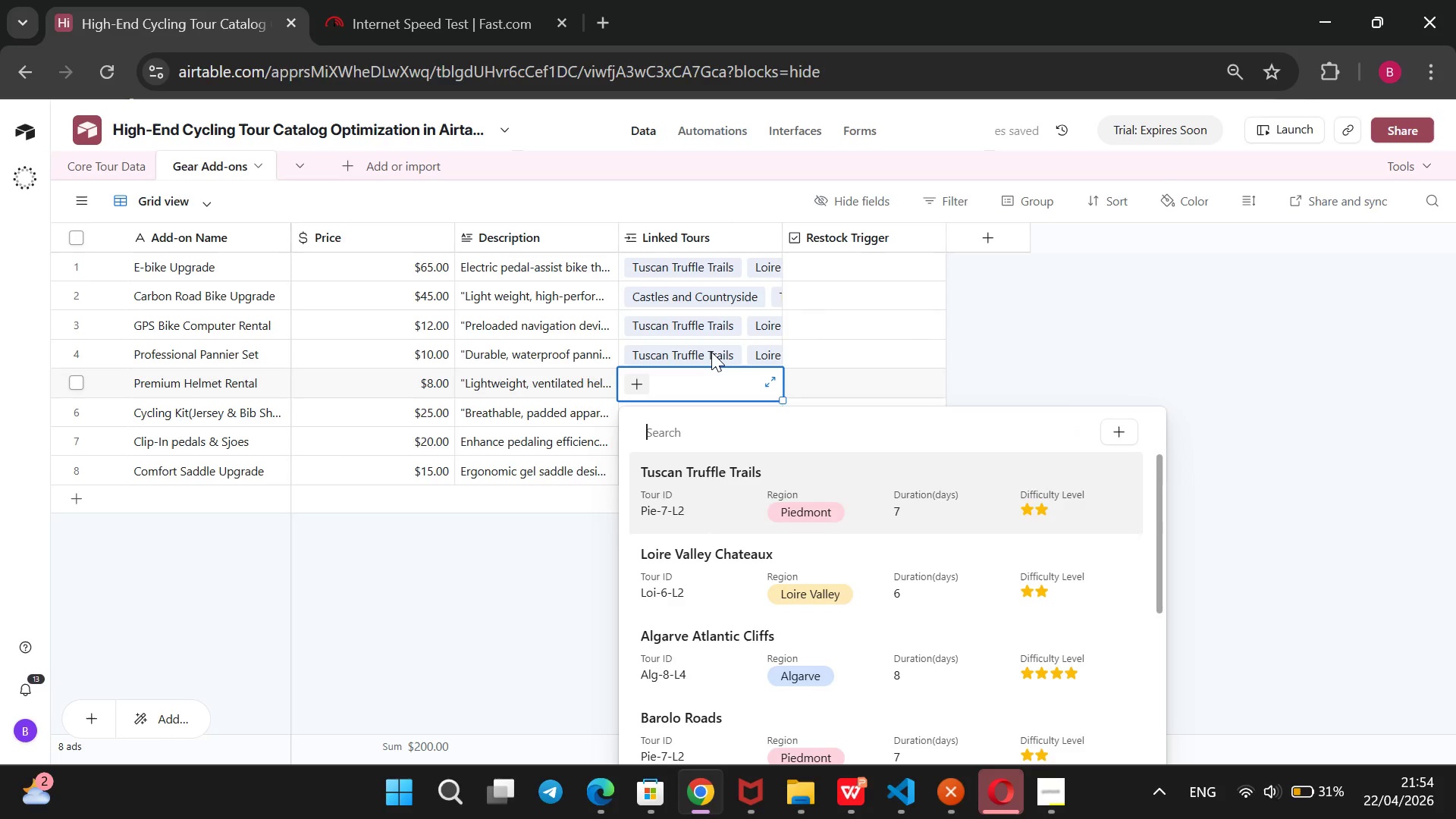 
key(Enter)
 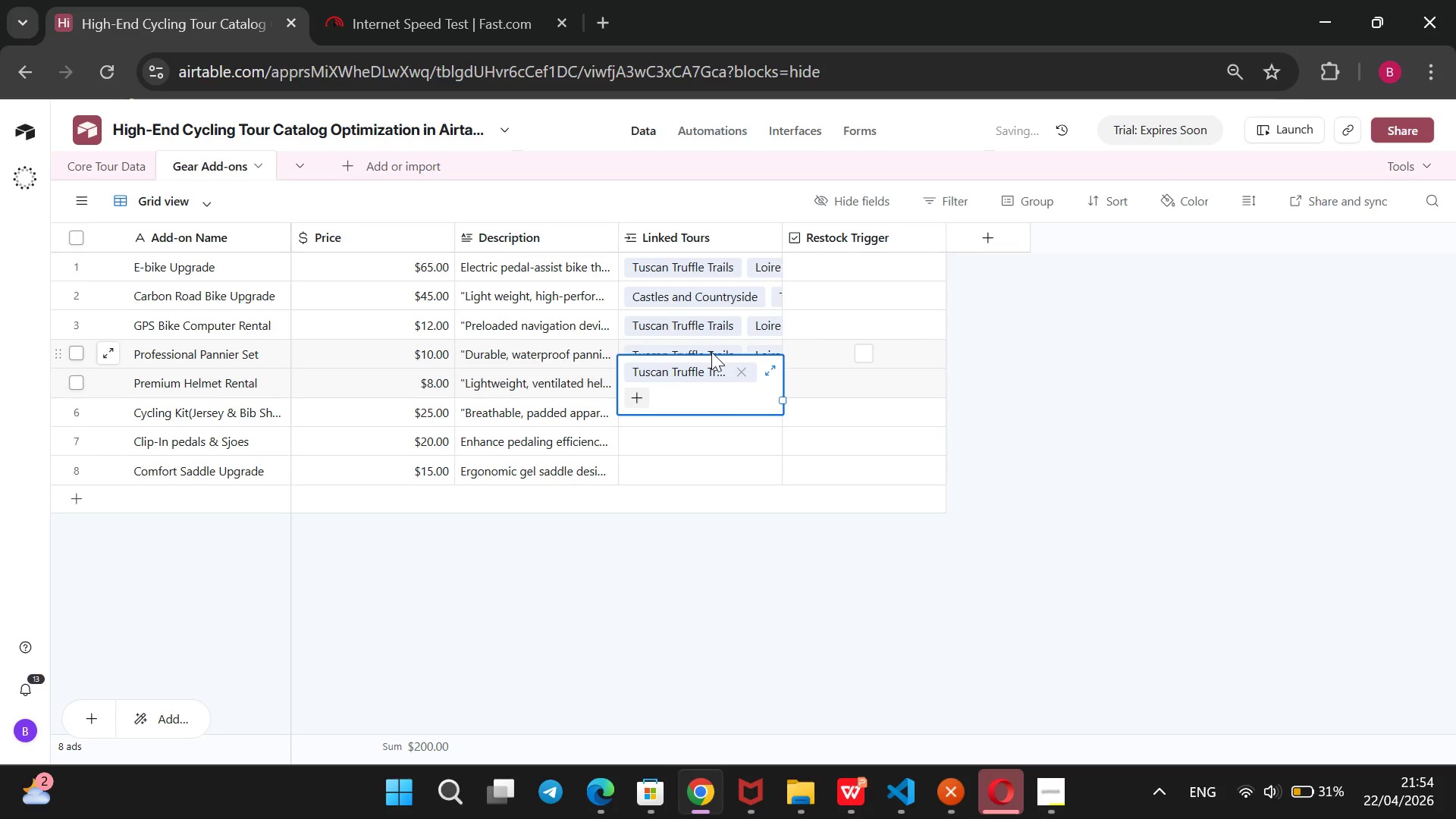 
key(Enter)
 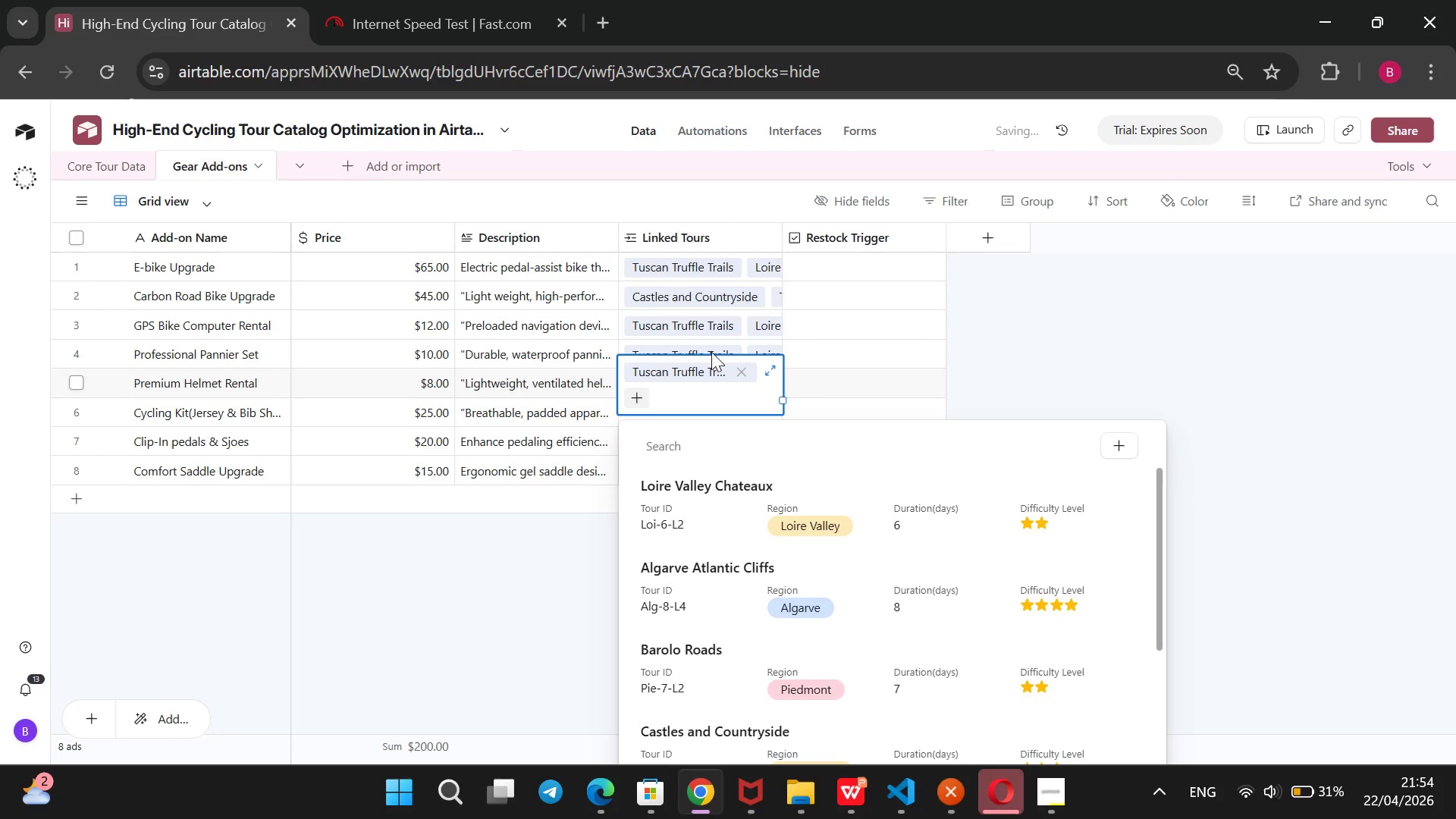 
key(ArrowDown)
 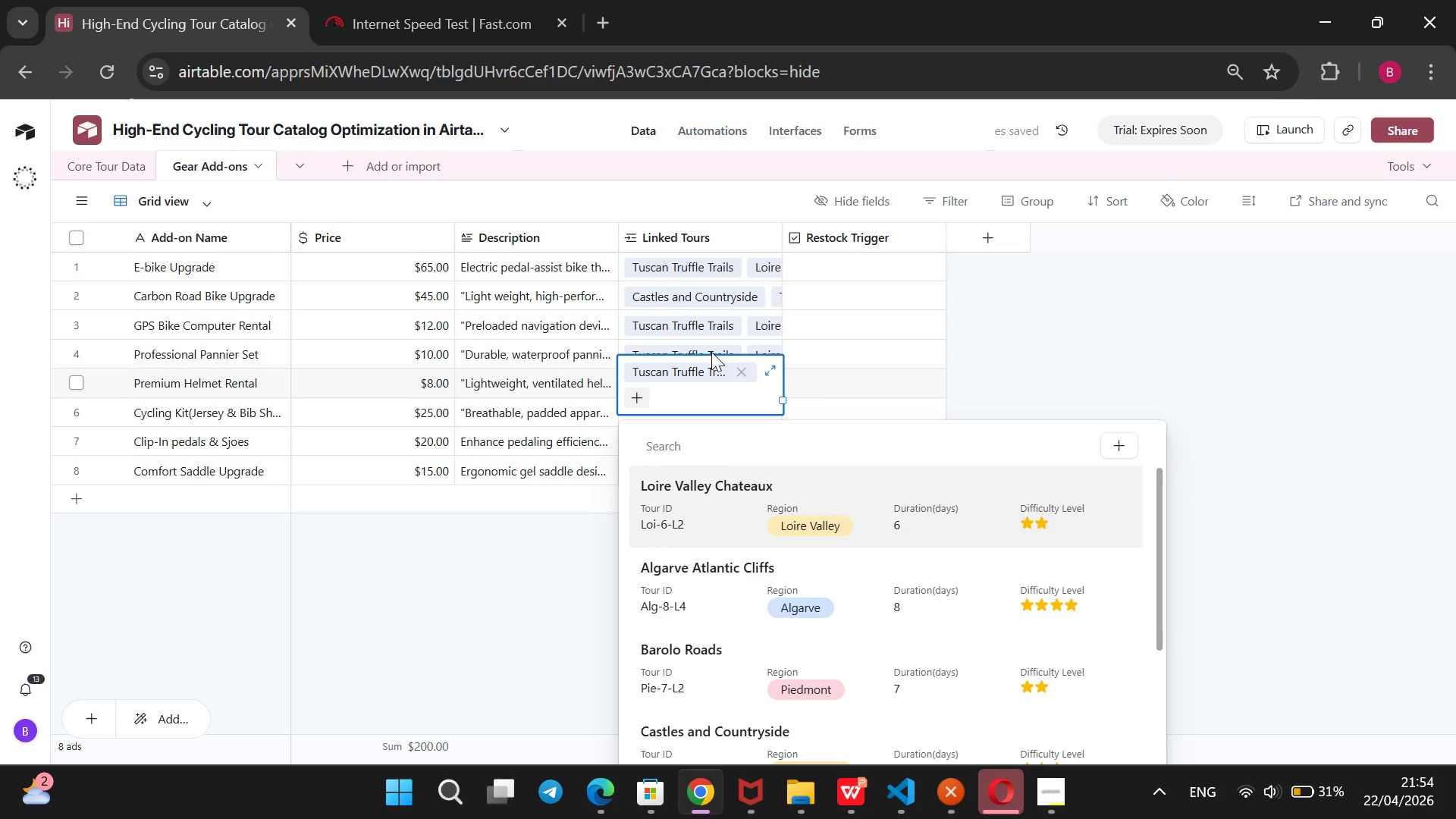 
key(Enter)
 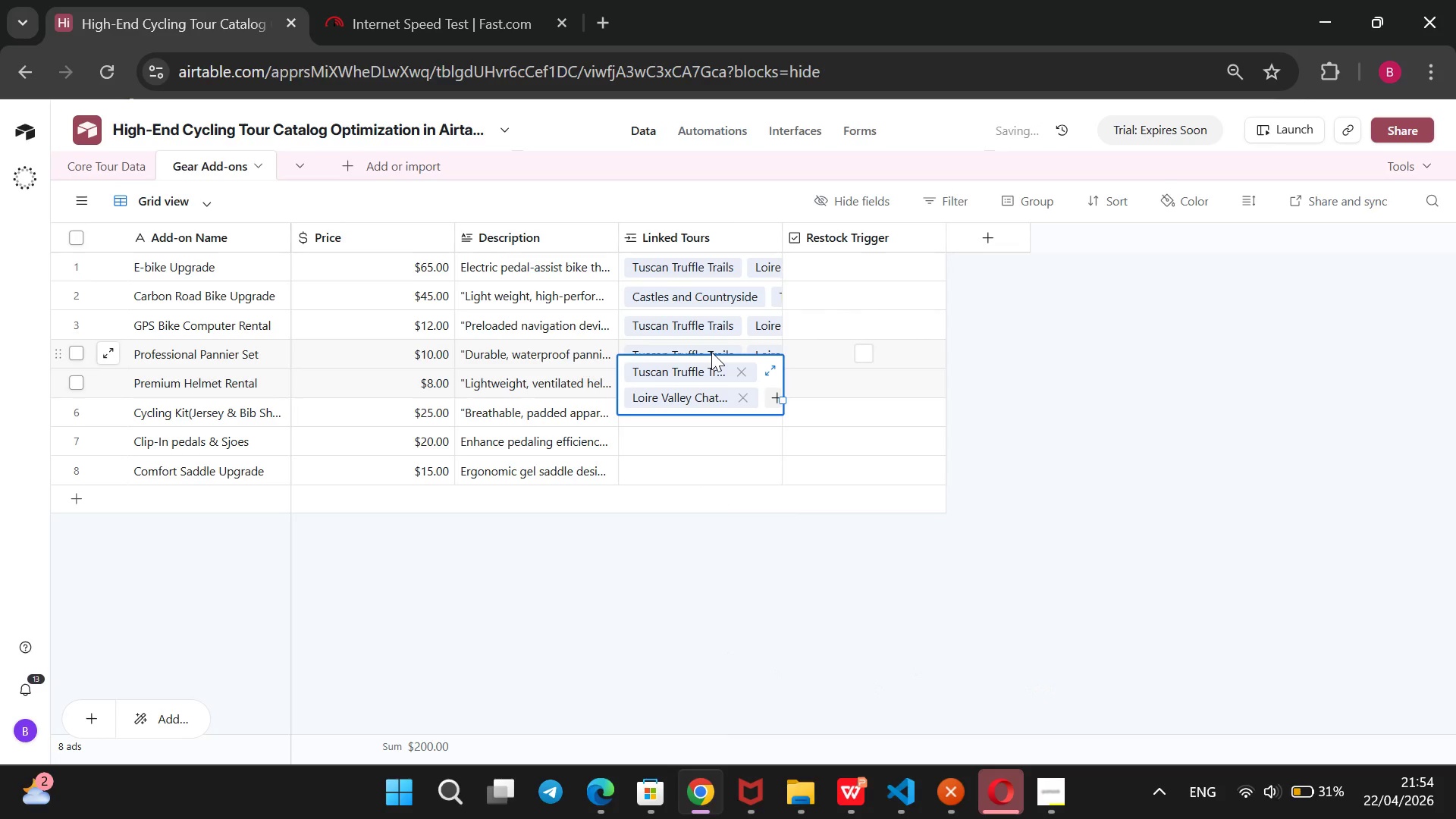 
key(ArrowDown)
 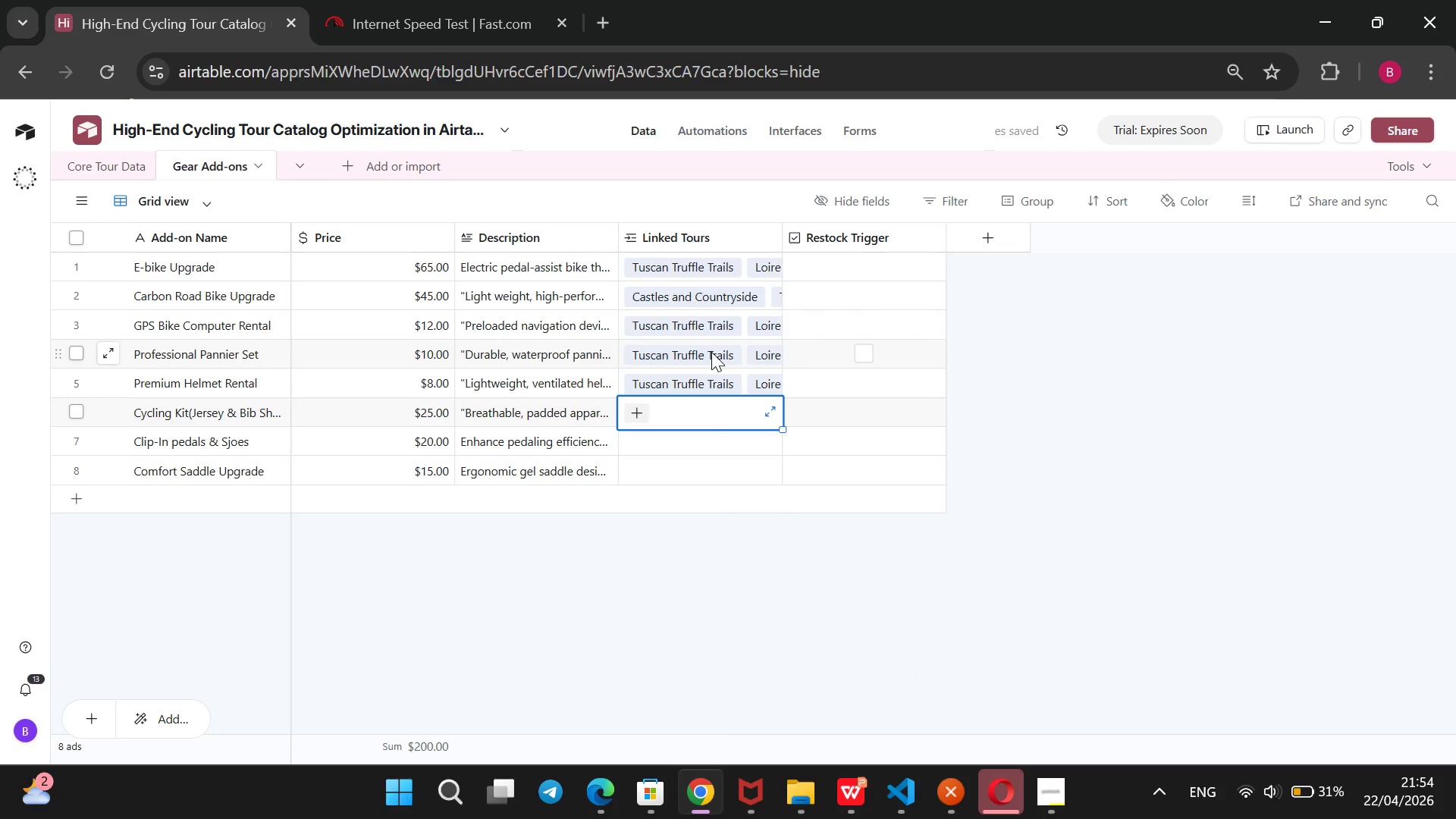 
key(ArrowUp)
 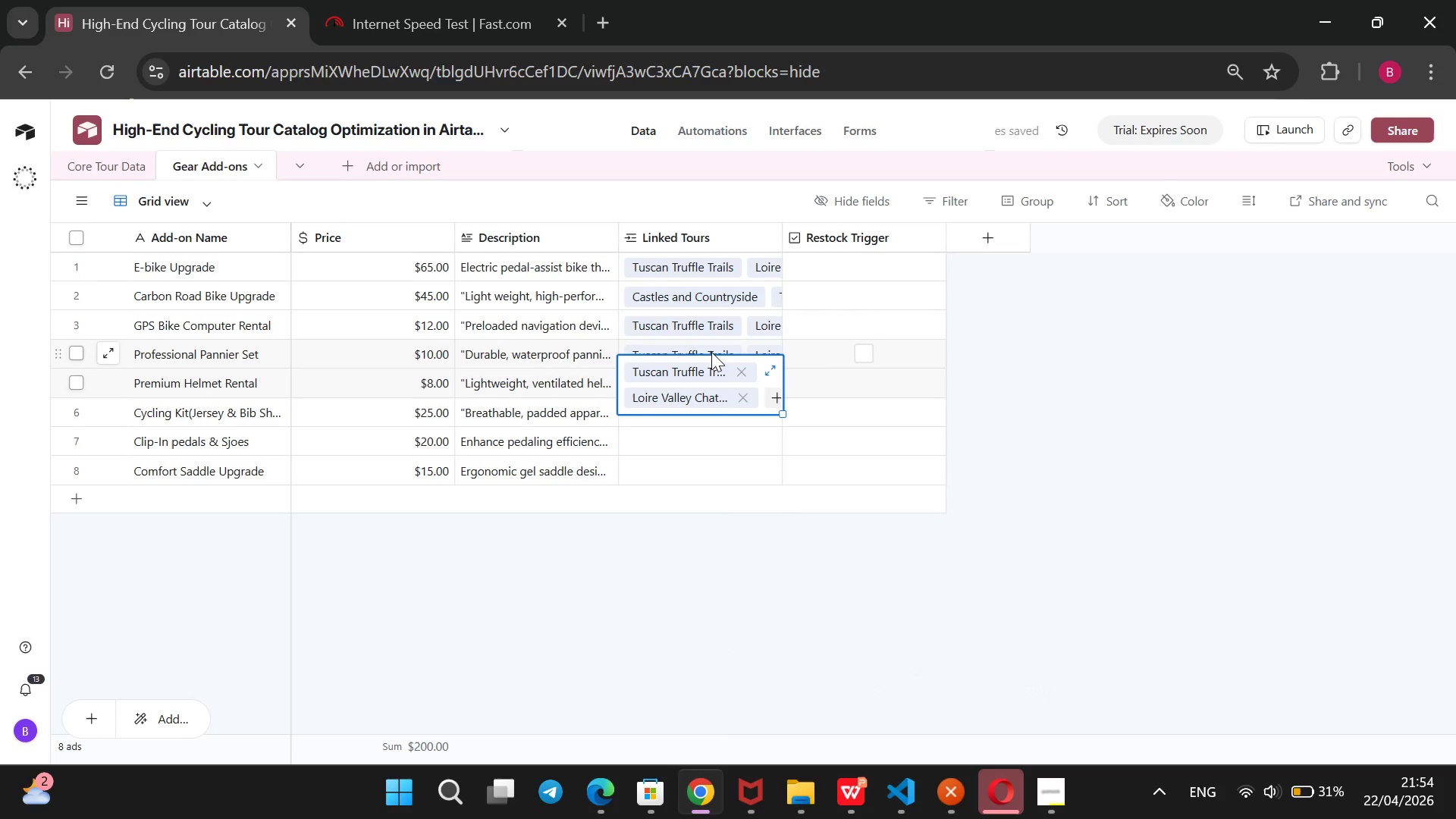 
key(Enter)
 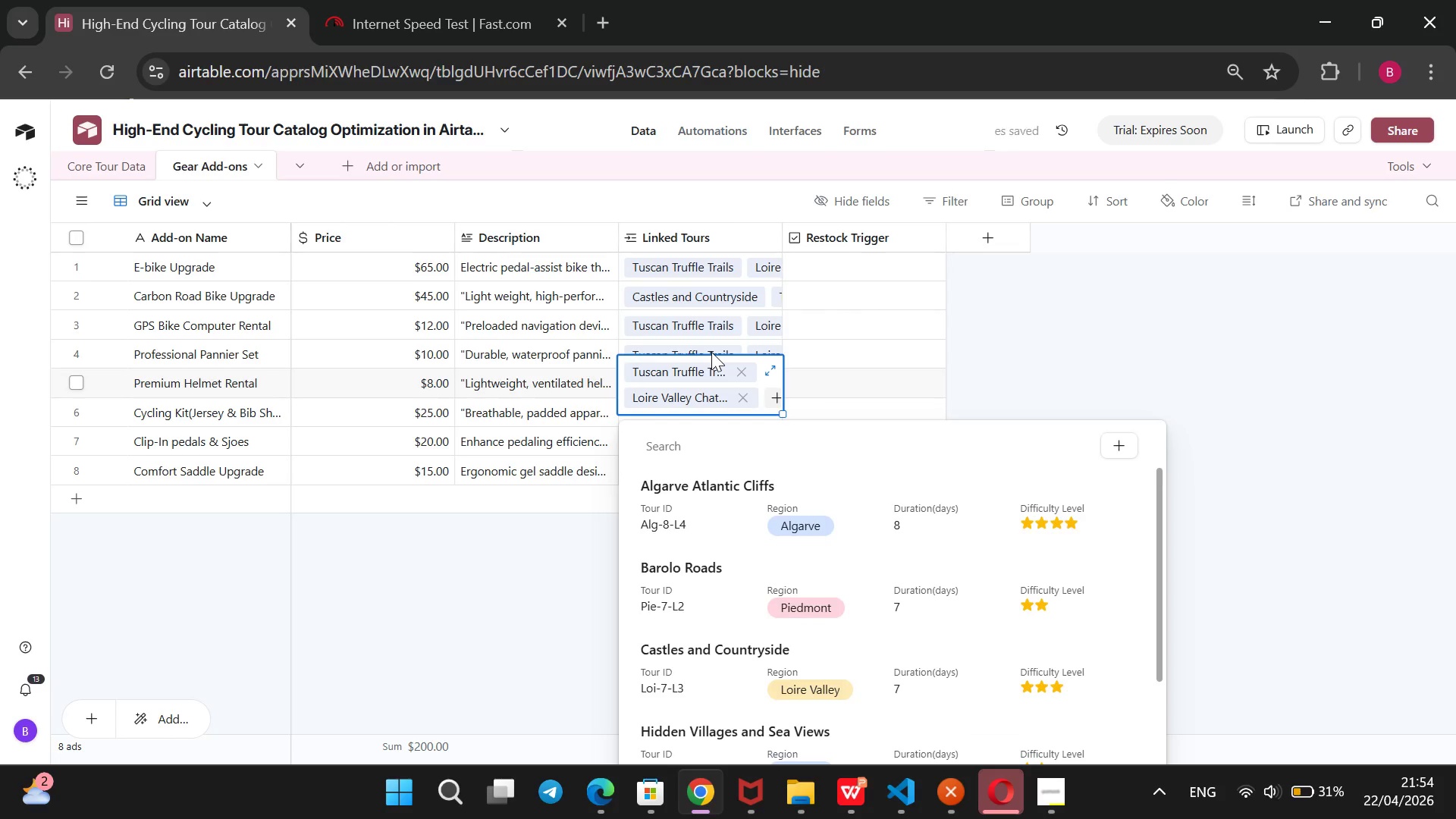 
key(ArrowDown)
 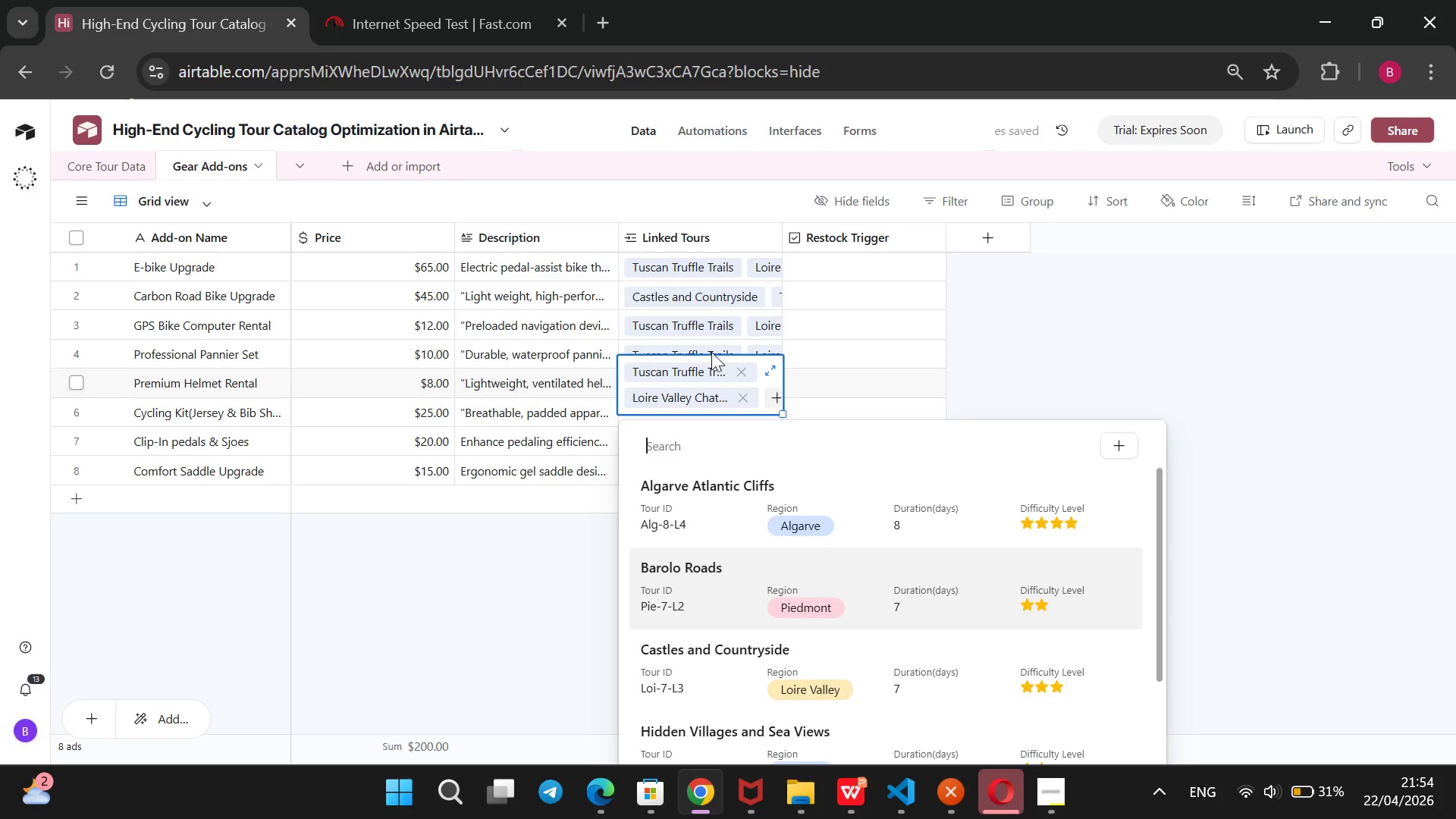 
key(ArrowDown)
 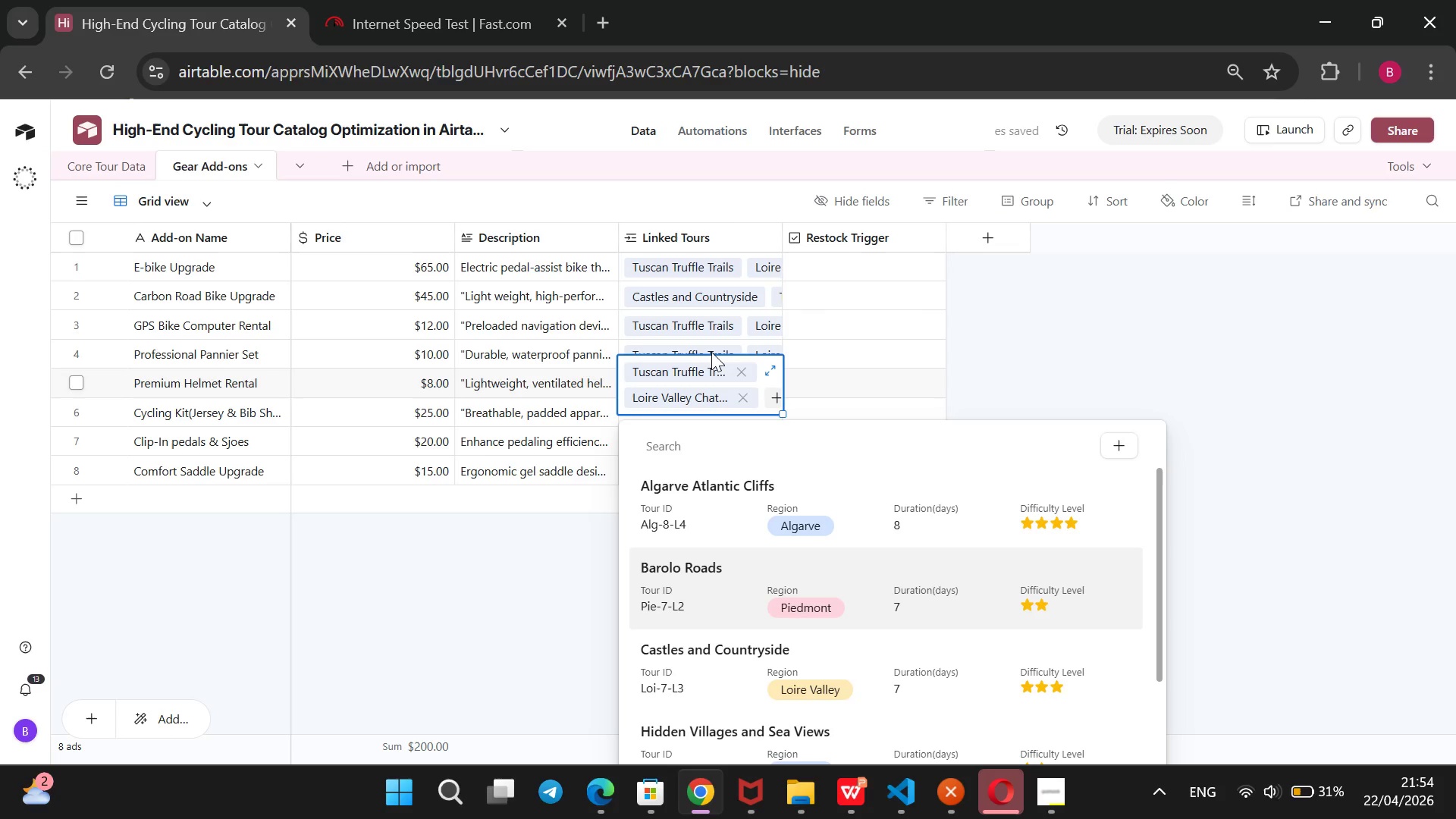 
key(Enter)
 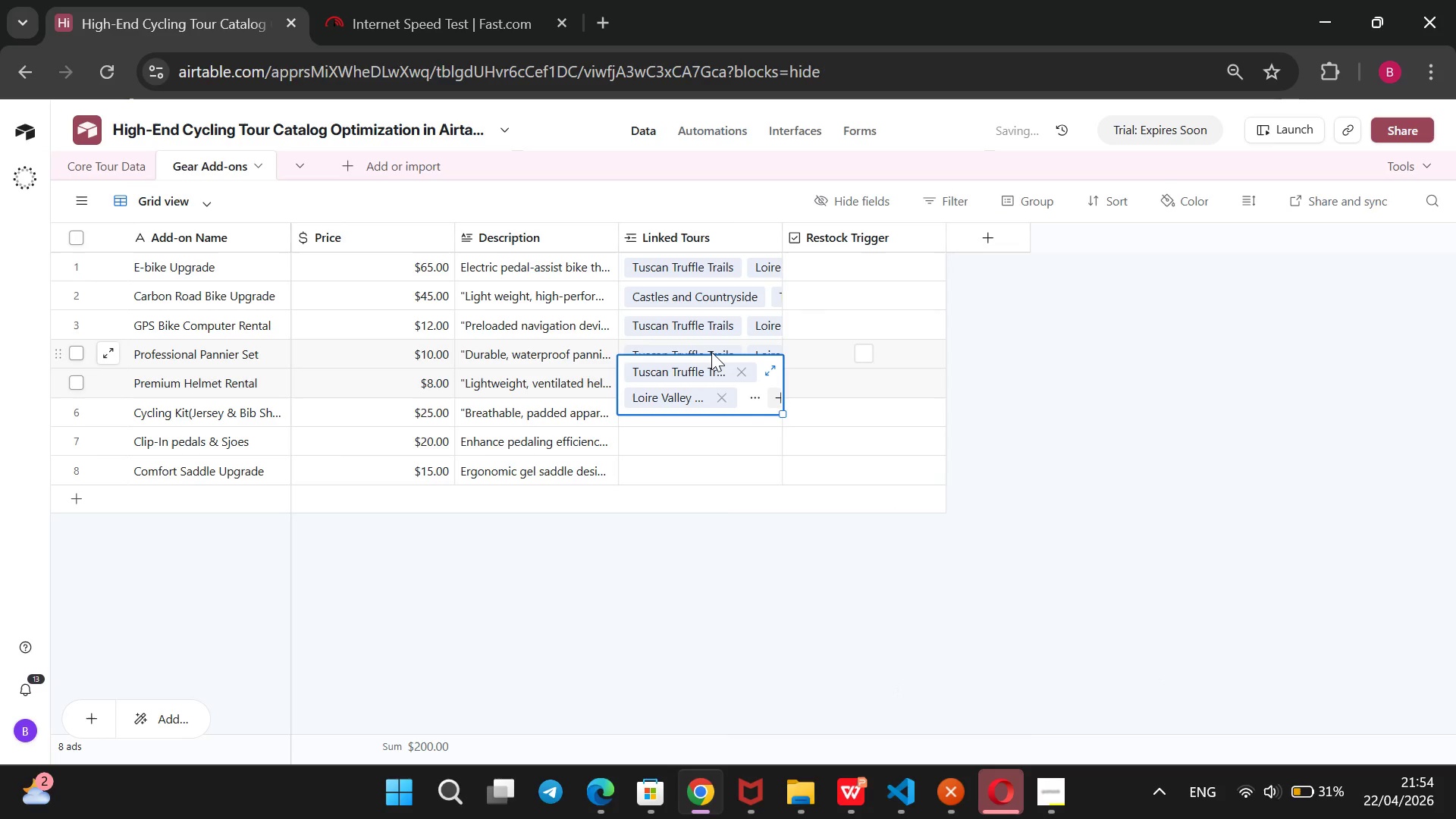 
key(Enter)
 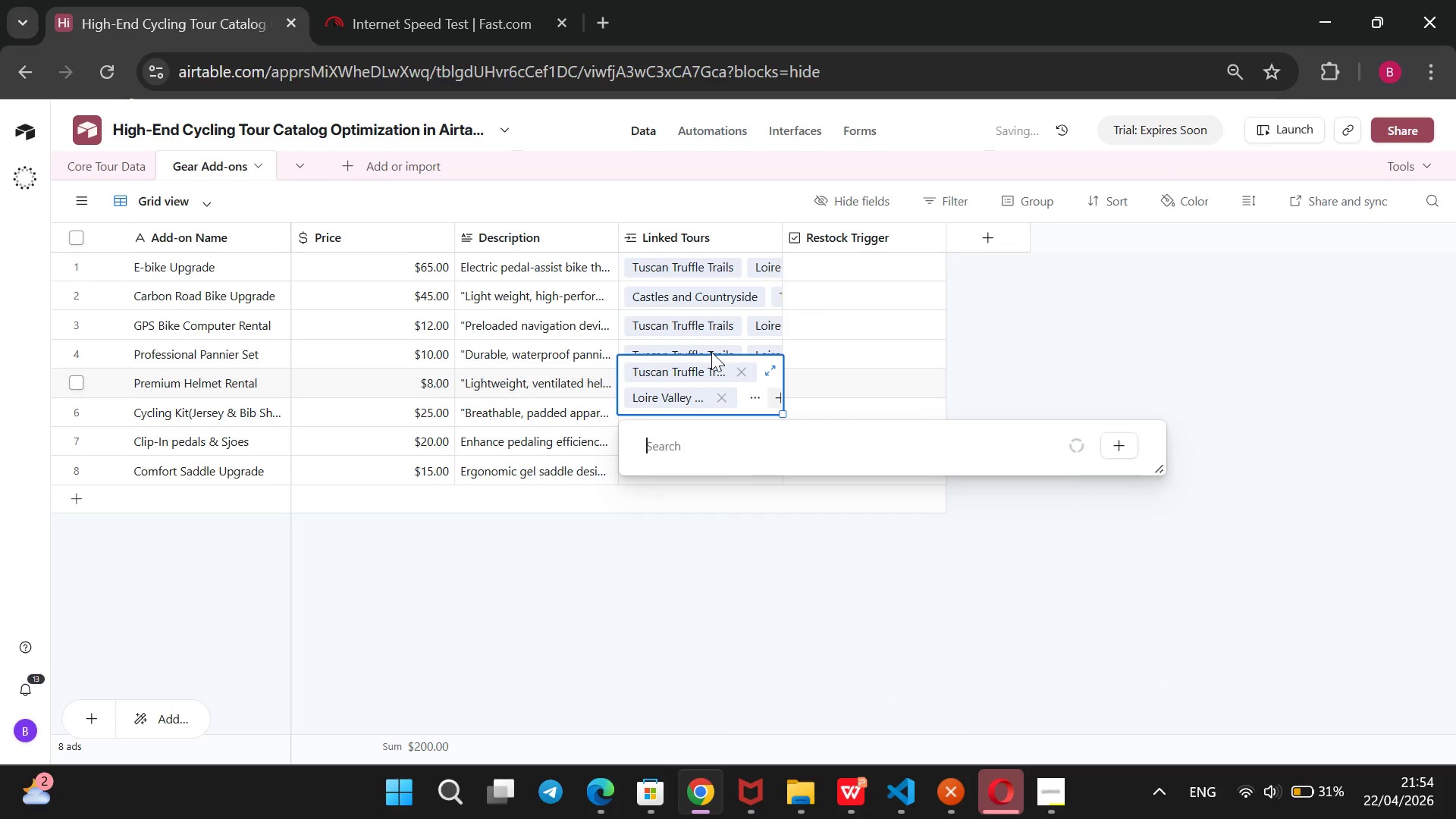 
key(ArrowDown)
 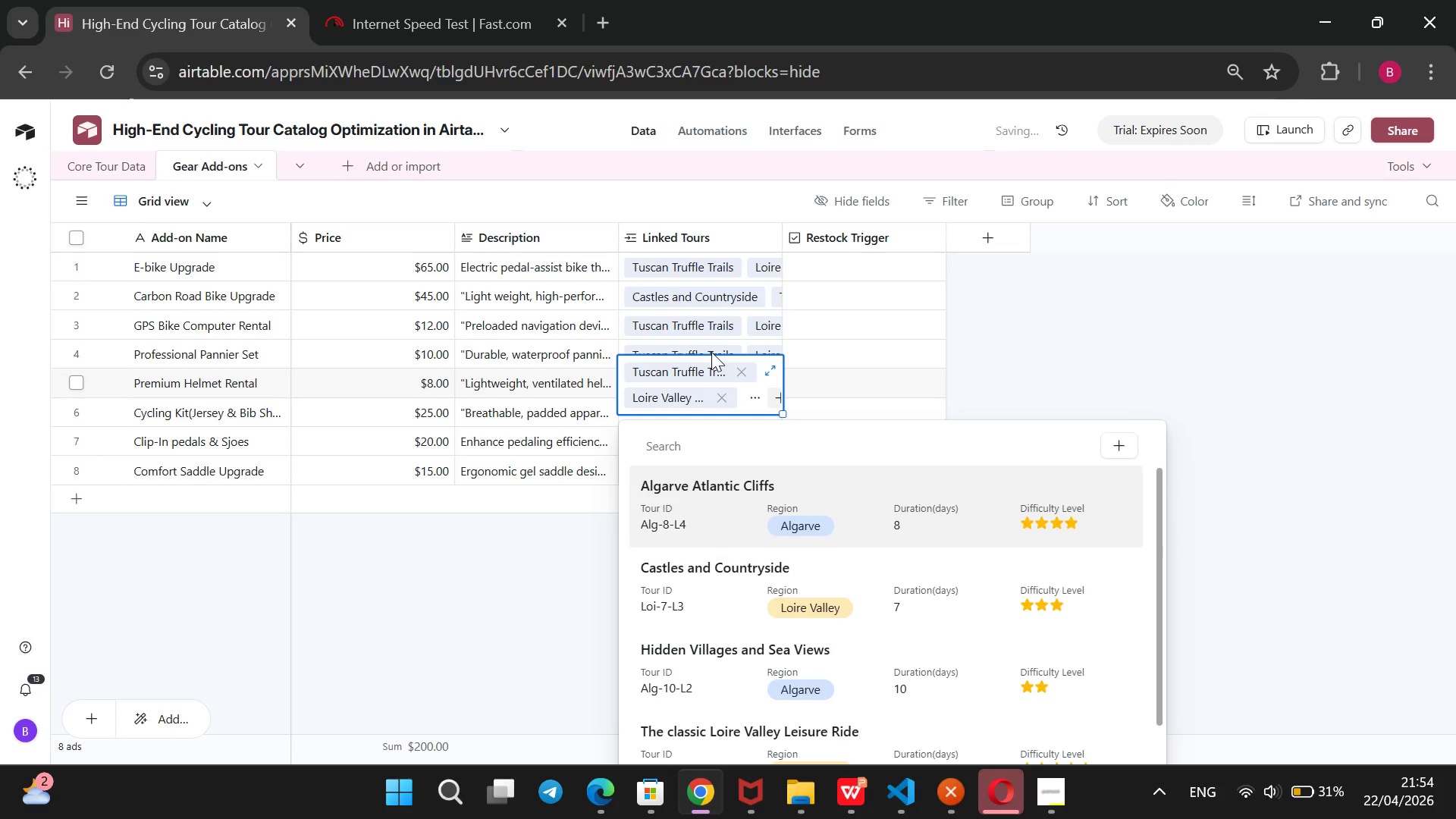 
key(ArrowDown)
 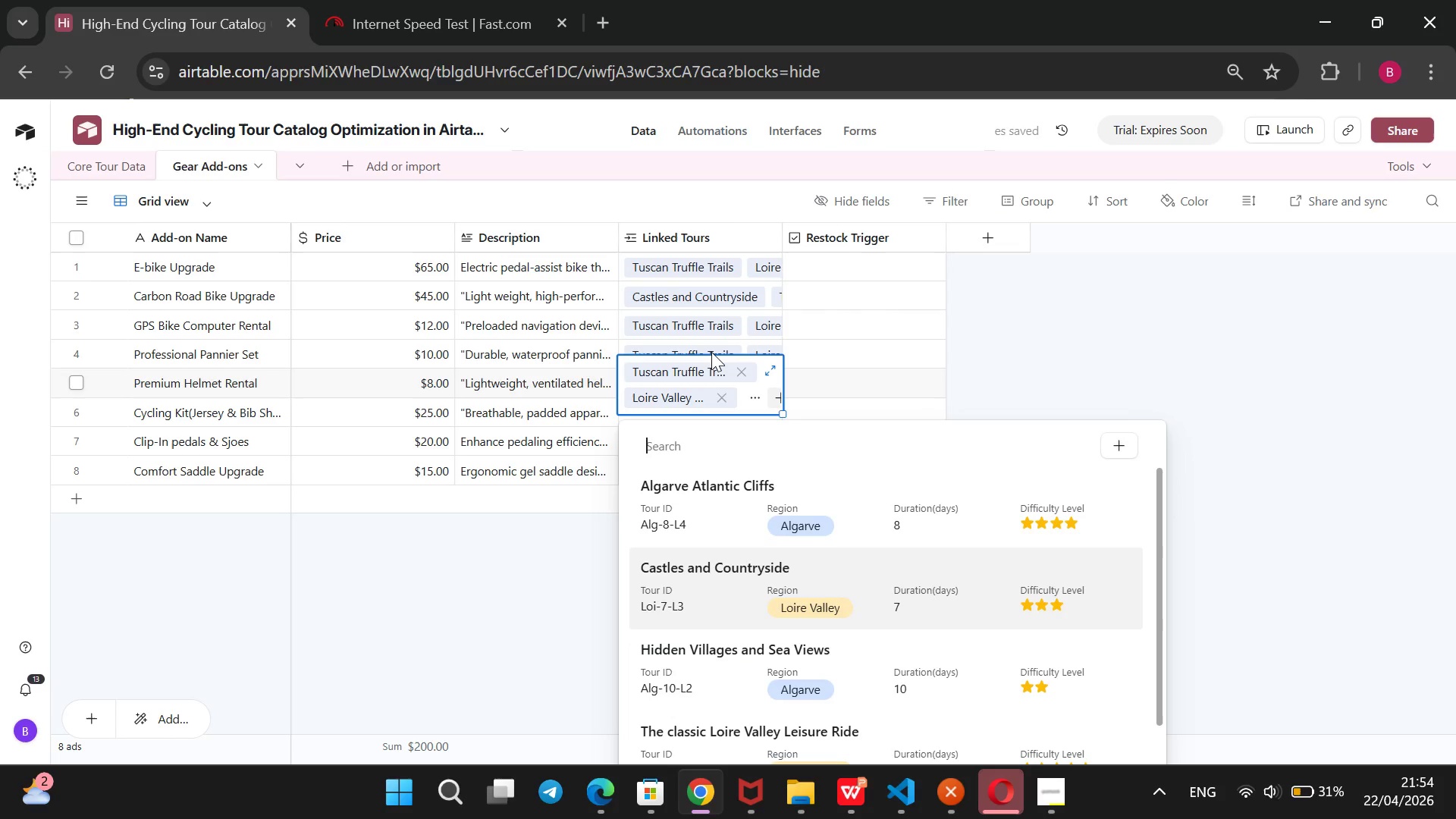 
key(Enter)
 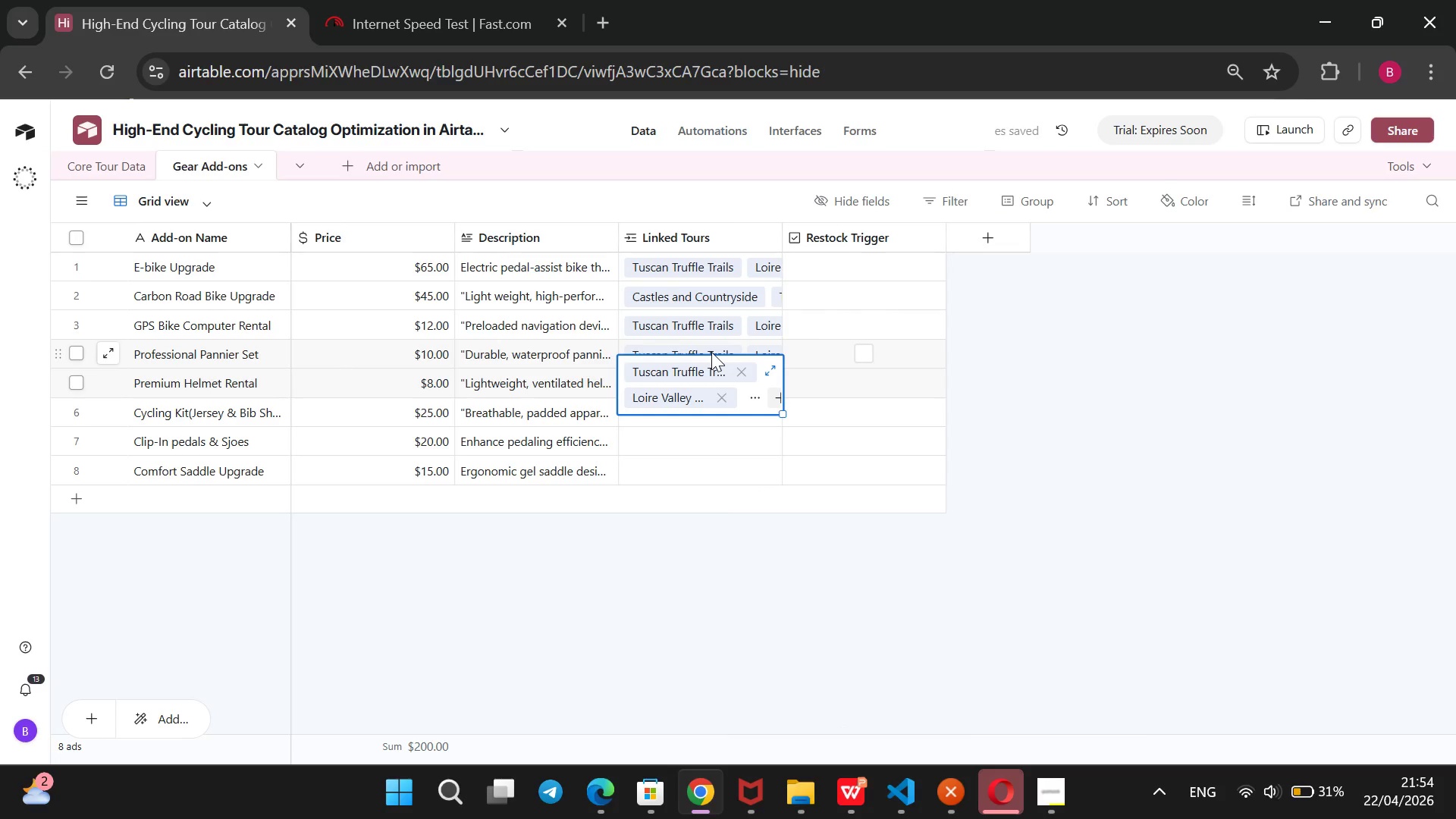 
key(Enter)
 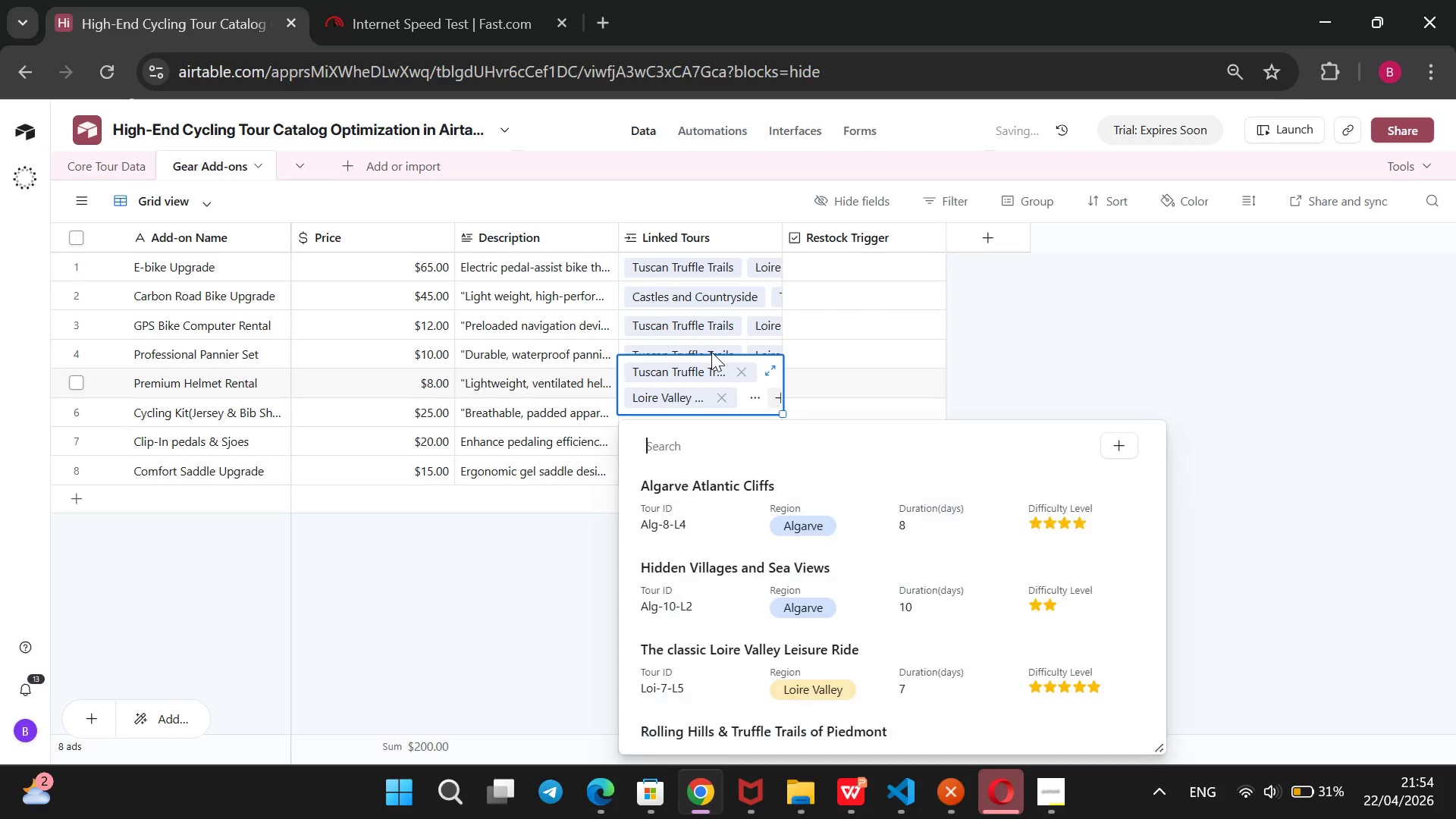 
key(ArrowDown)
 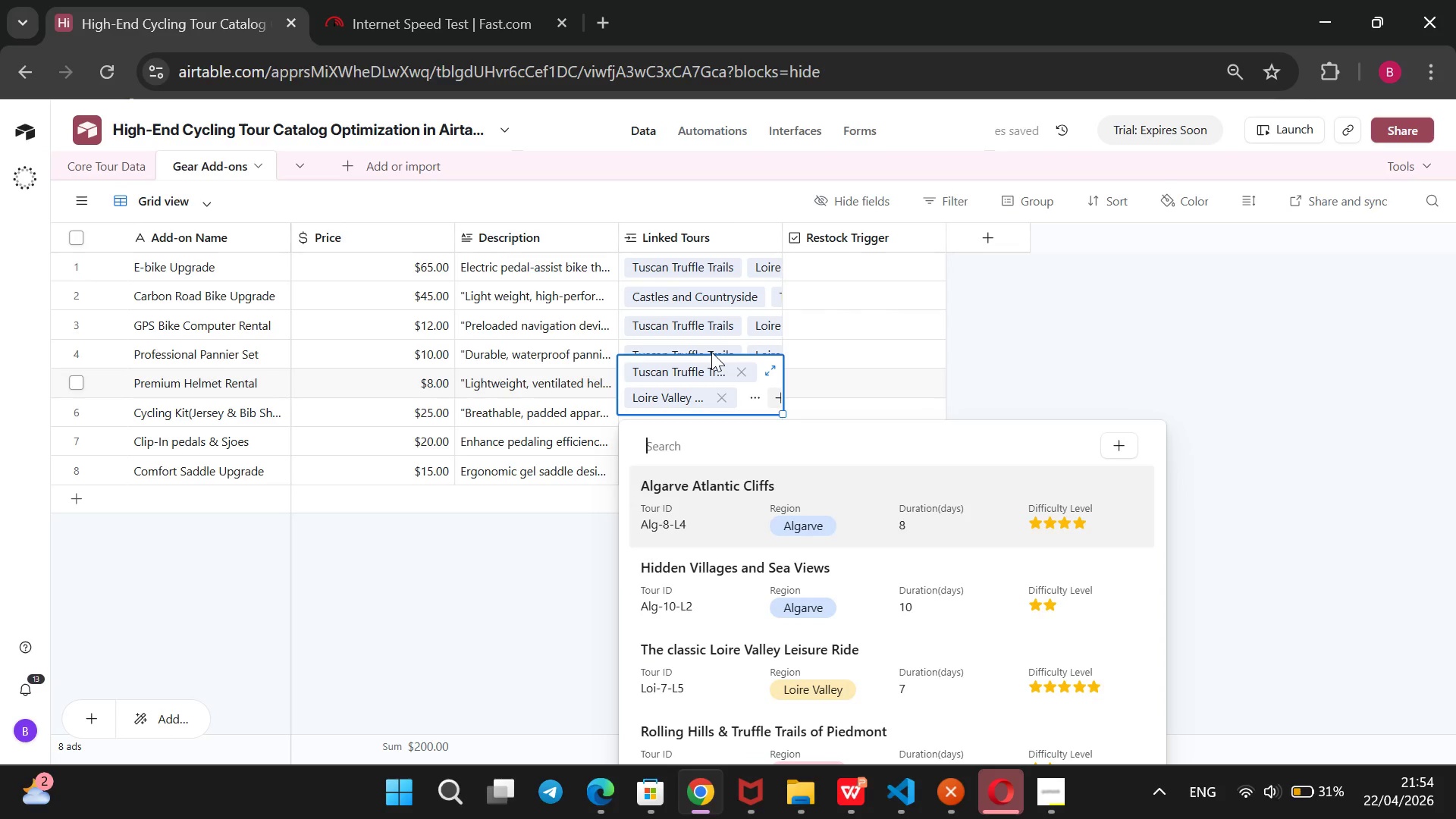 
key(Enter)
 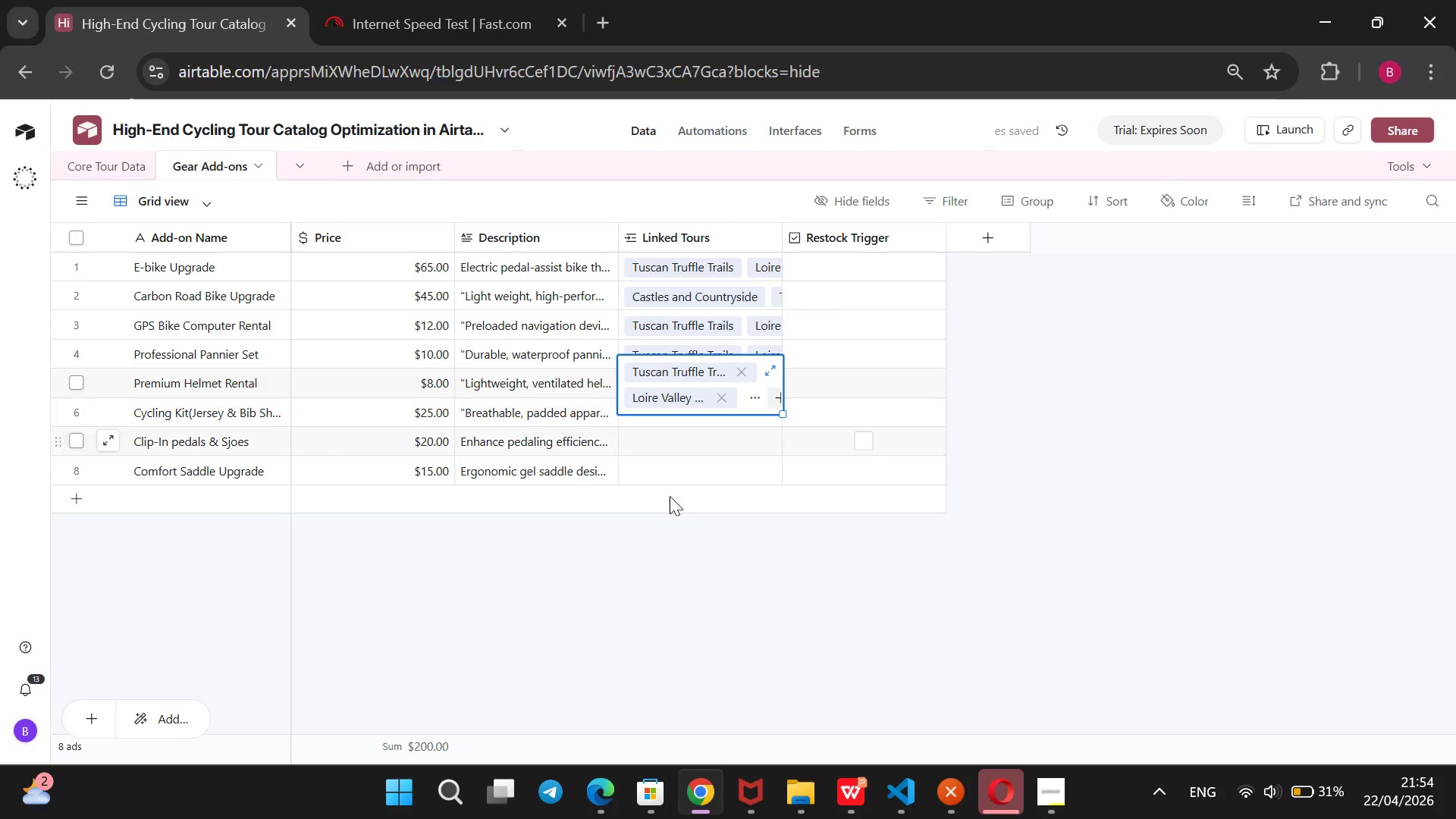 
left_click([670, 535])
 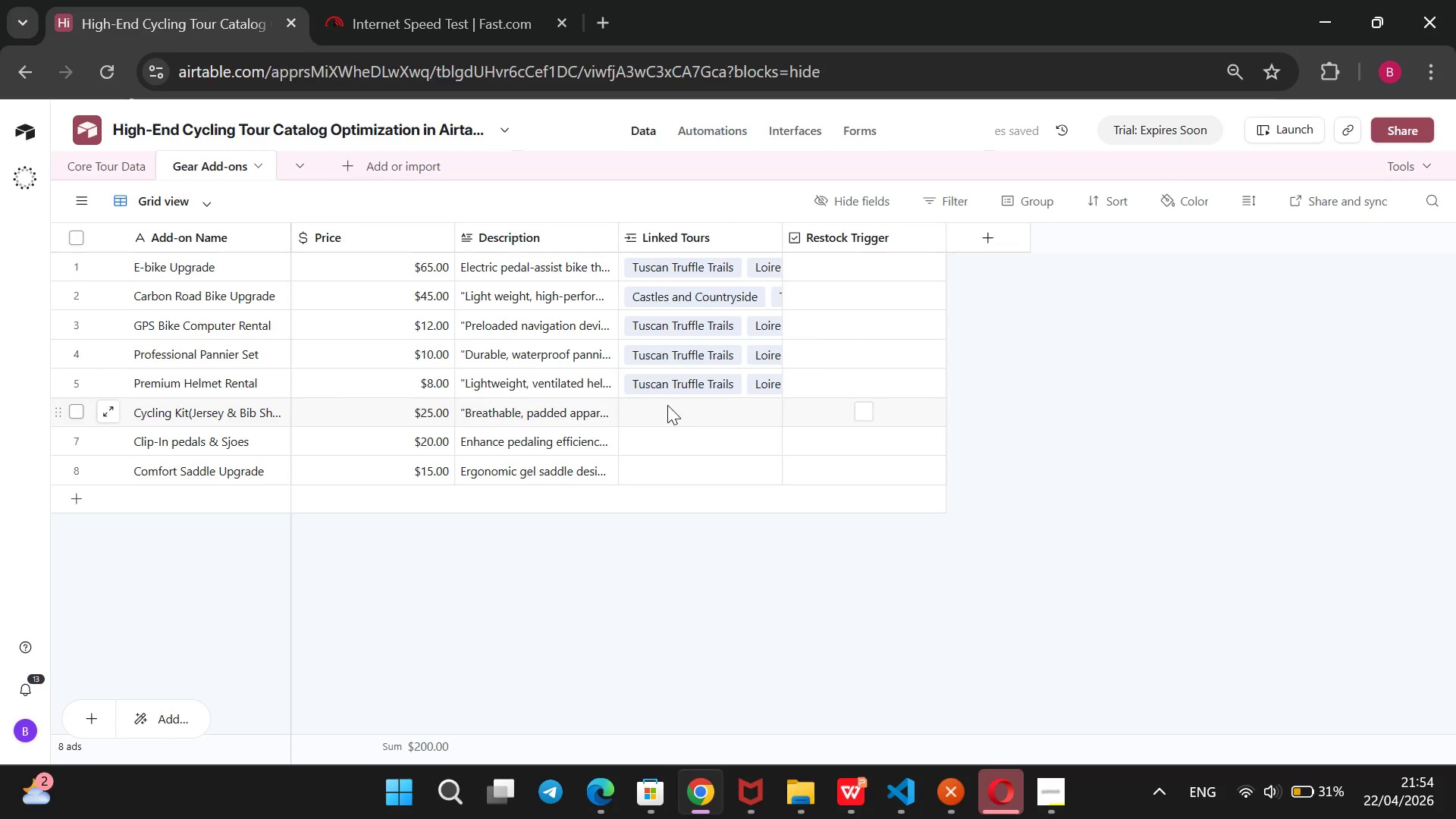 
left_click([667, 404])
 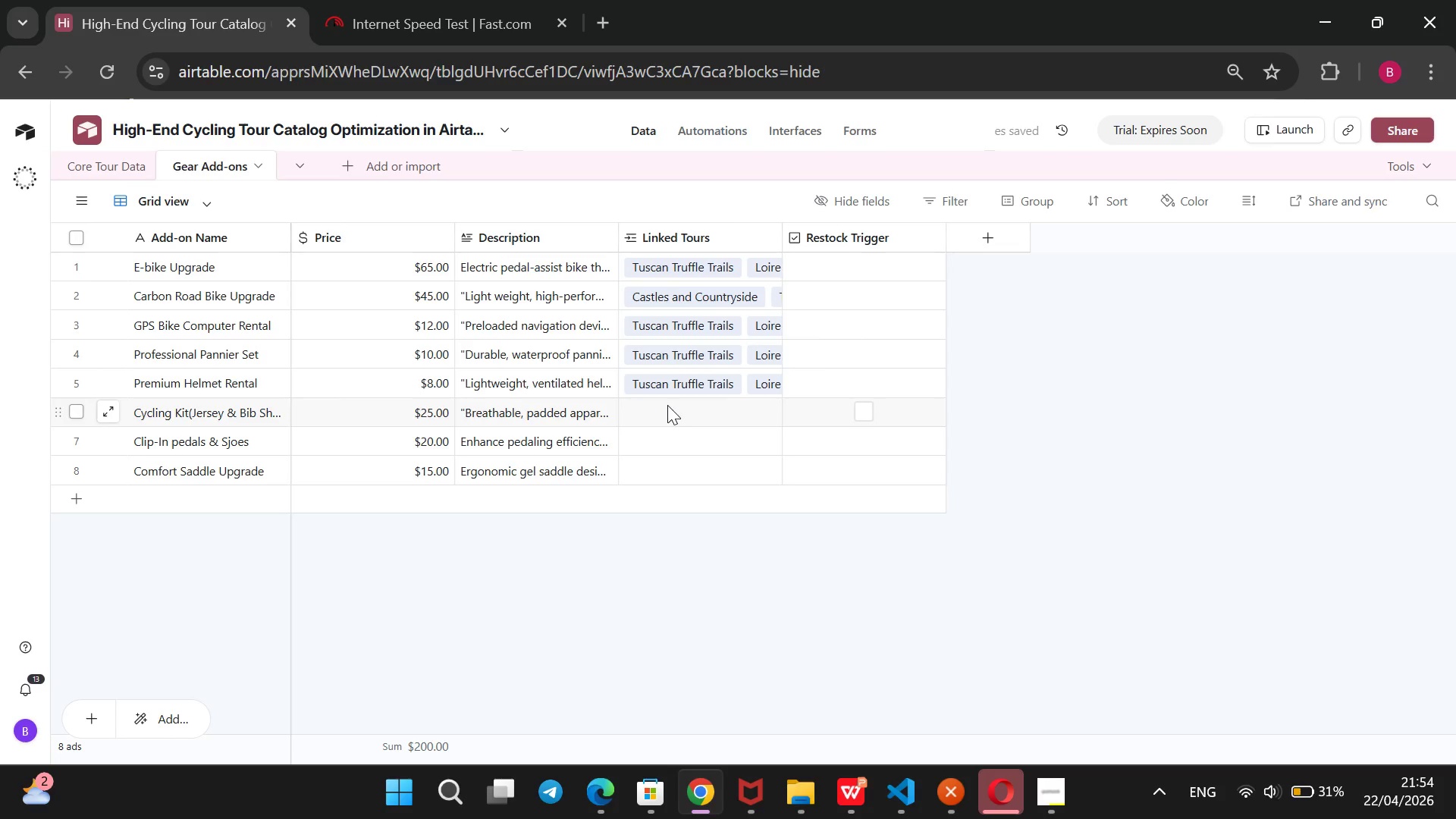 
key(Enter)
 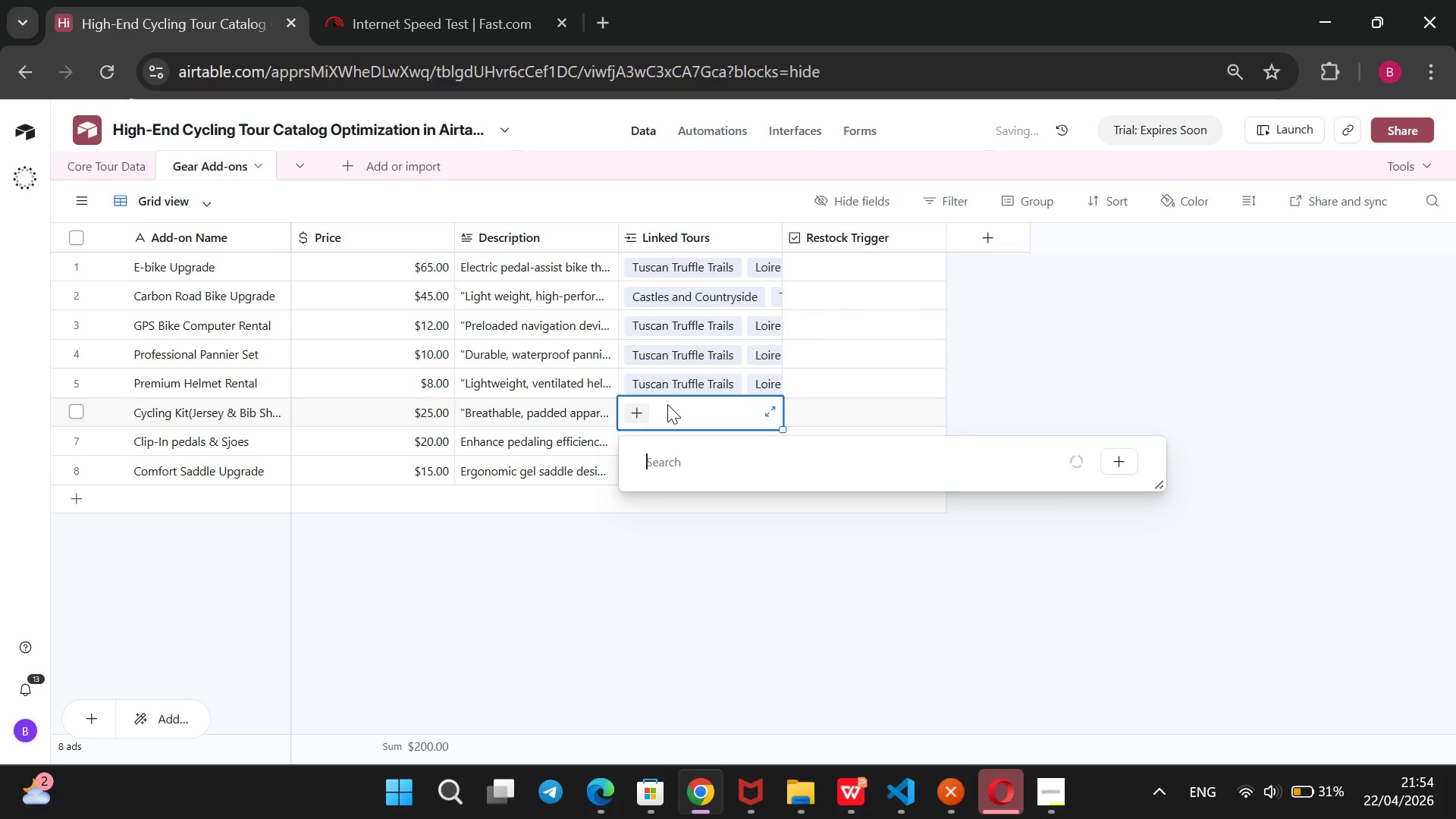 
wait(13.16)
 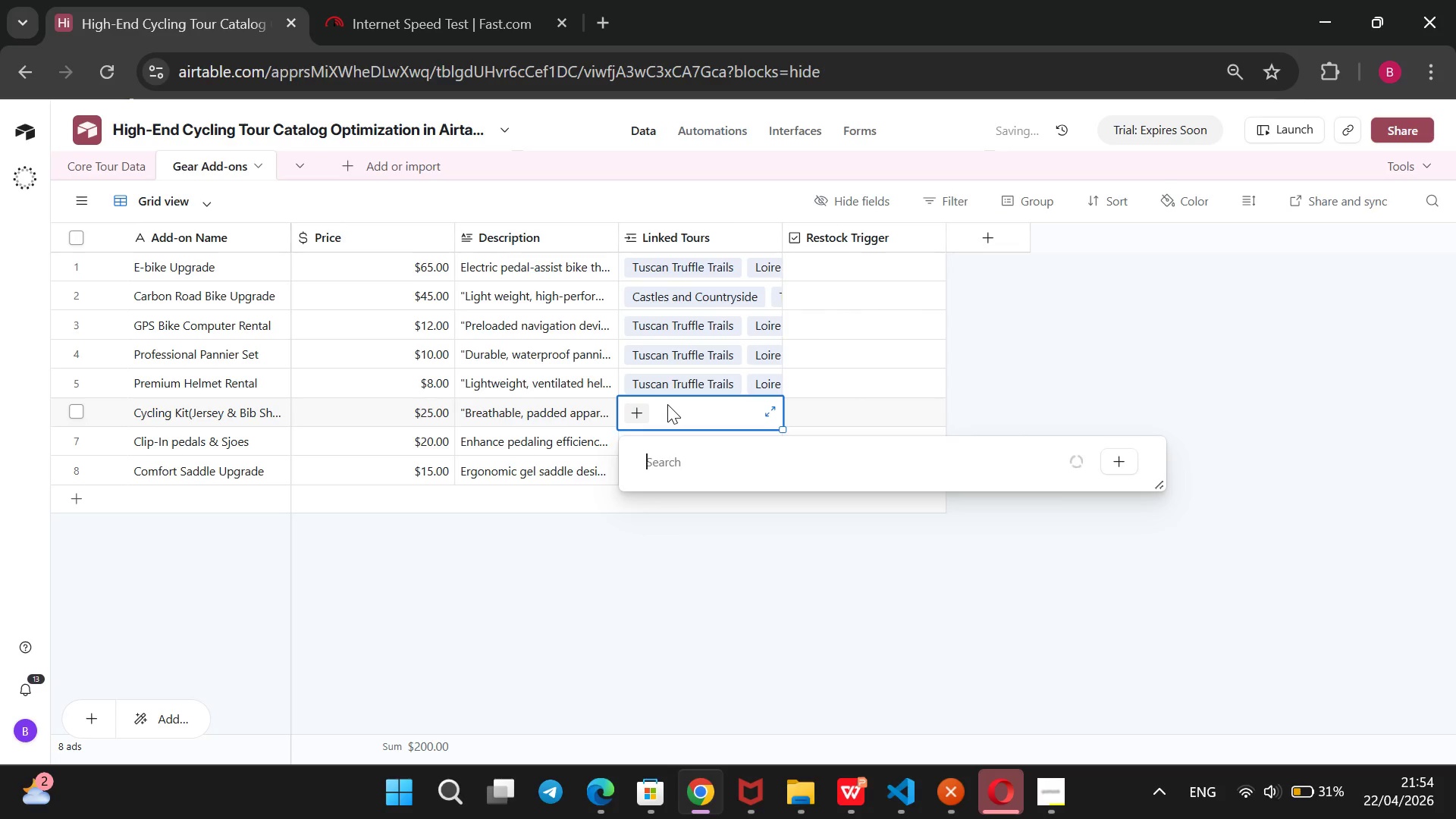 
key(ArrowDown)
 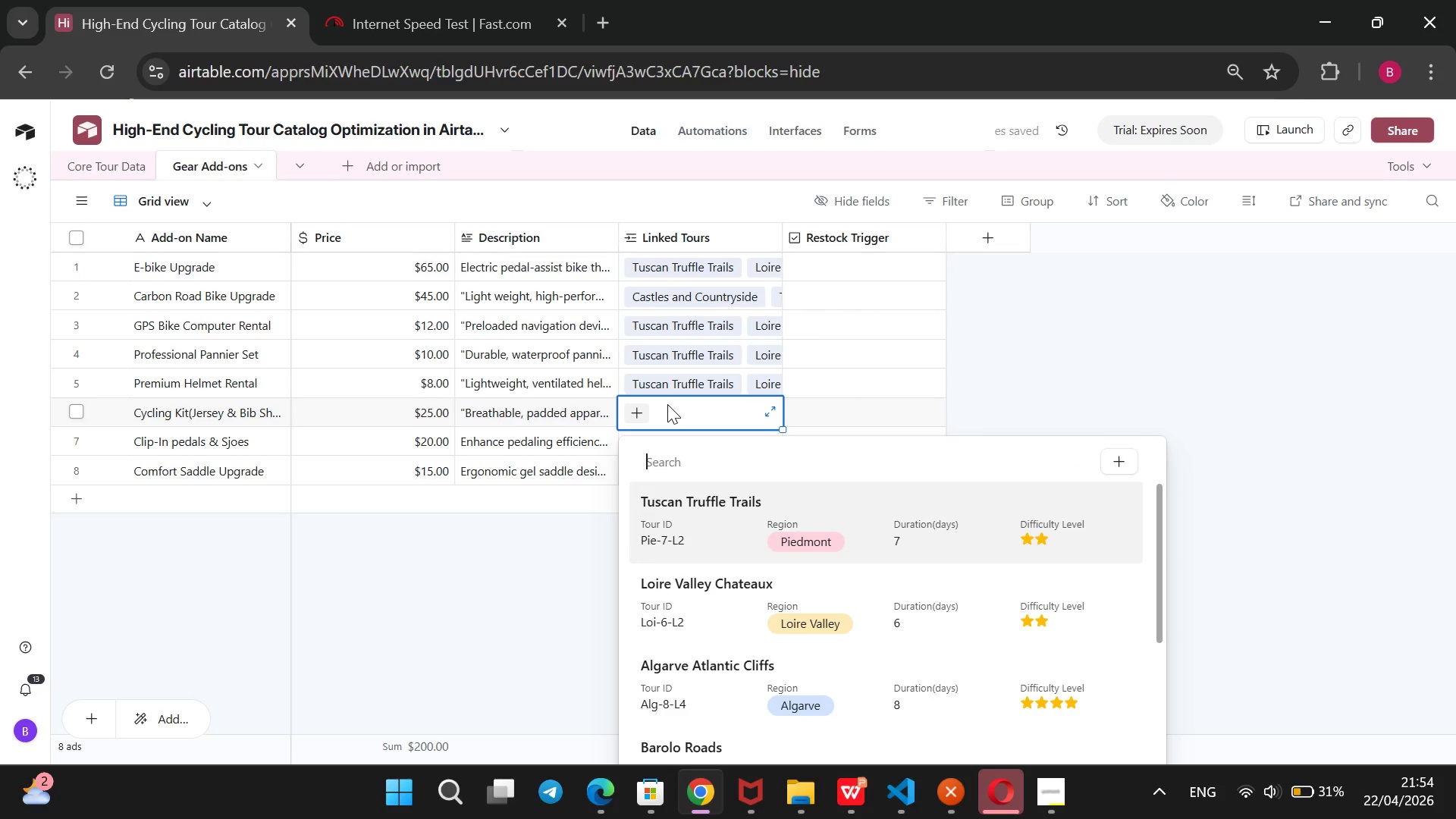 
key(Enter)
 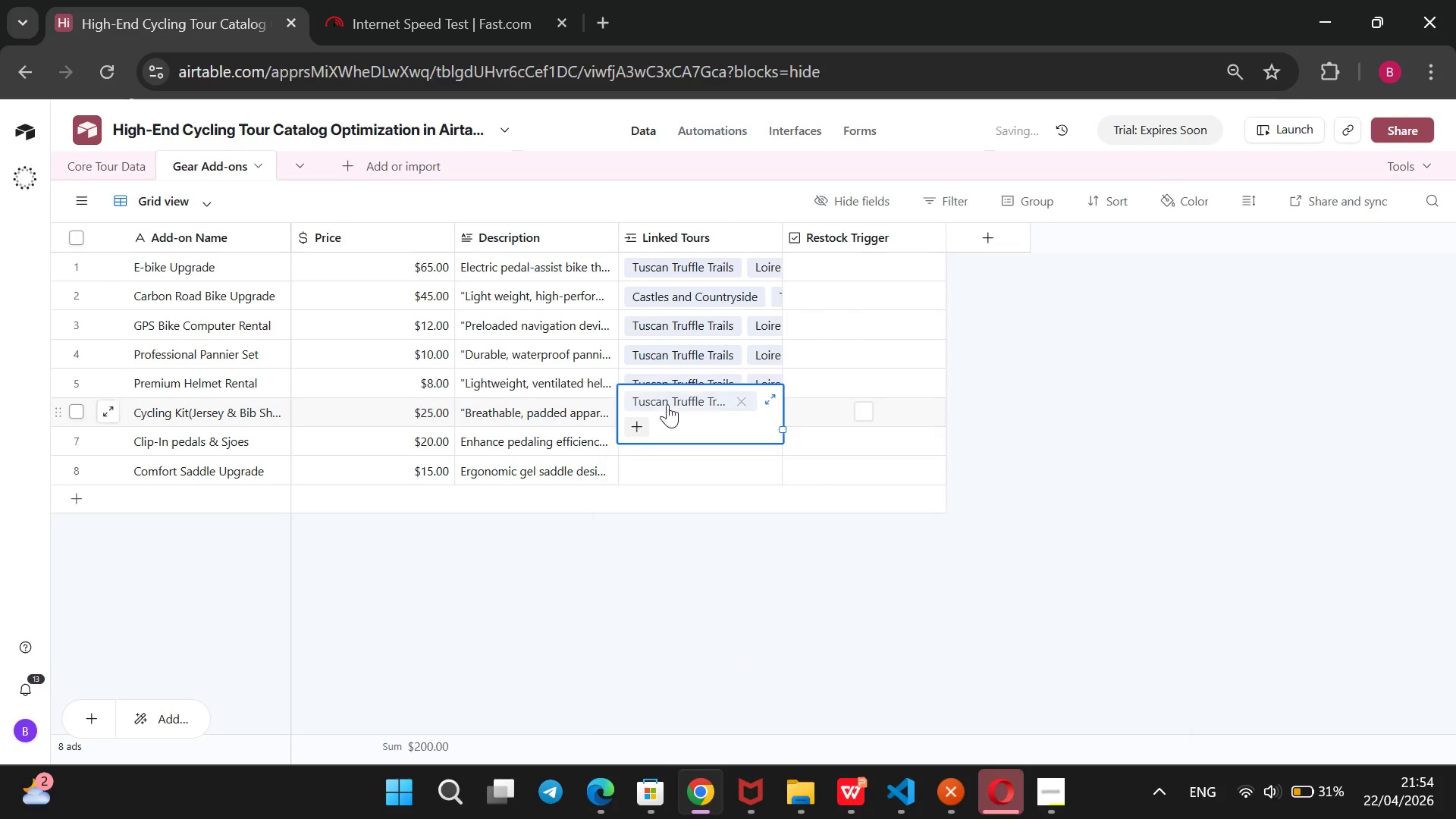 
key(Enter)
 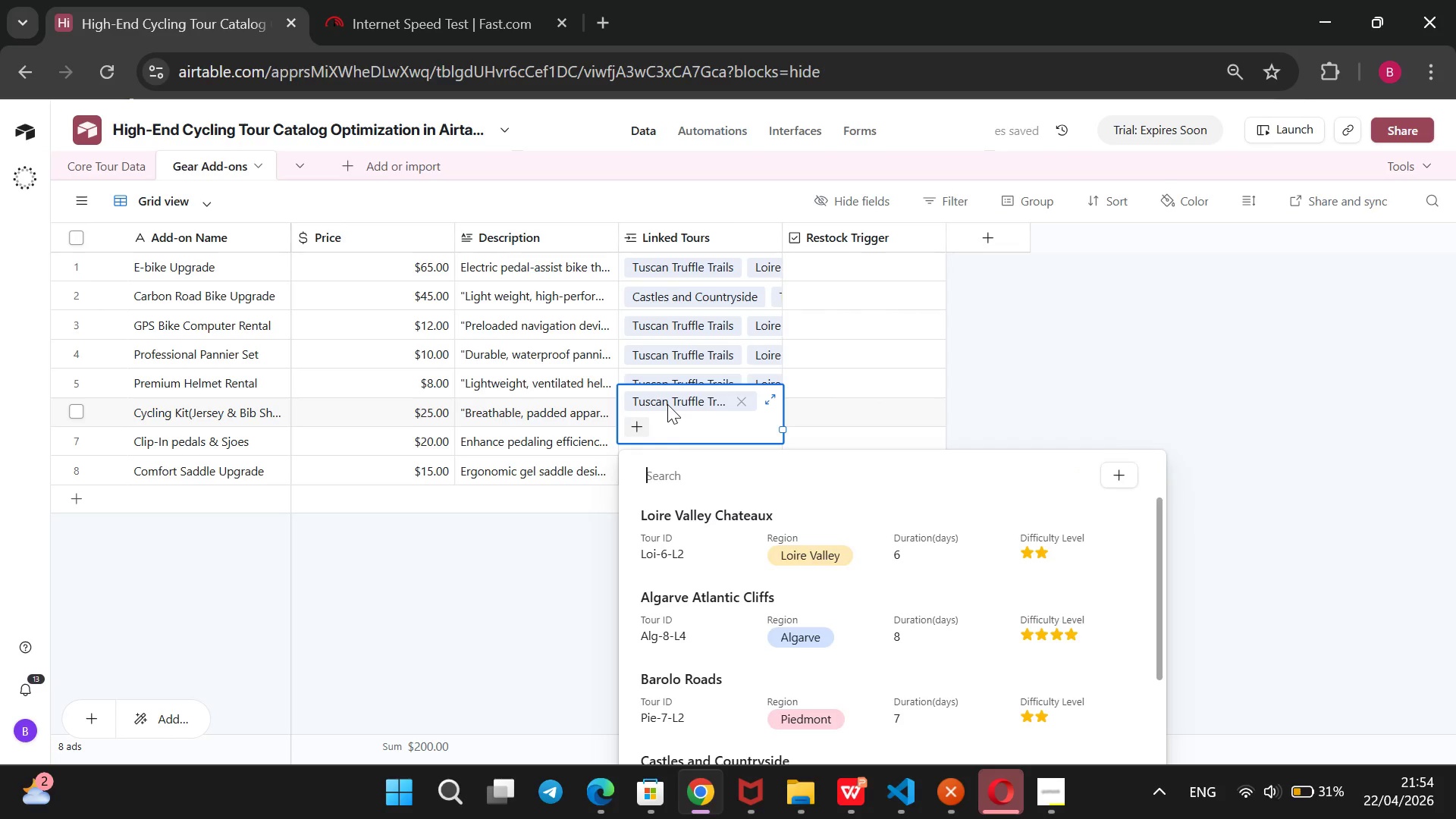 
key(ArrowDown)
 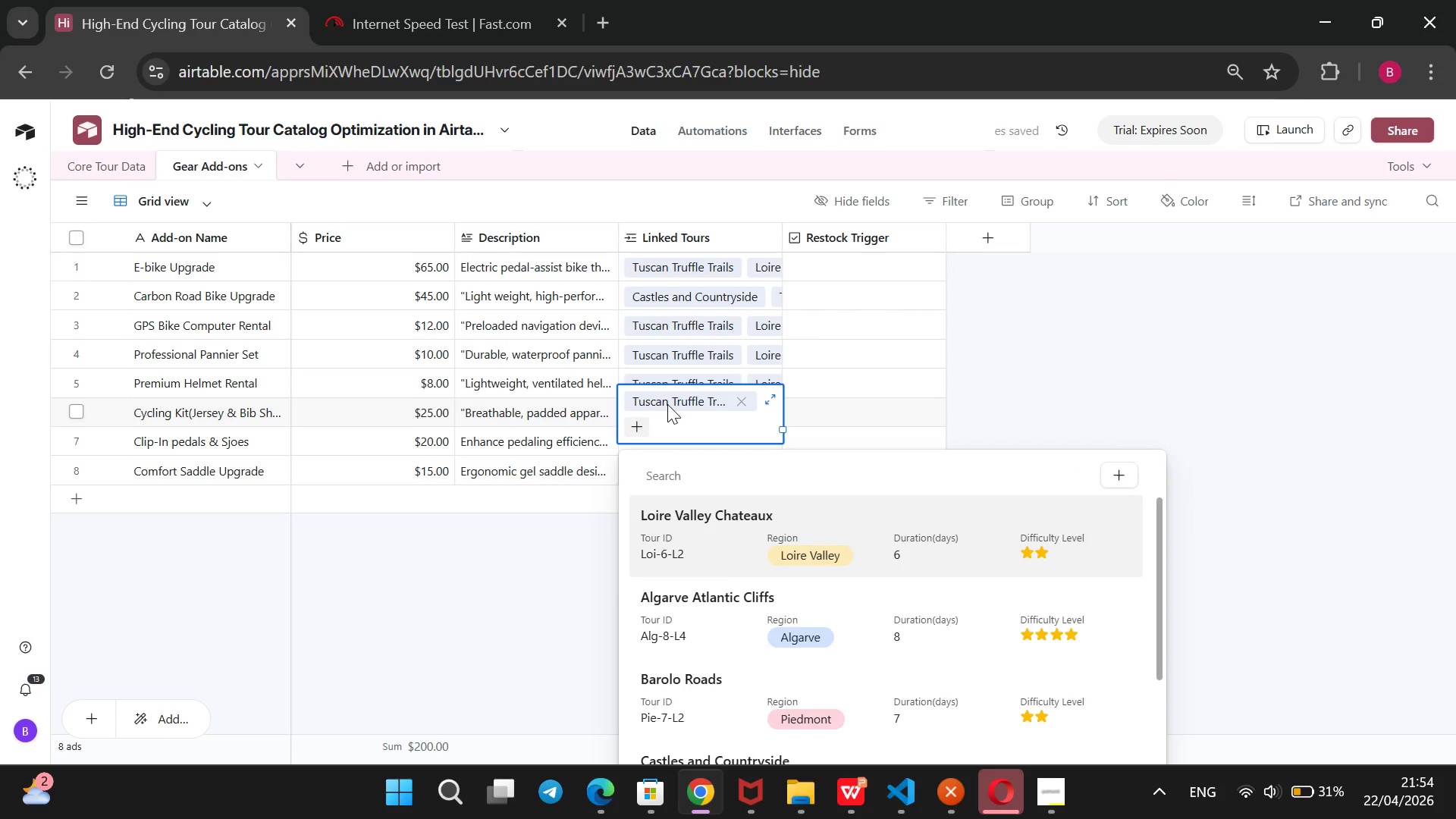 
key(Enter)
 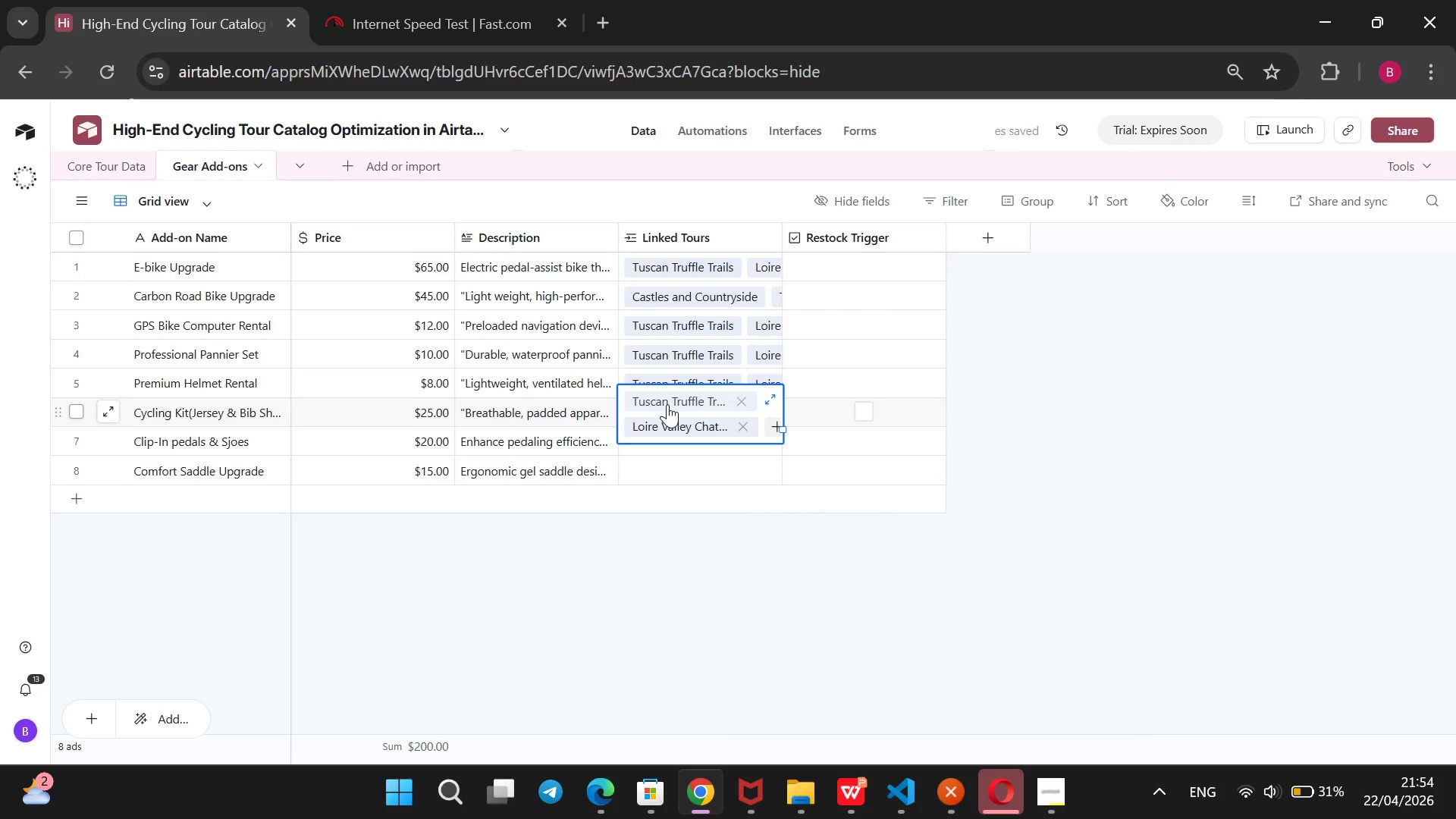 
key(Enter)
 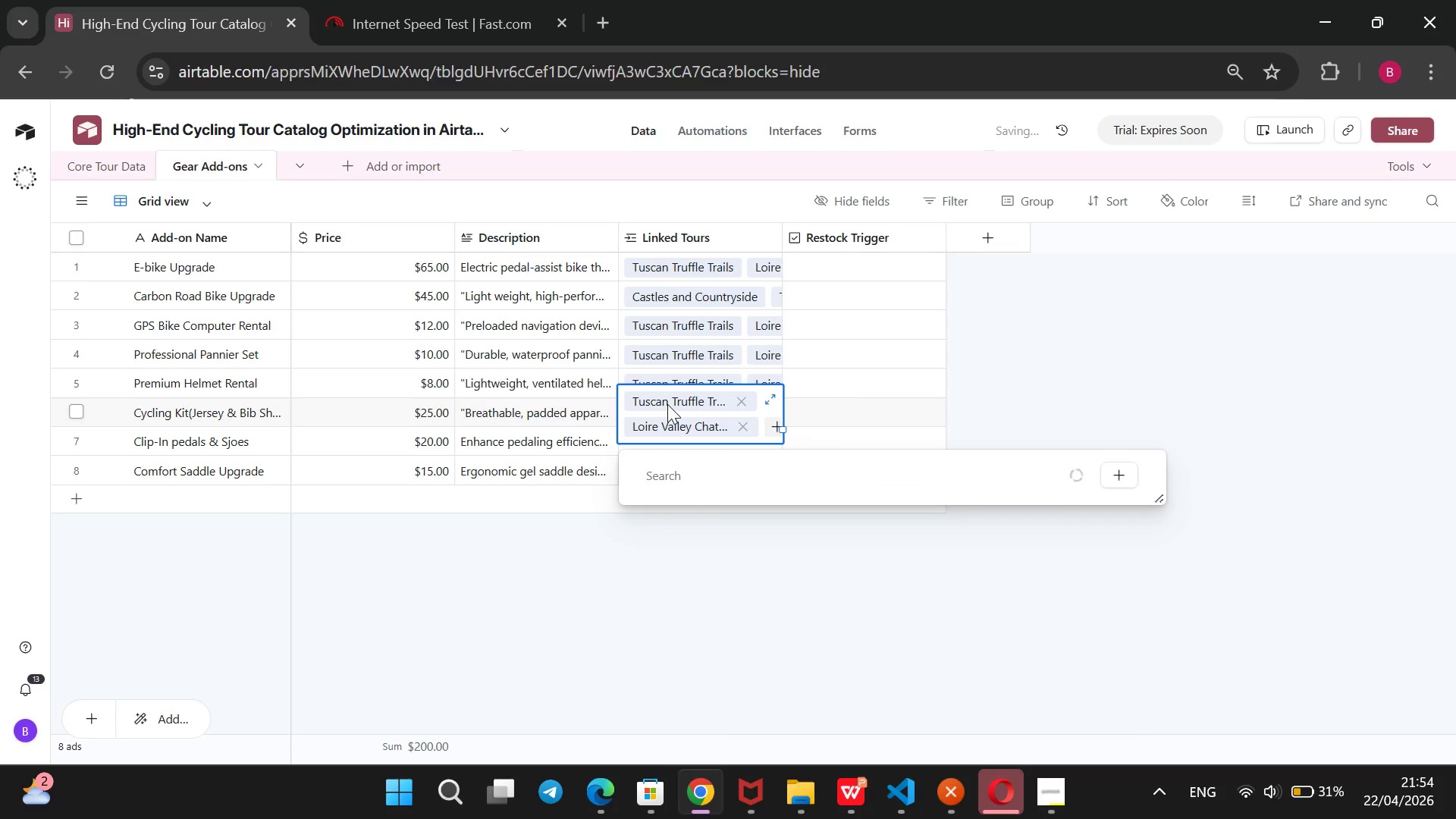 
key(ArrowDown)
 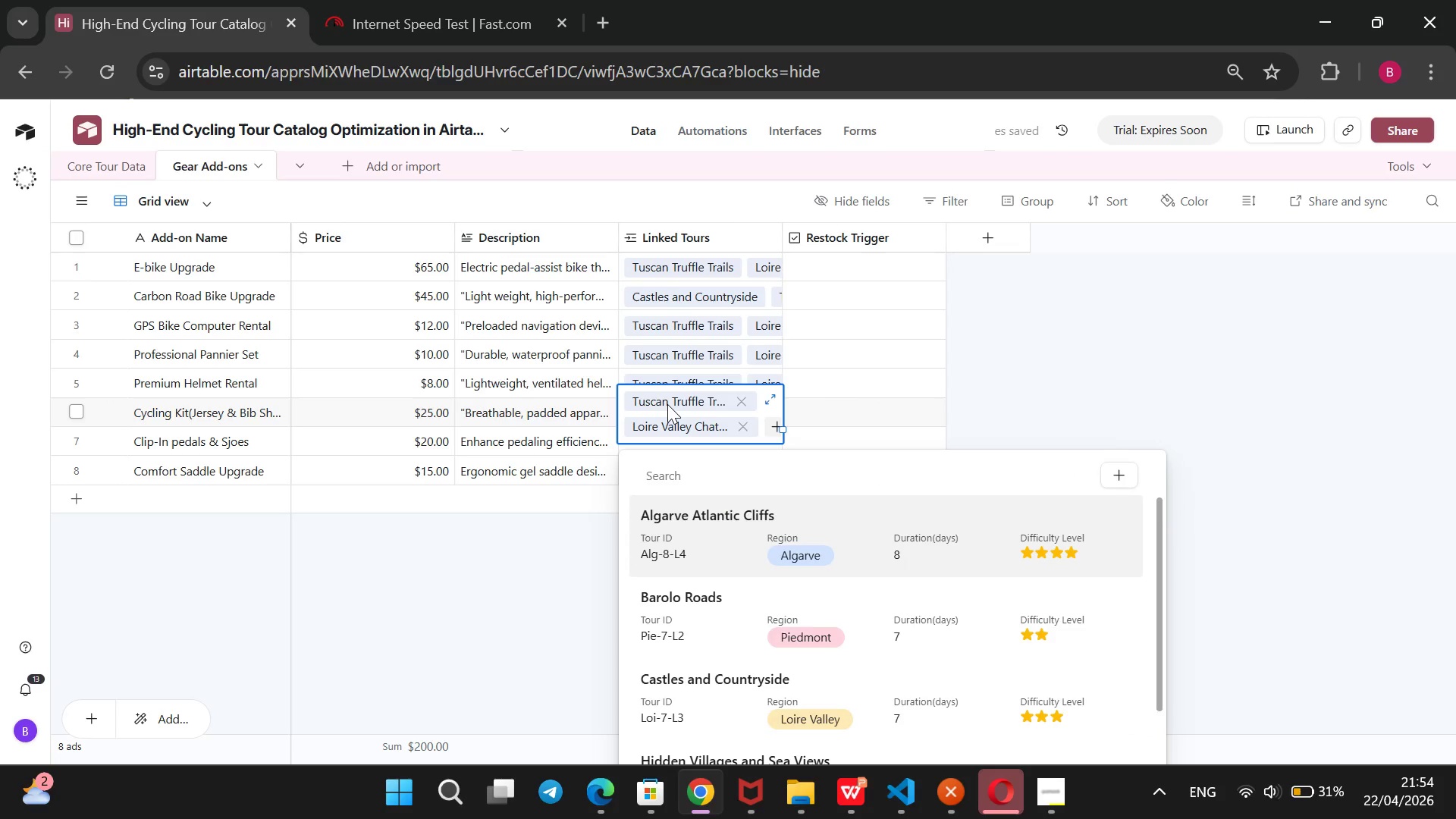 
key(Enter)
 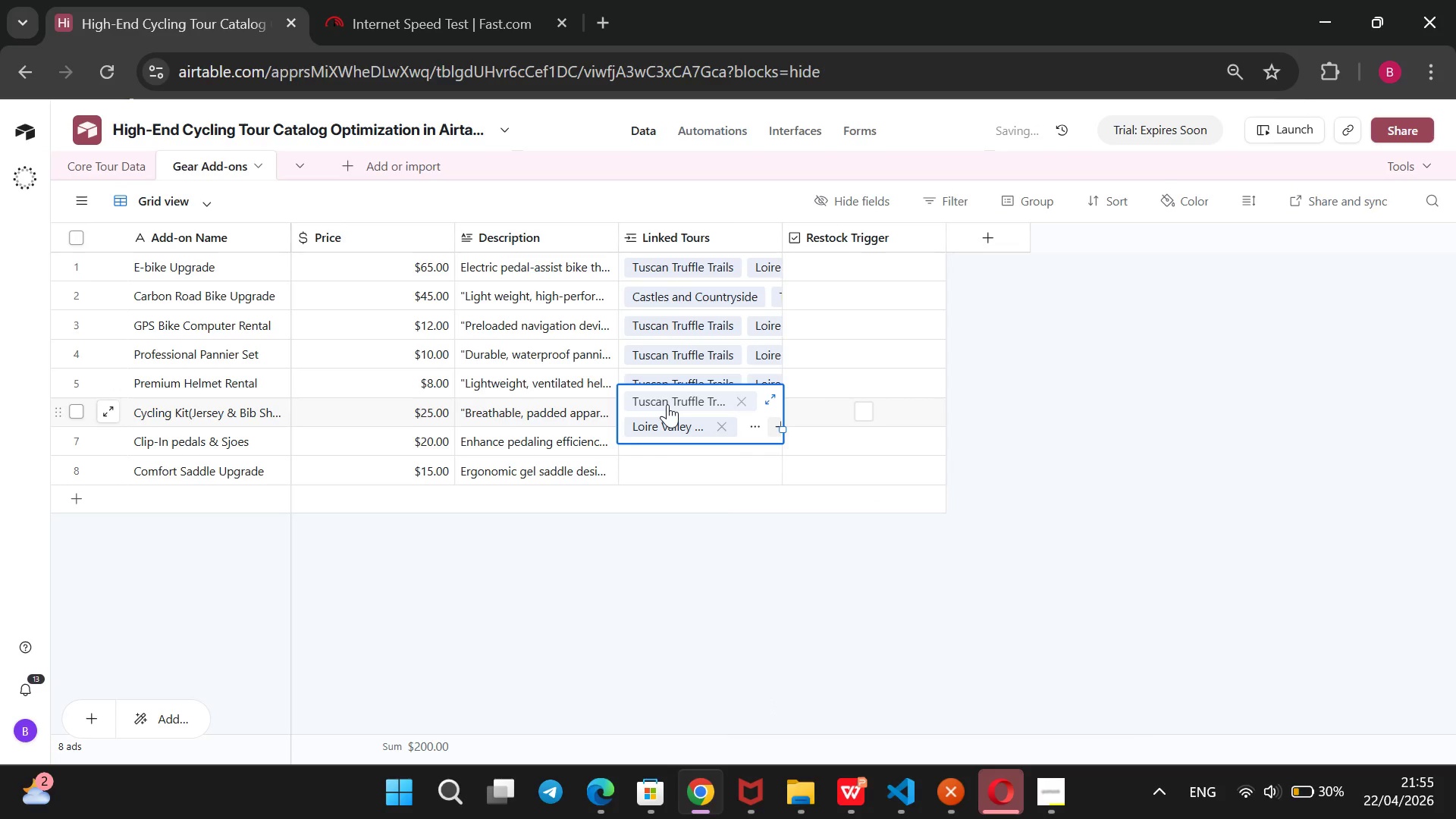 
key(Enter)
 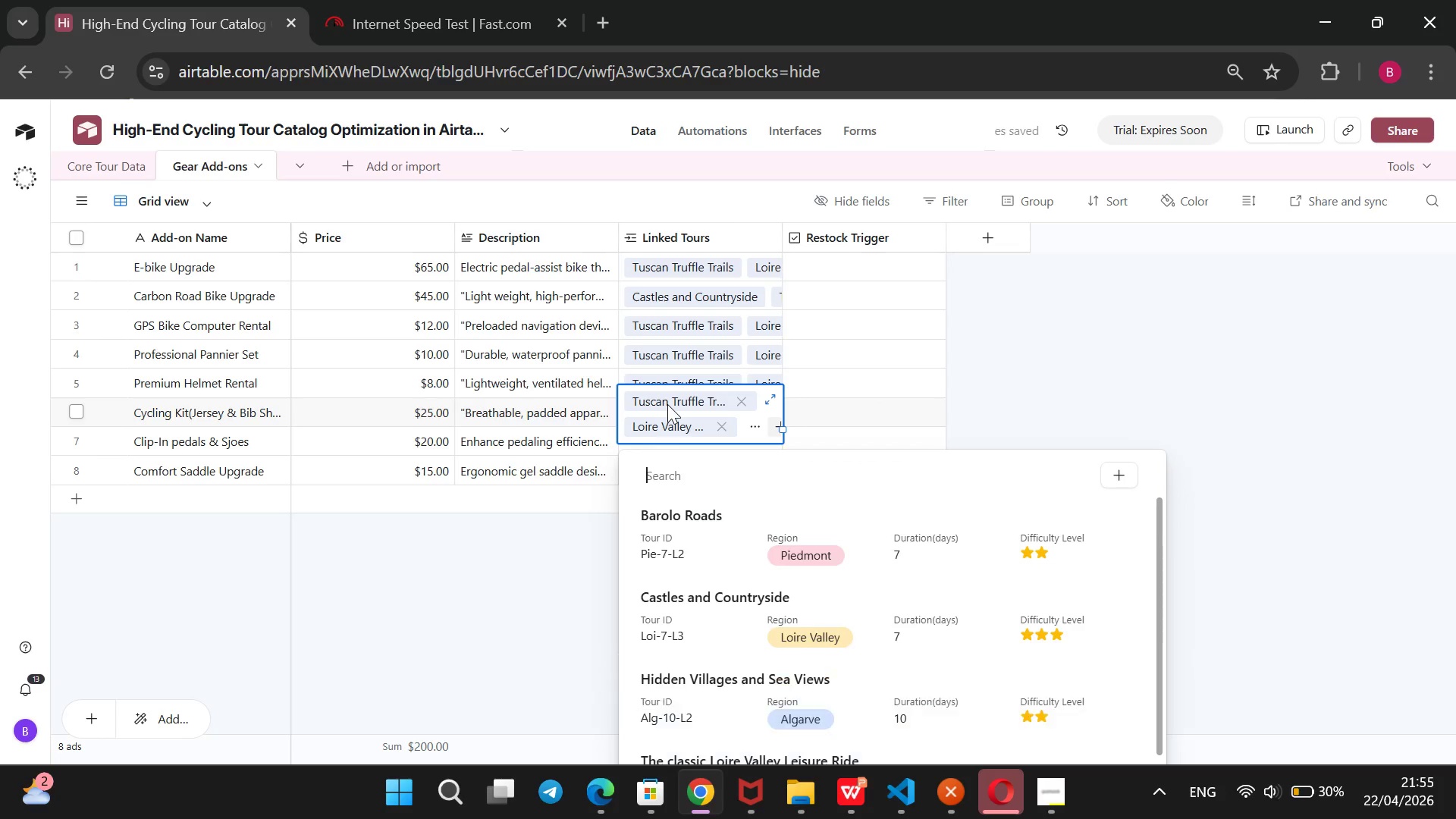 
key(ArrowDown)
 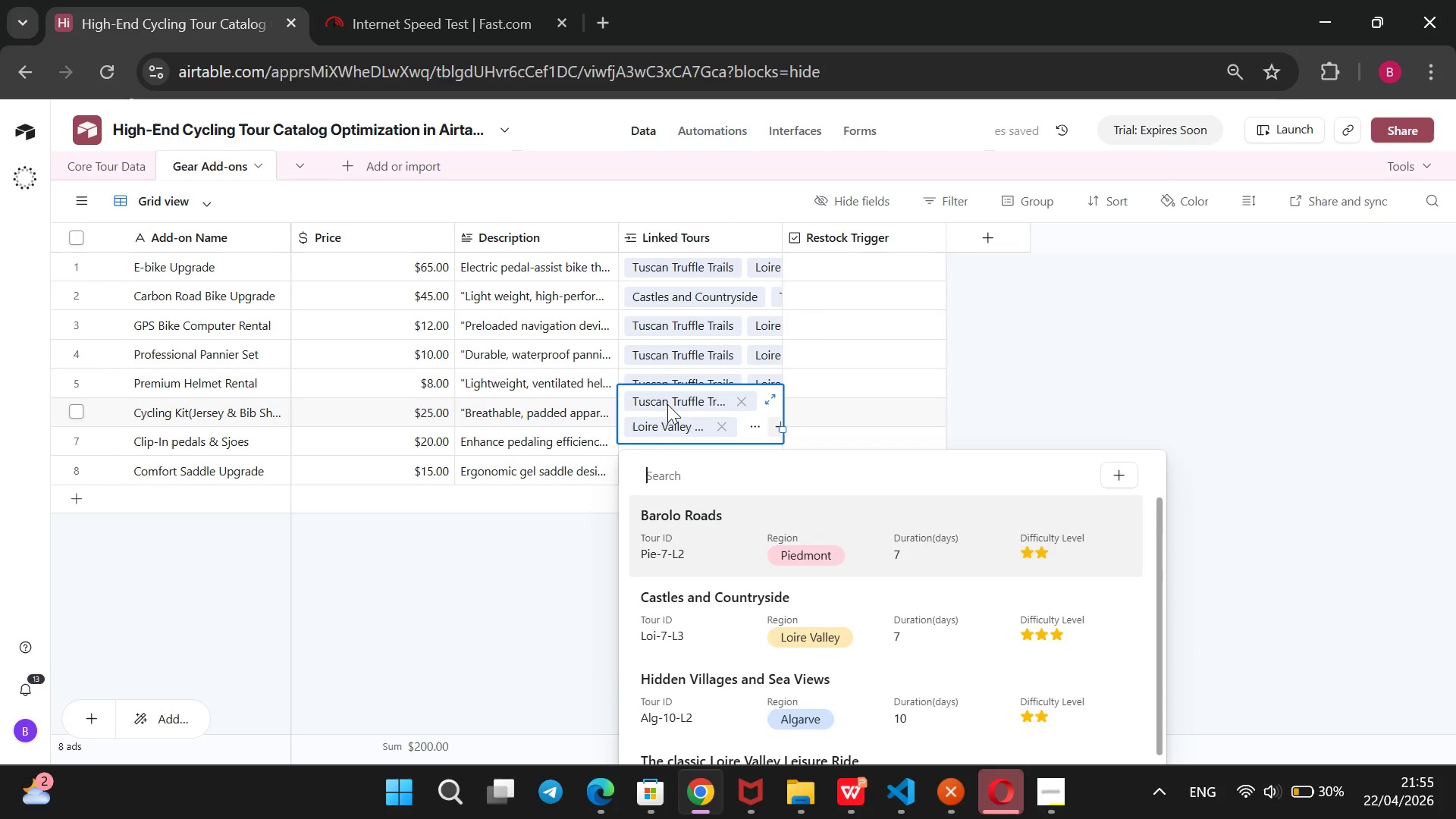 
key(Enter)
 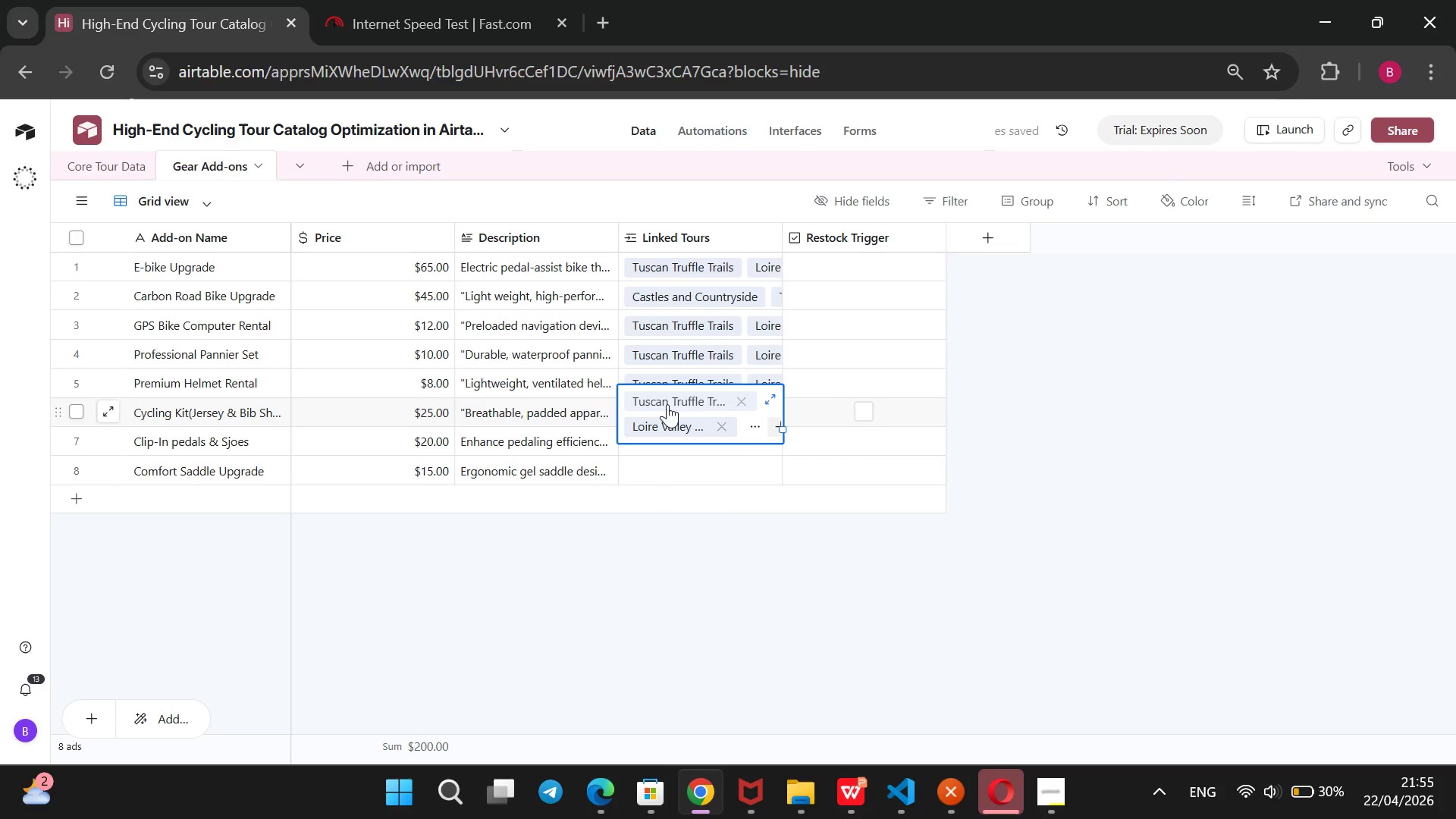 
key(Enter)
 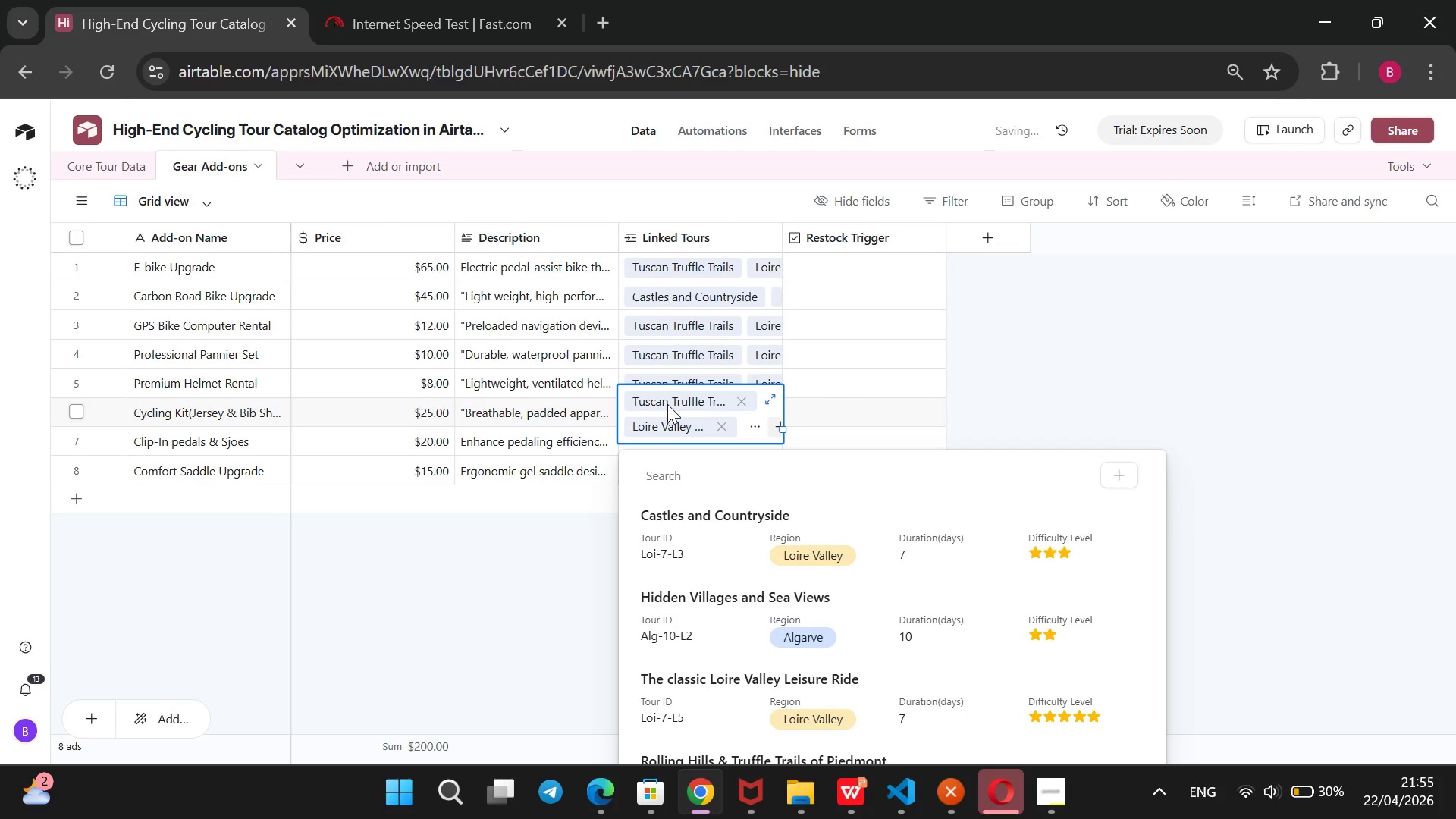 
key(ArrowDown)
 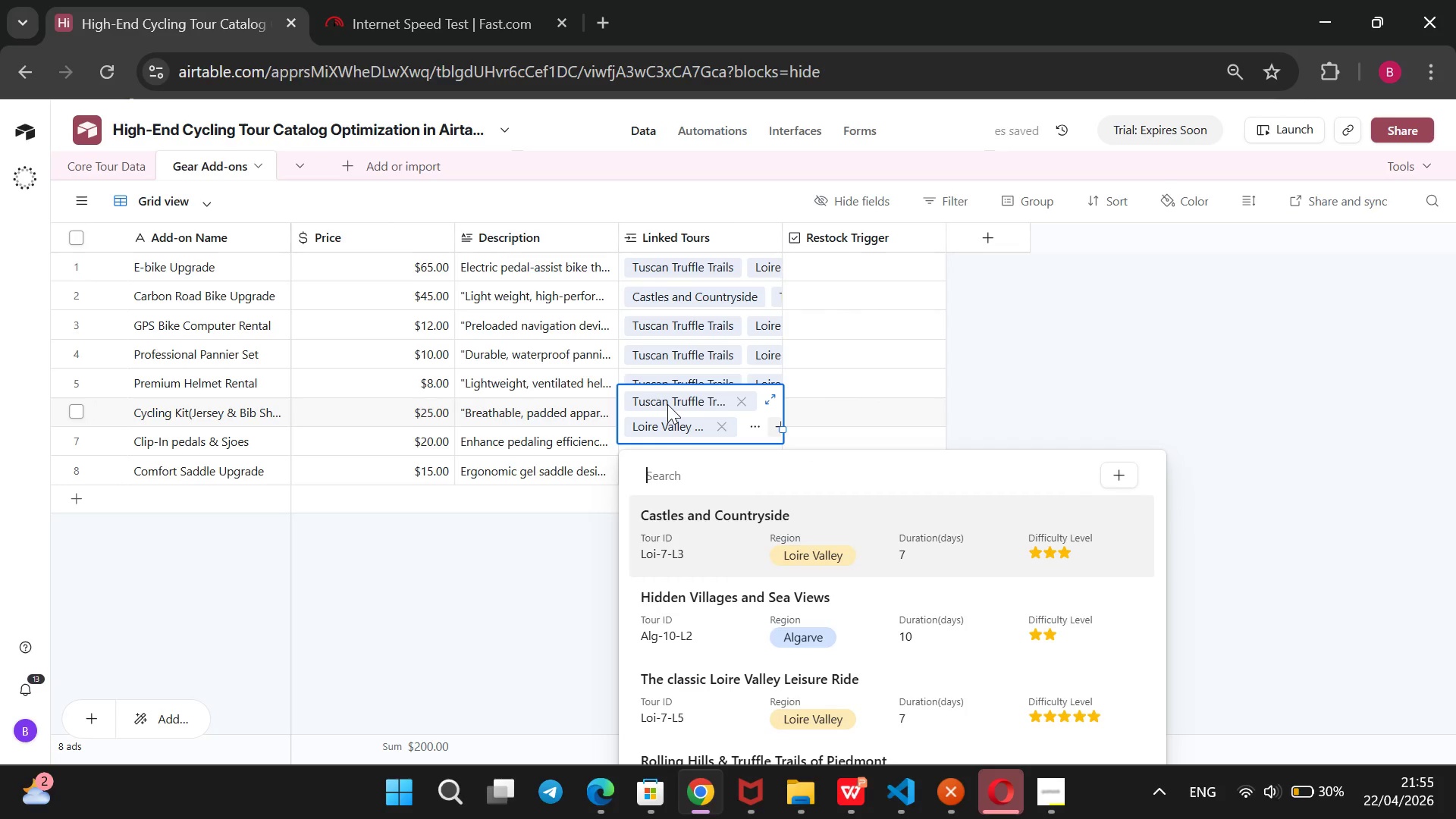 
key(Enter)
 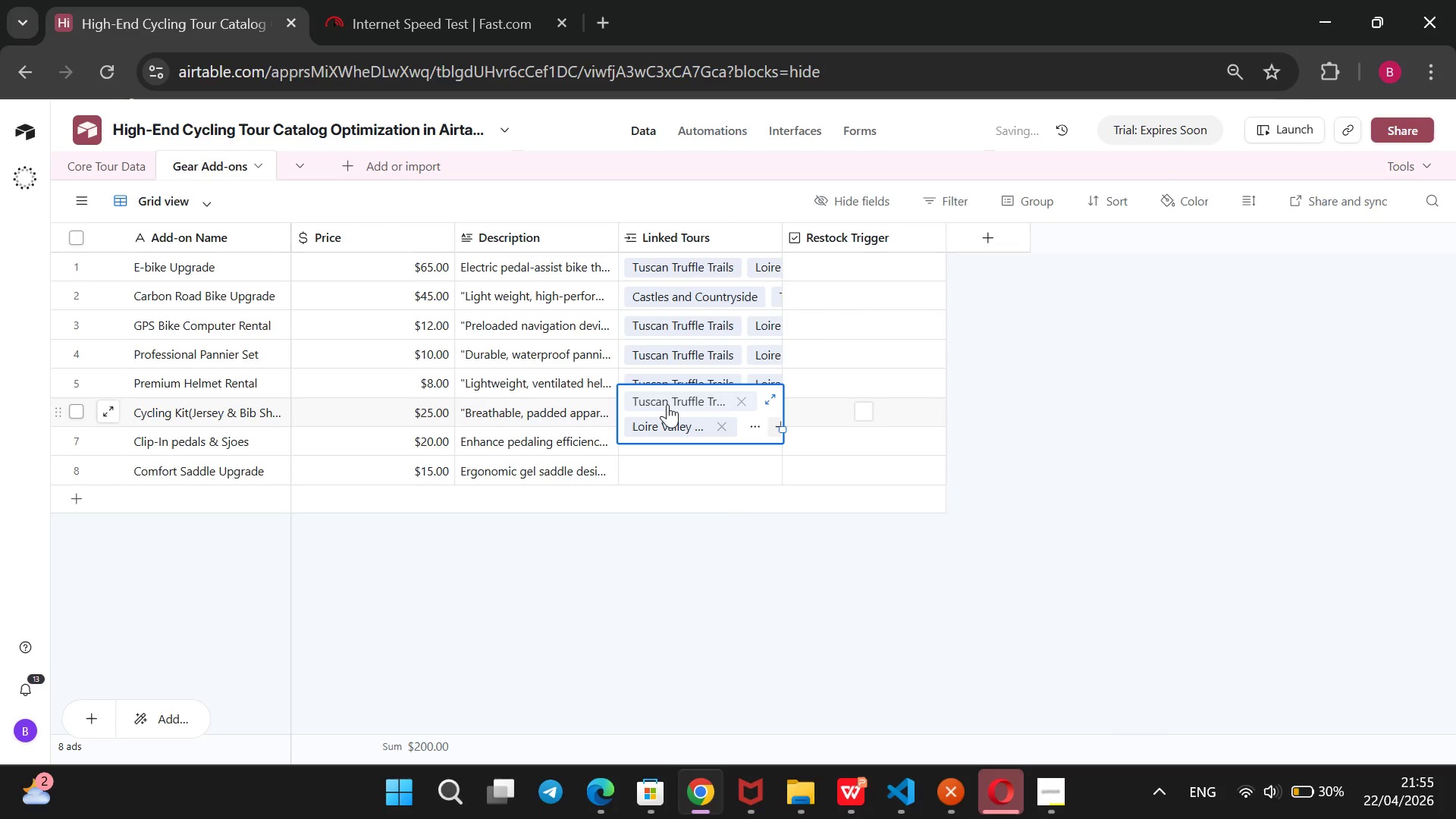 
key(ArrowDown)
 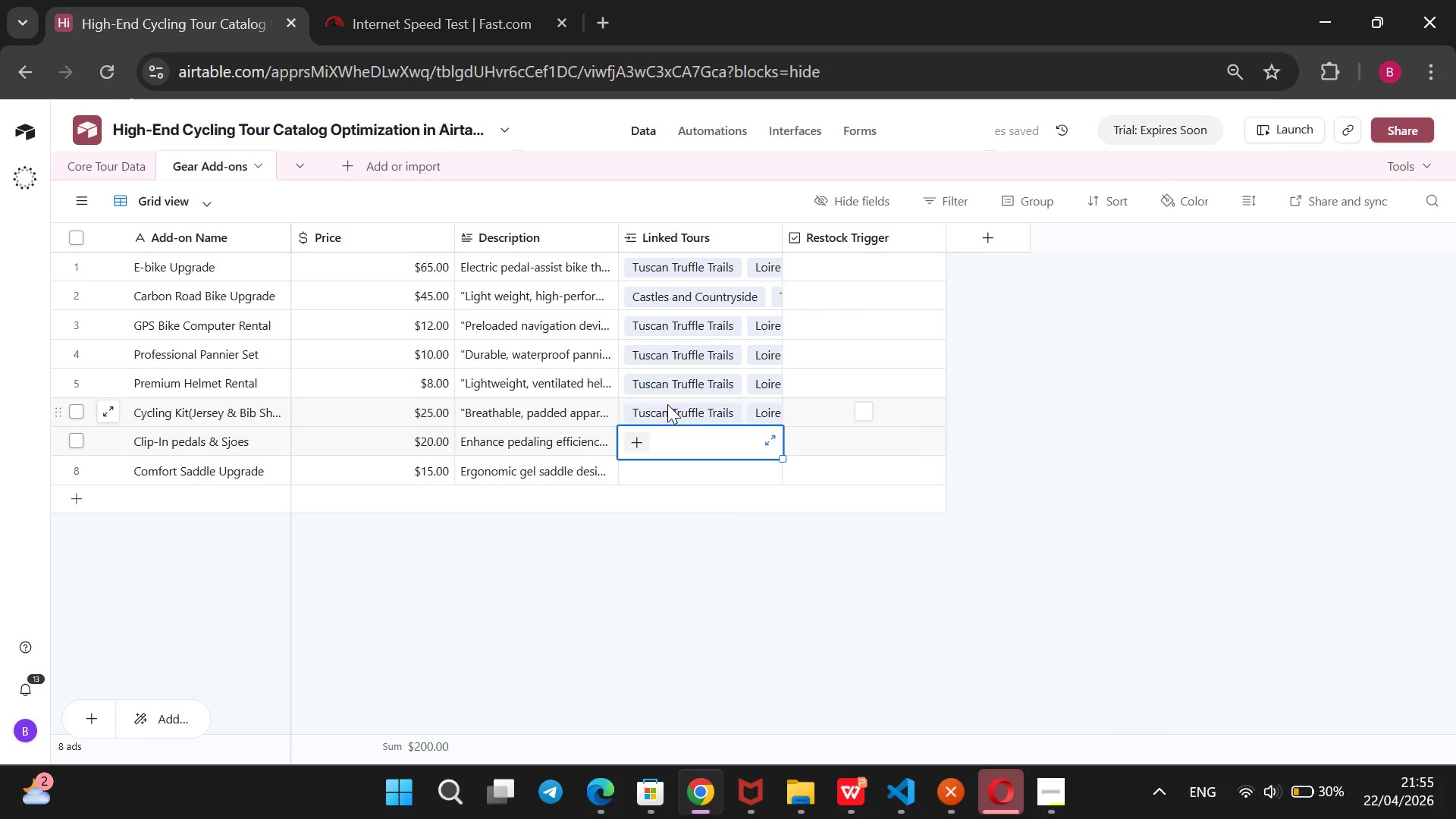 
key(Enter)
 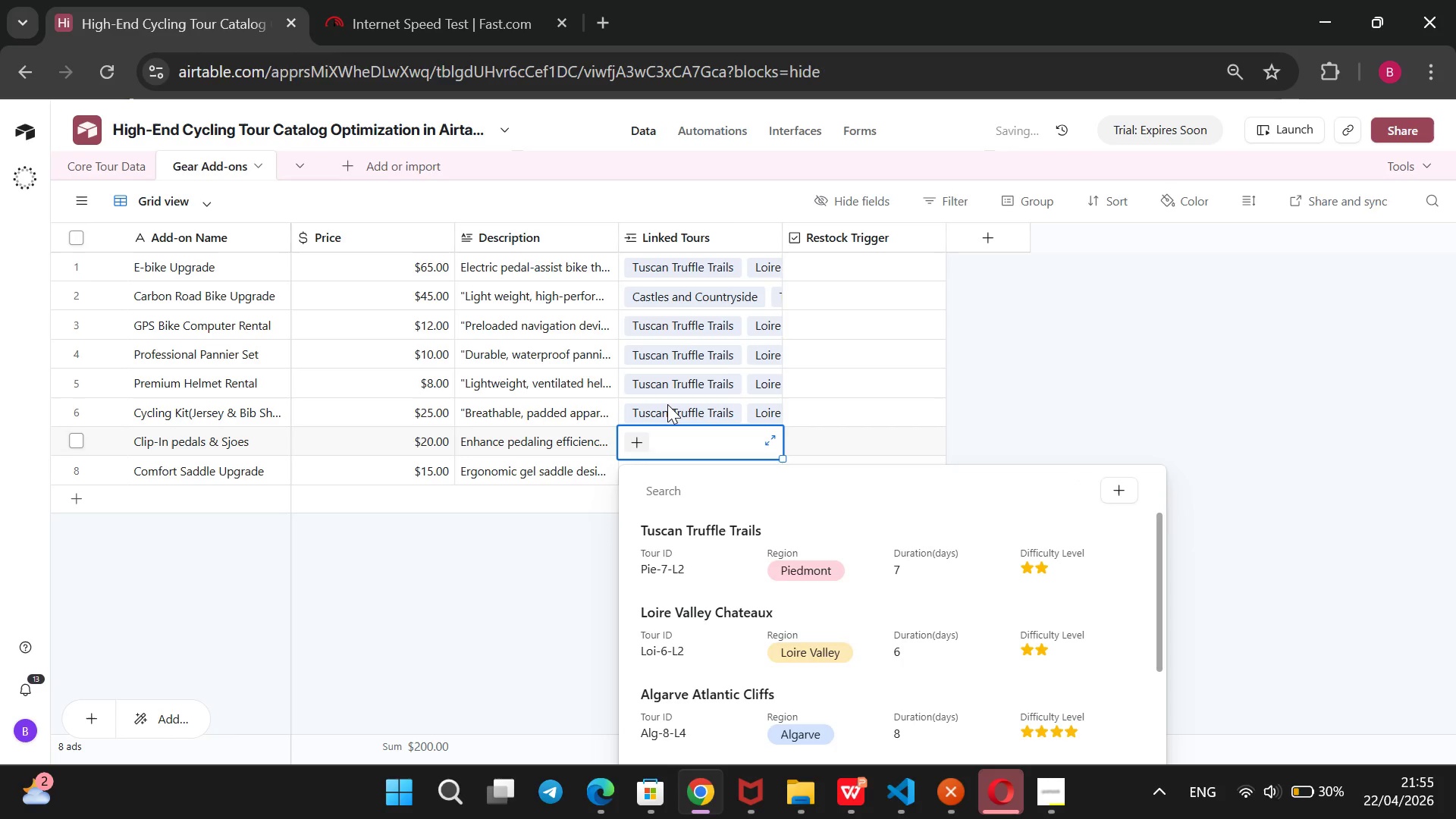 
key(ArrowDown)
 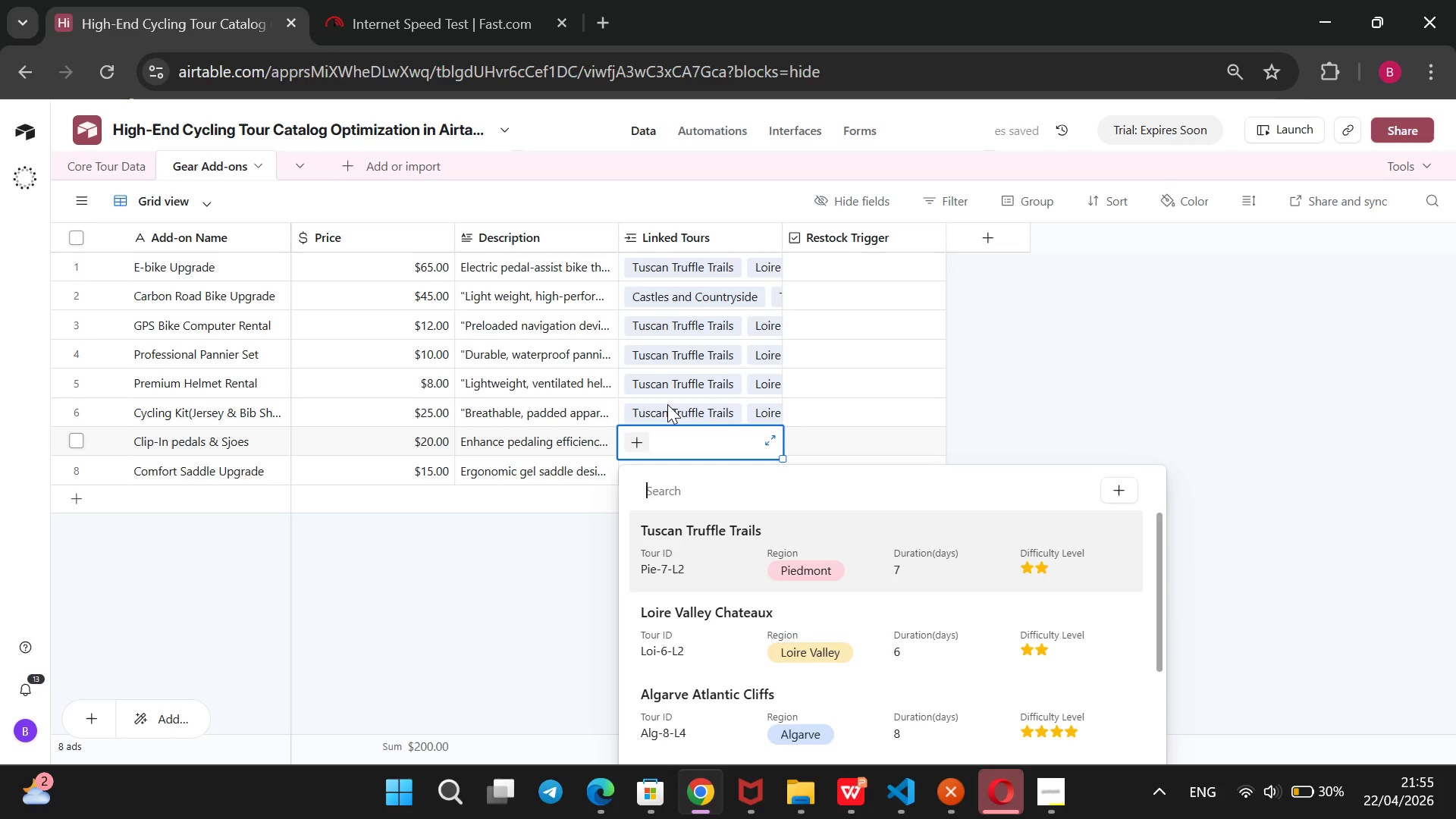 
key(Enter)
 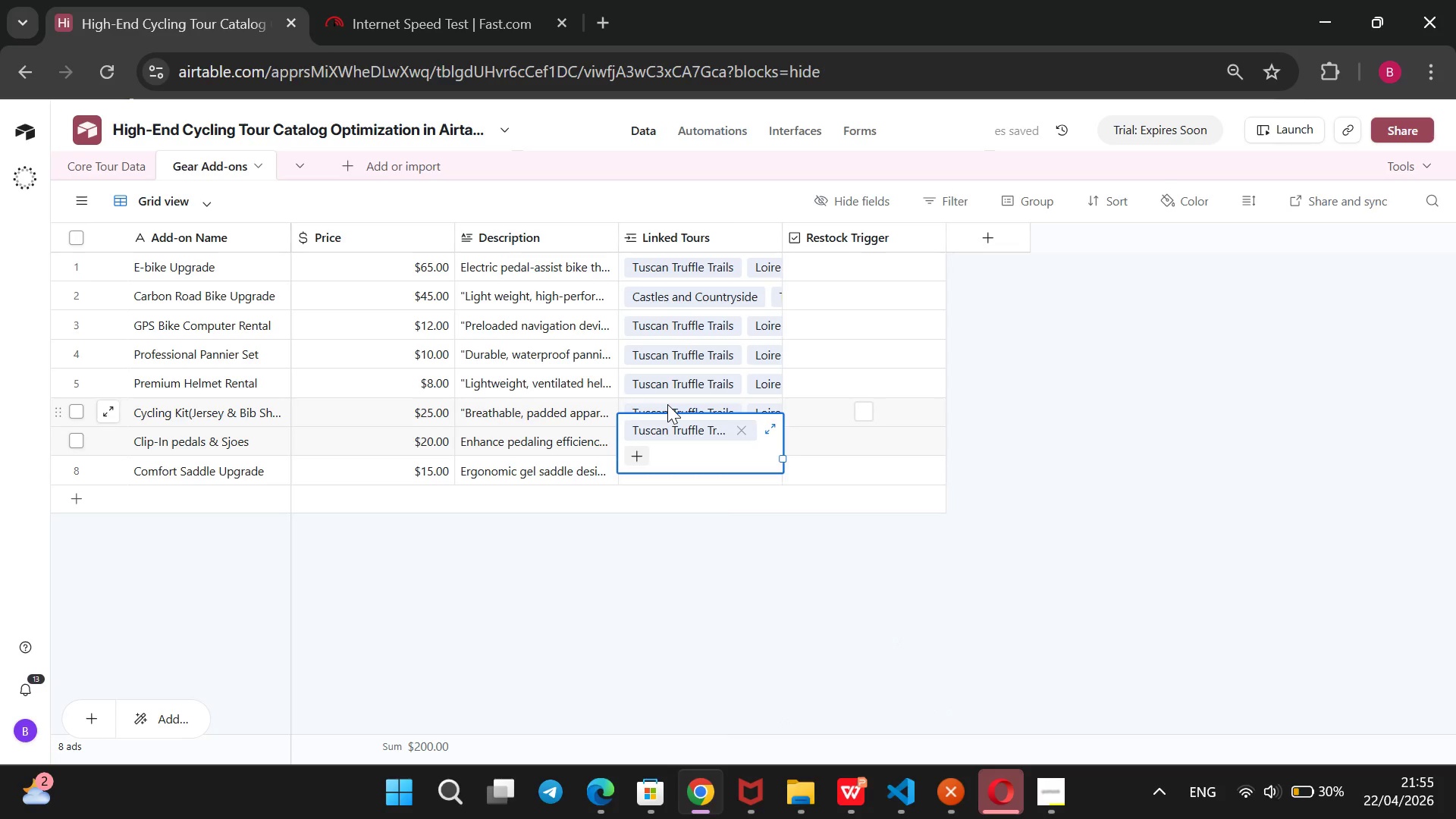 
key(Enter)
 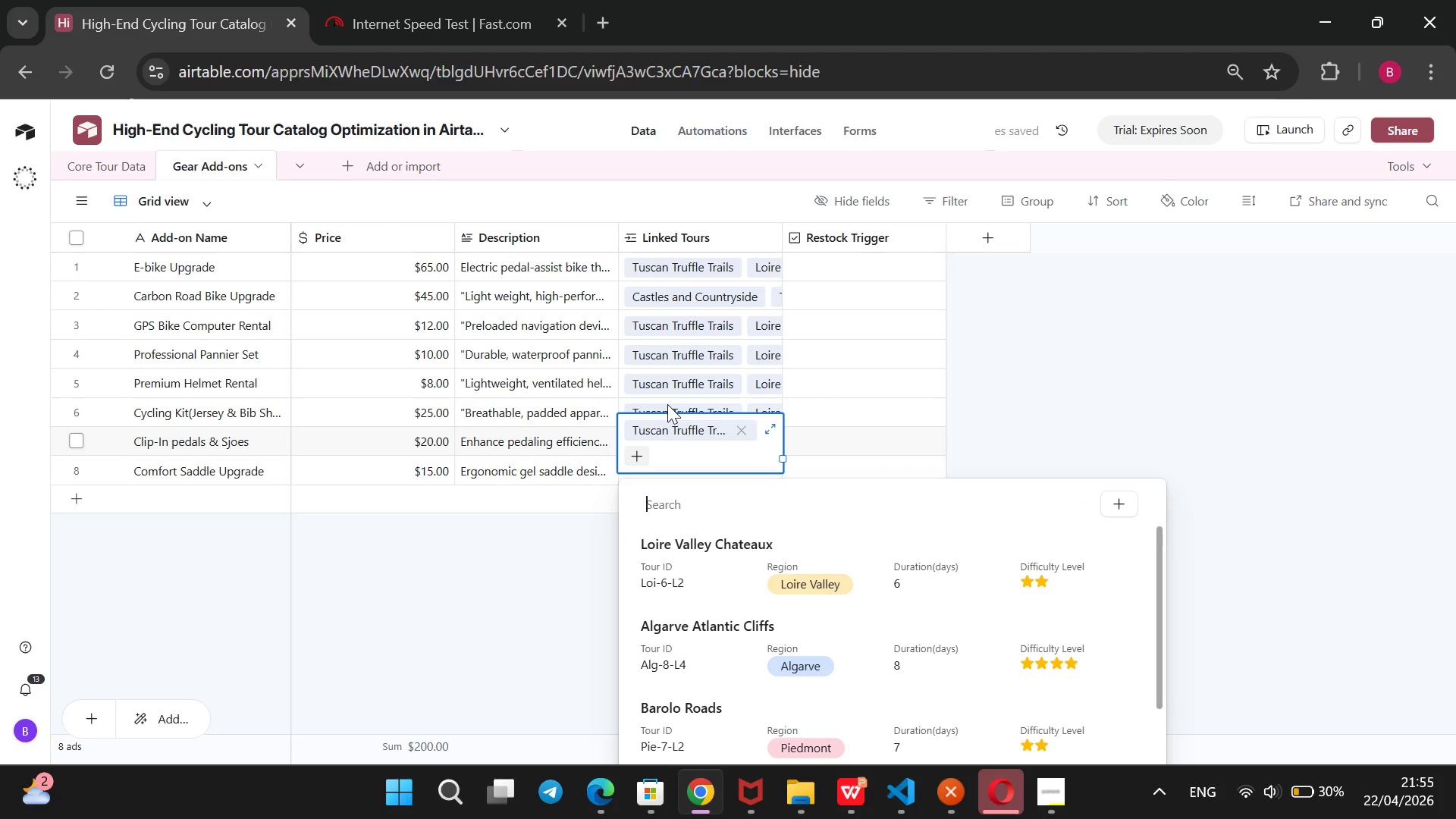 
wait(6.62)
 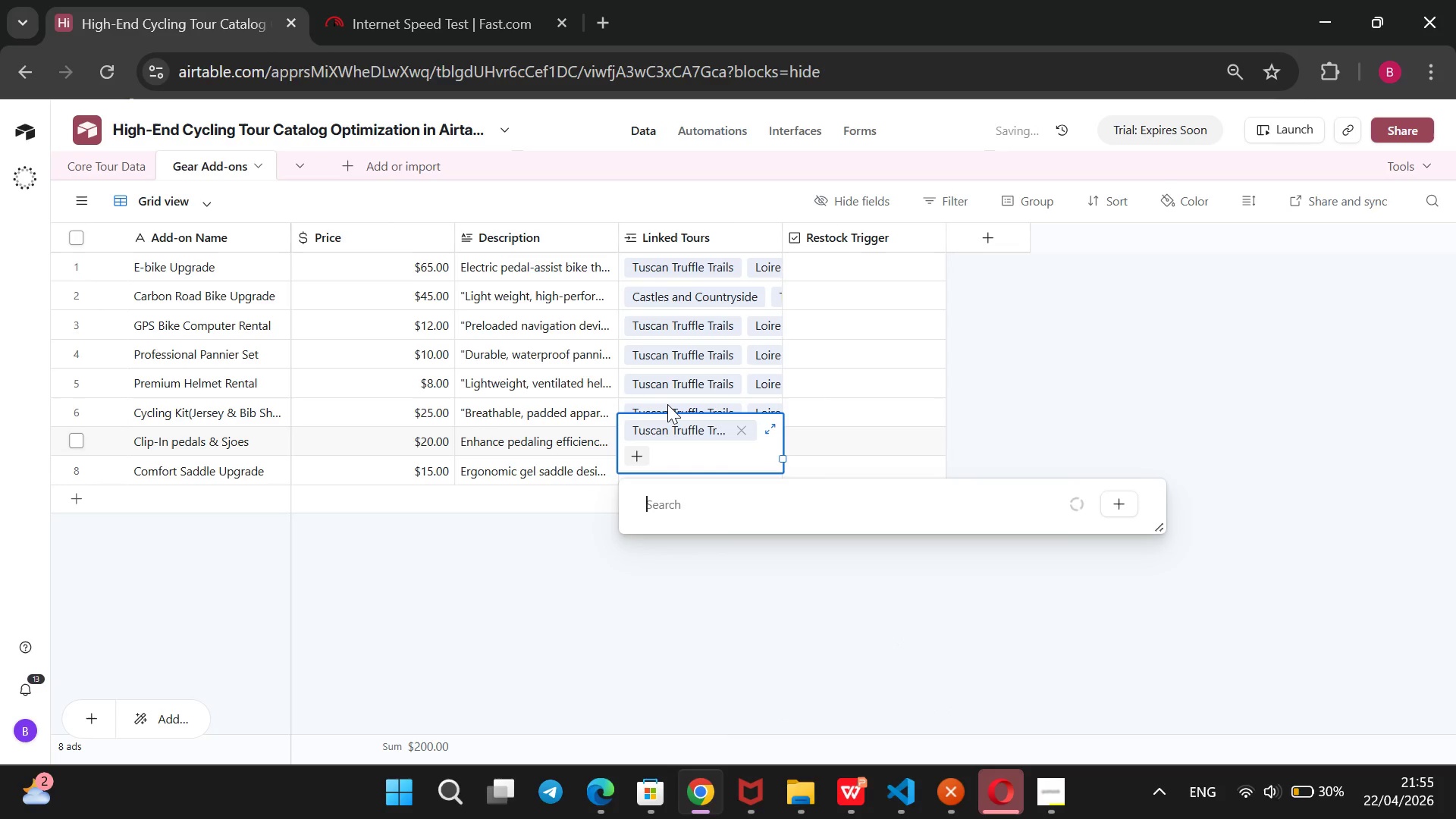 
key(ArrowDown)
 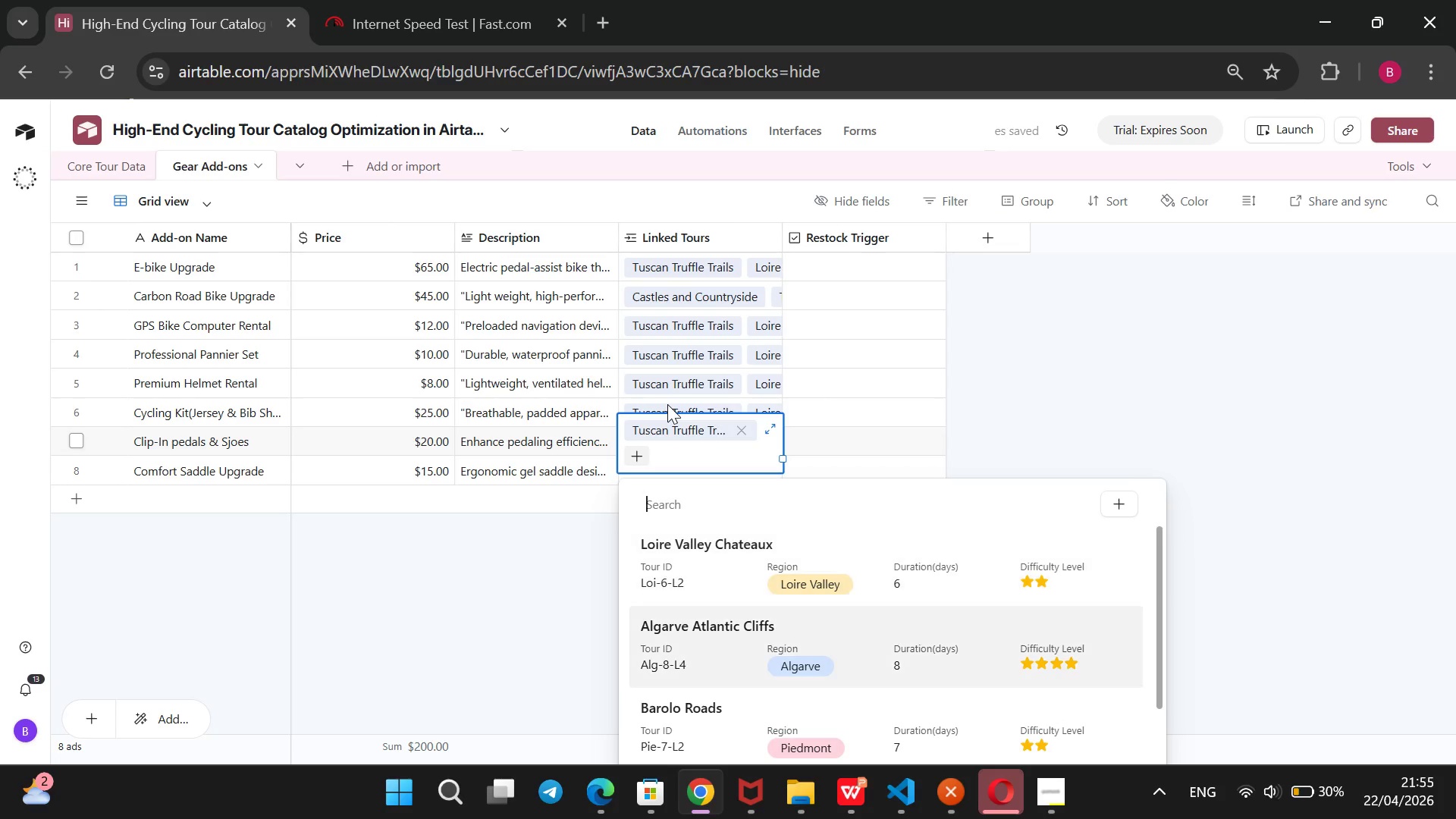 
key(ArrowDown)
 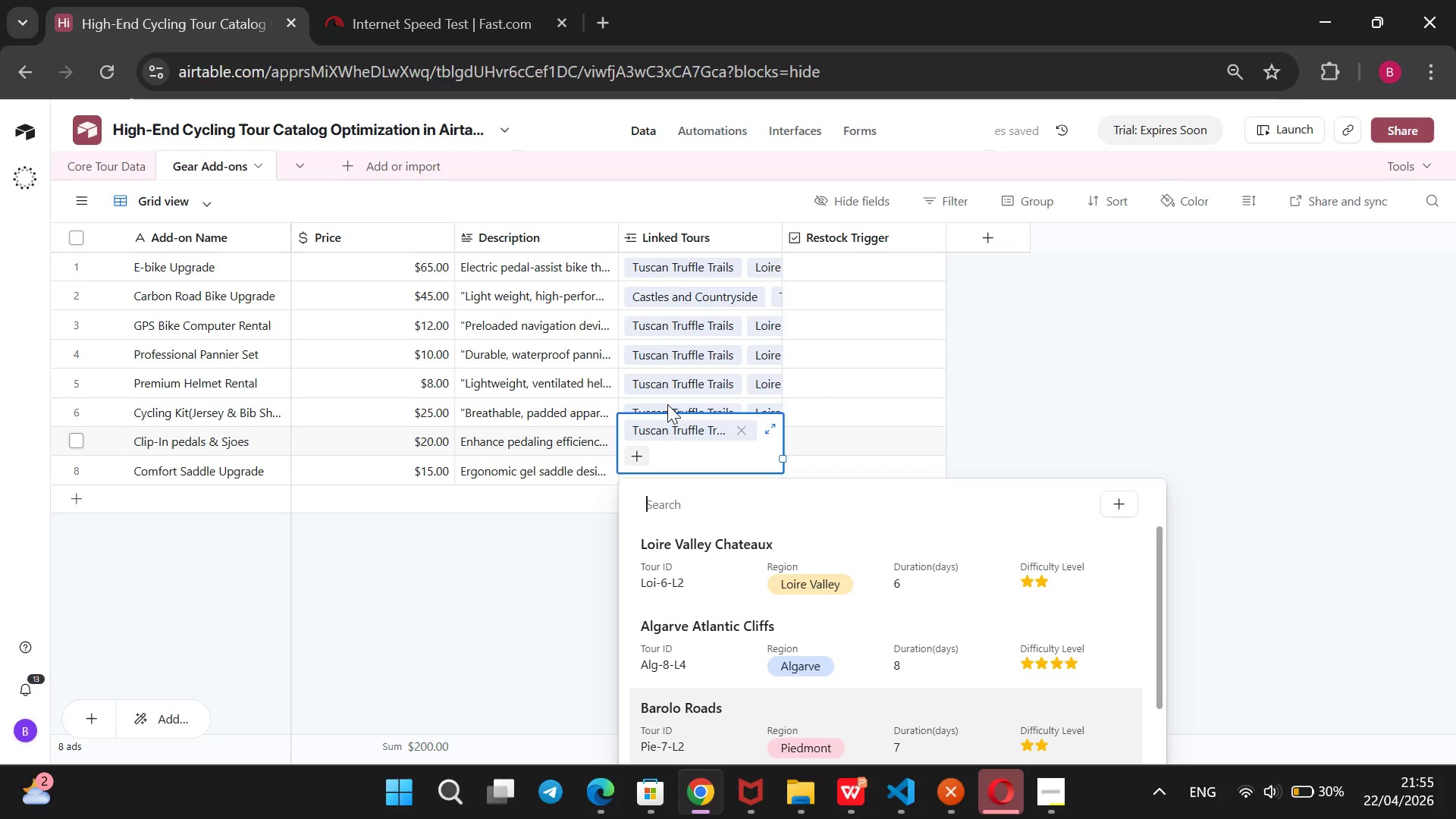 
key(ArrowDown)
 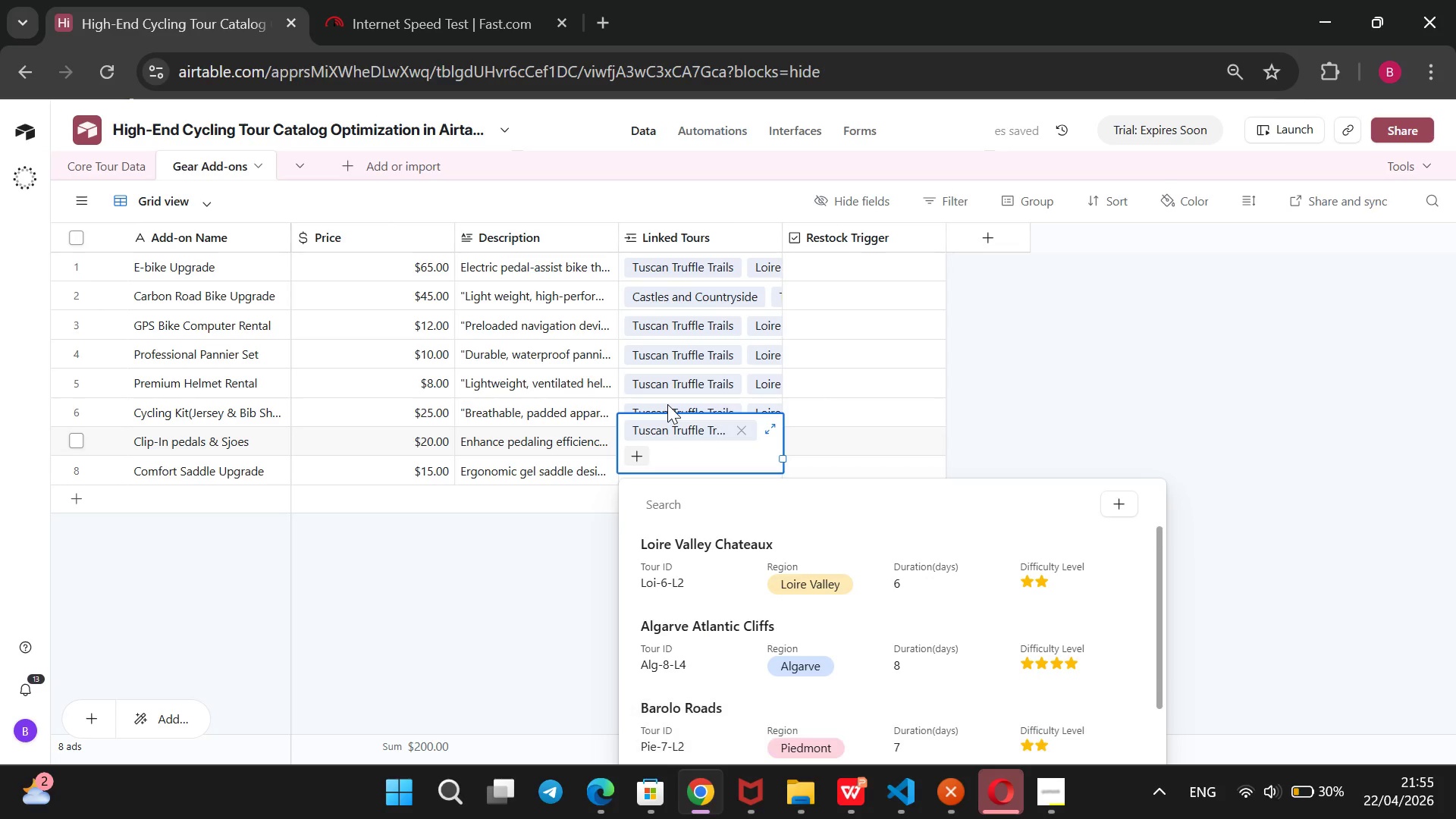 
key(ArrowDown)
 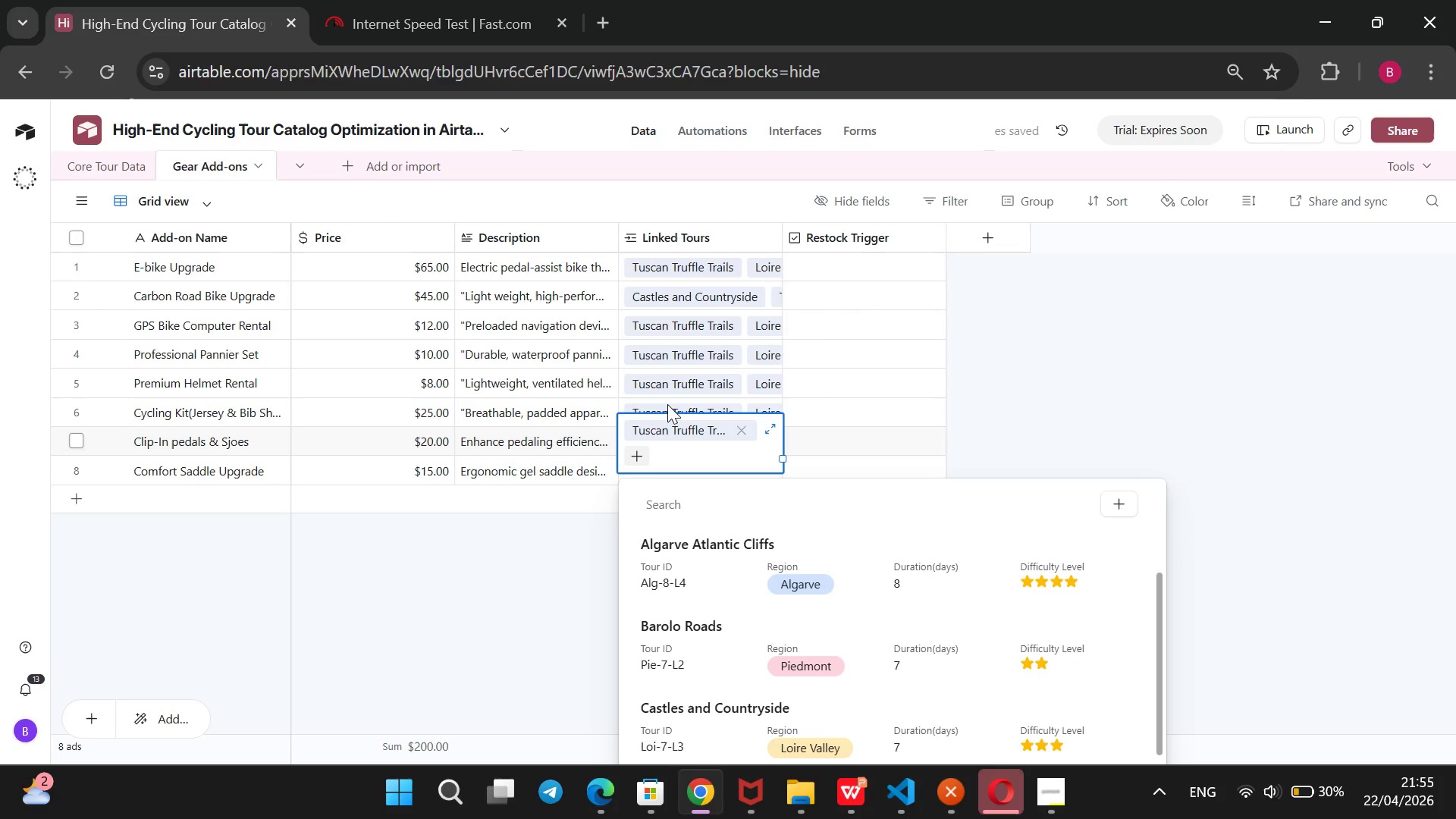 
key(ArrowDown)
 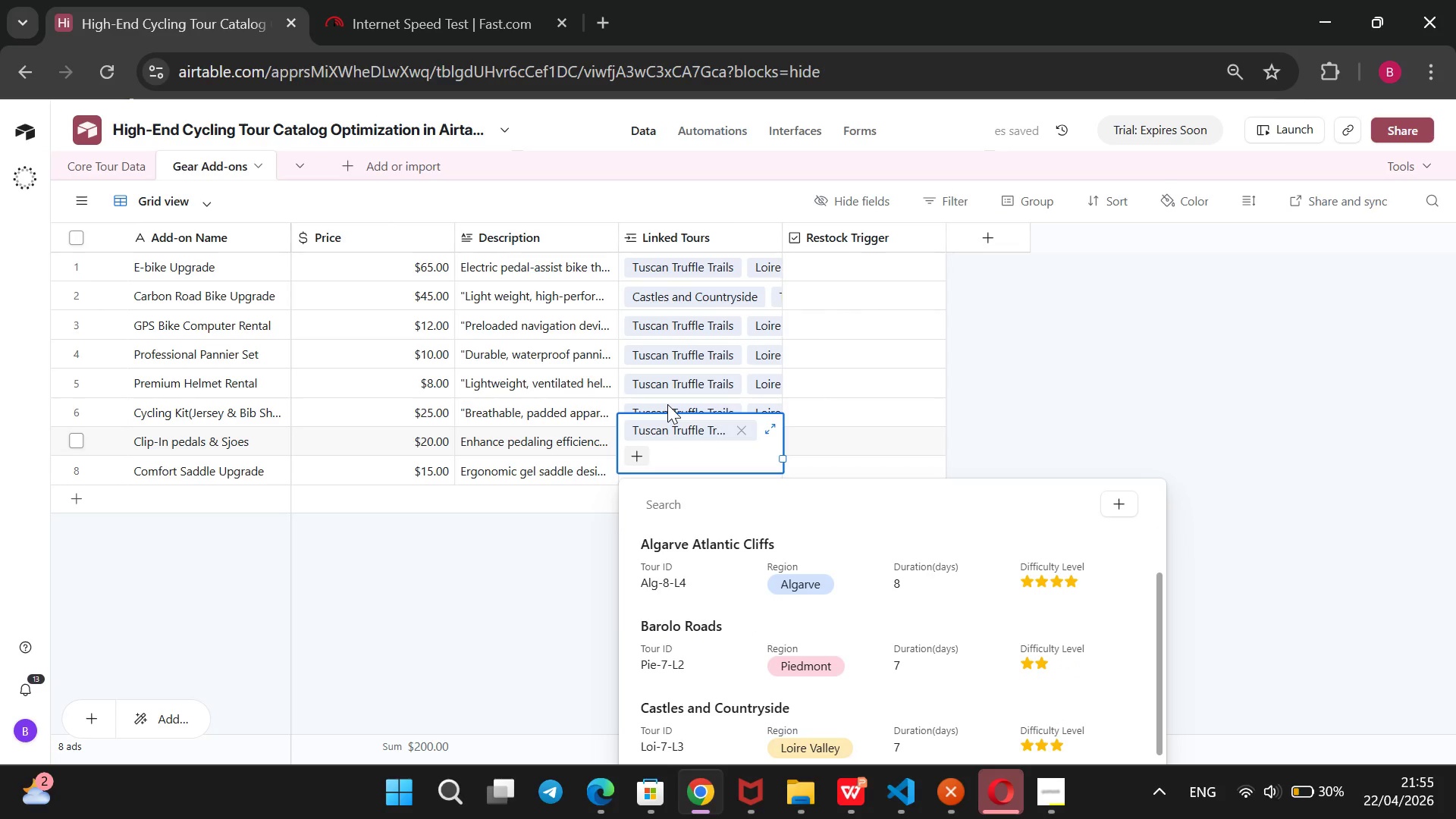 
key(ArrowUp)
 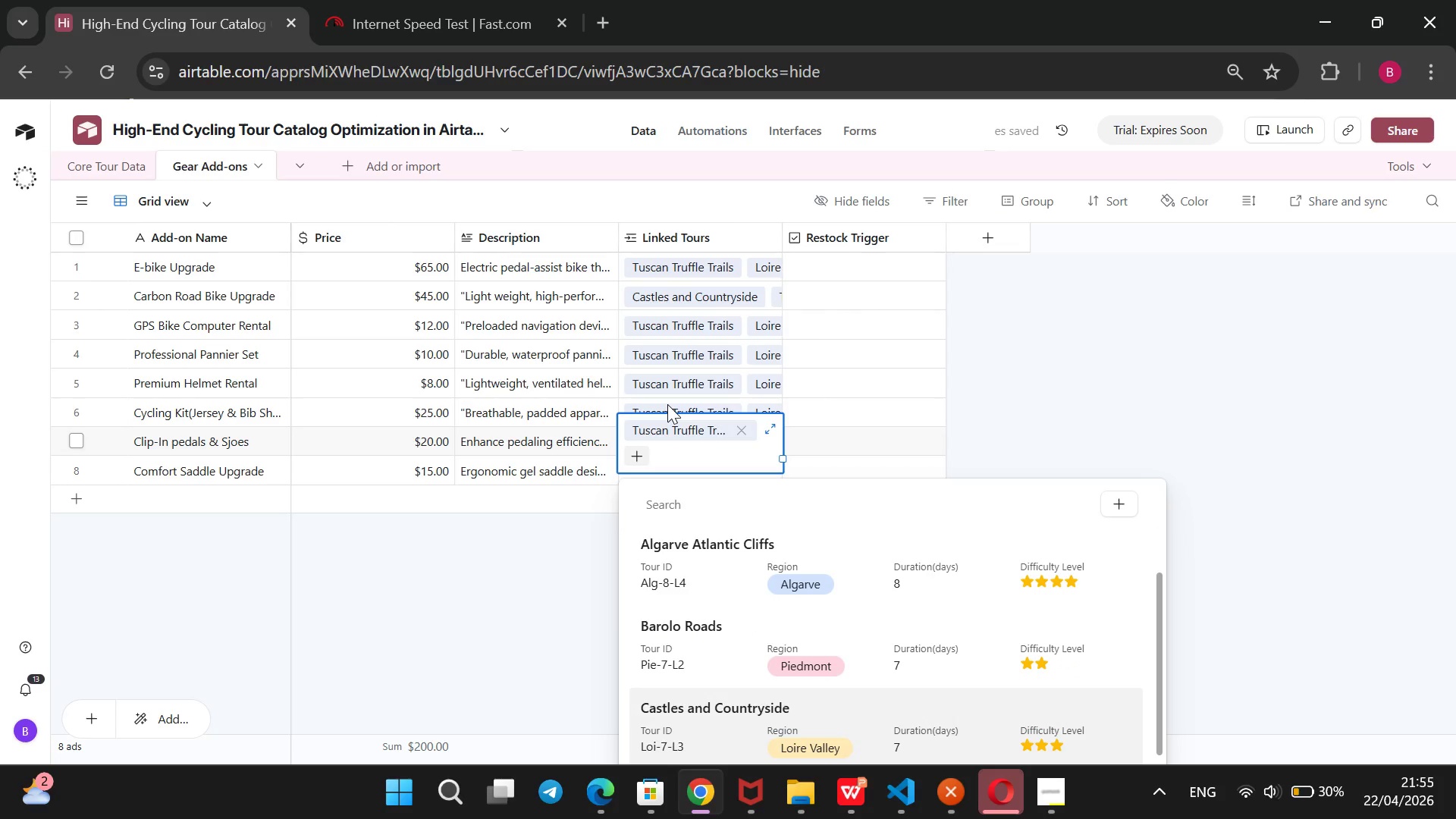 
key(Enter)
 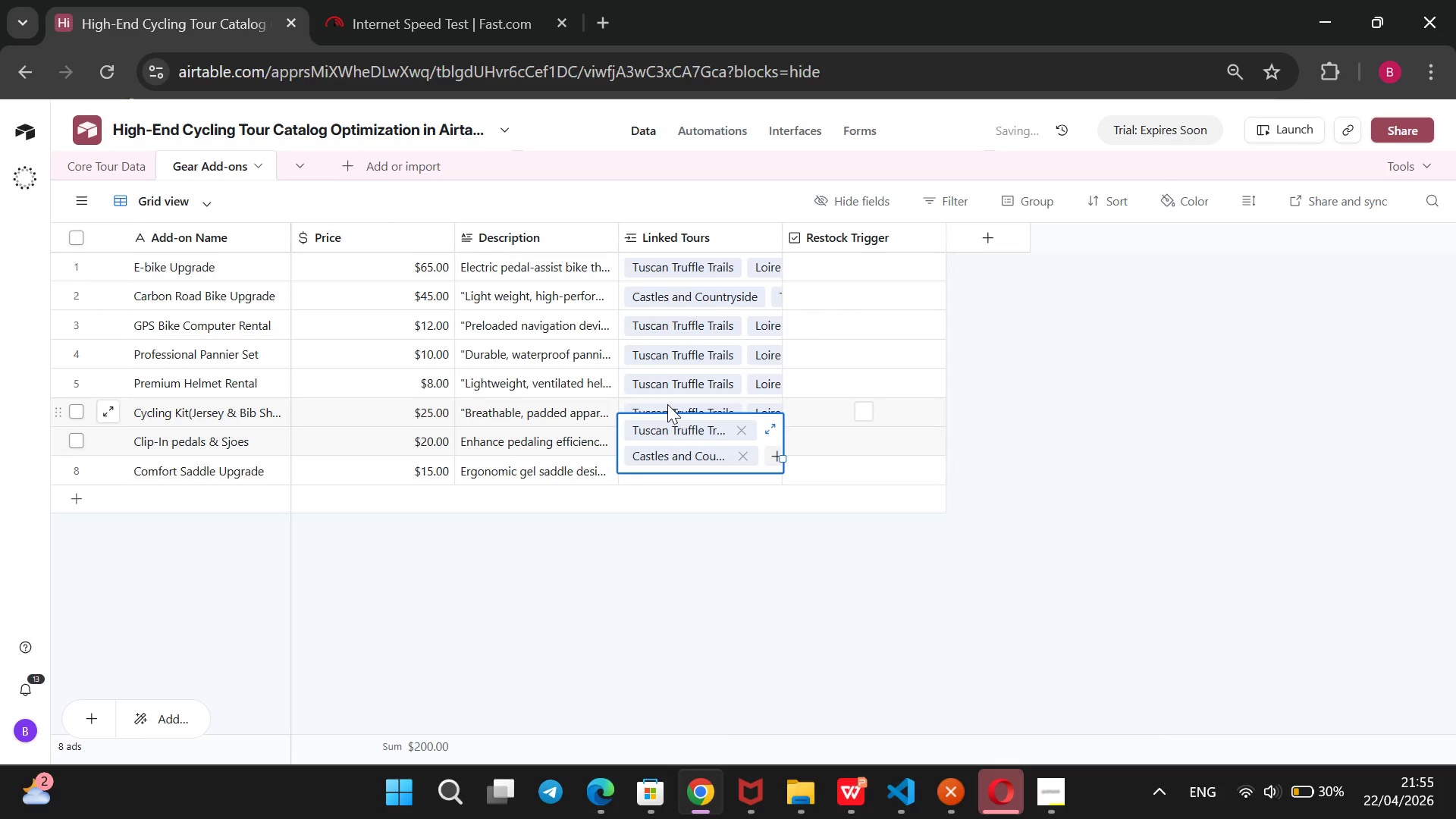 
key(Enter)
 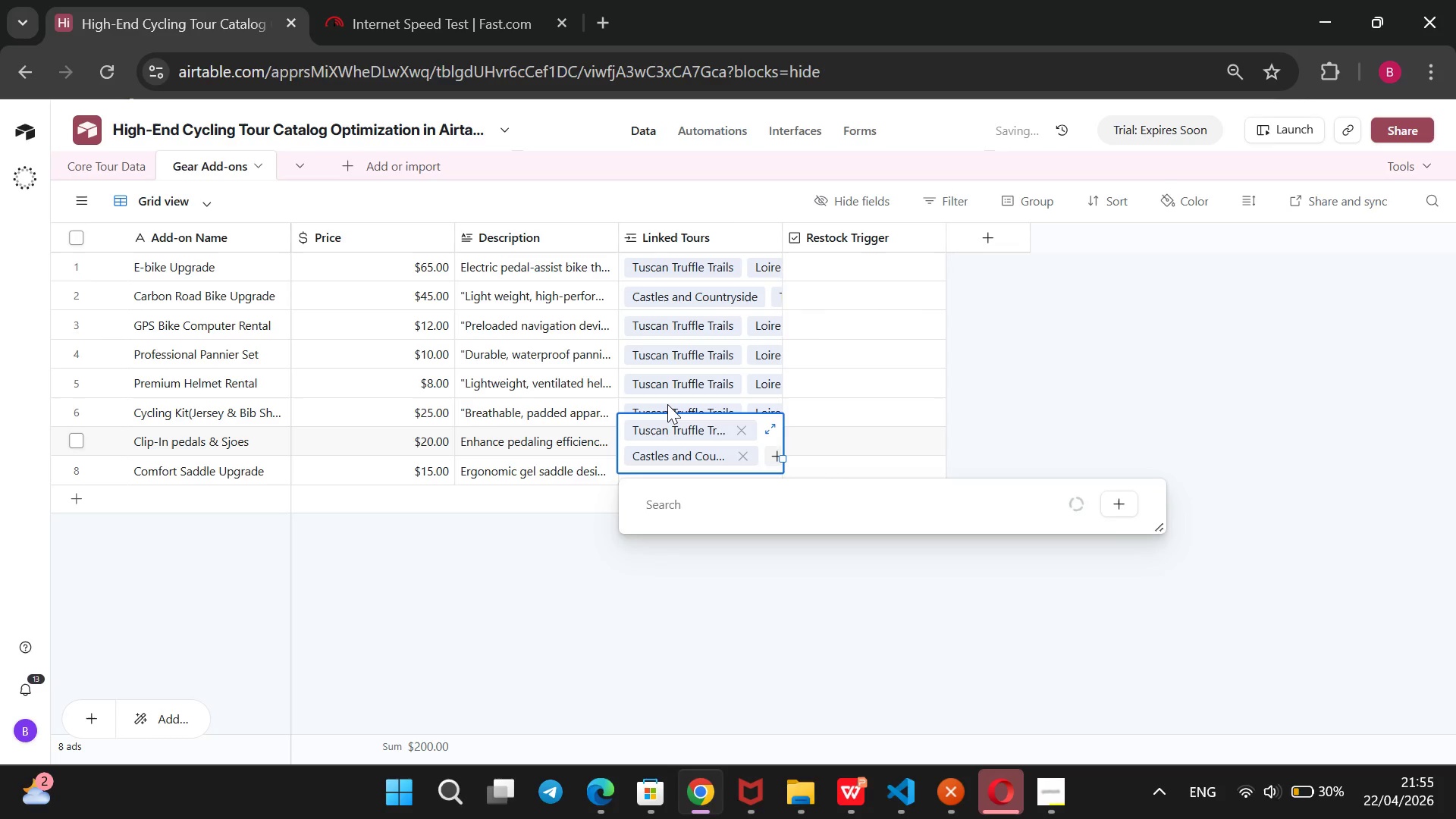 
key(ArrowDown)
 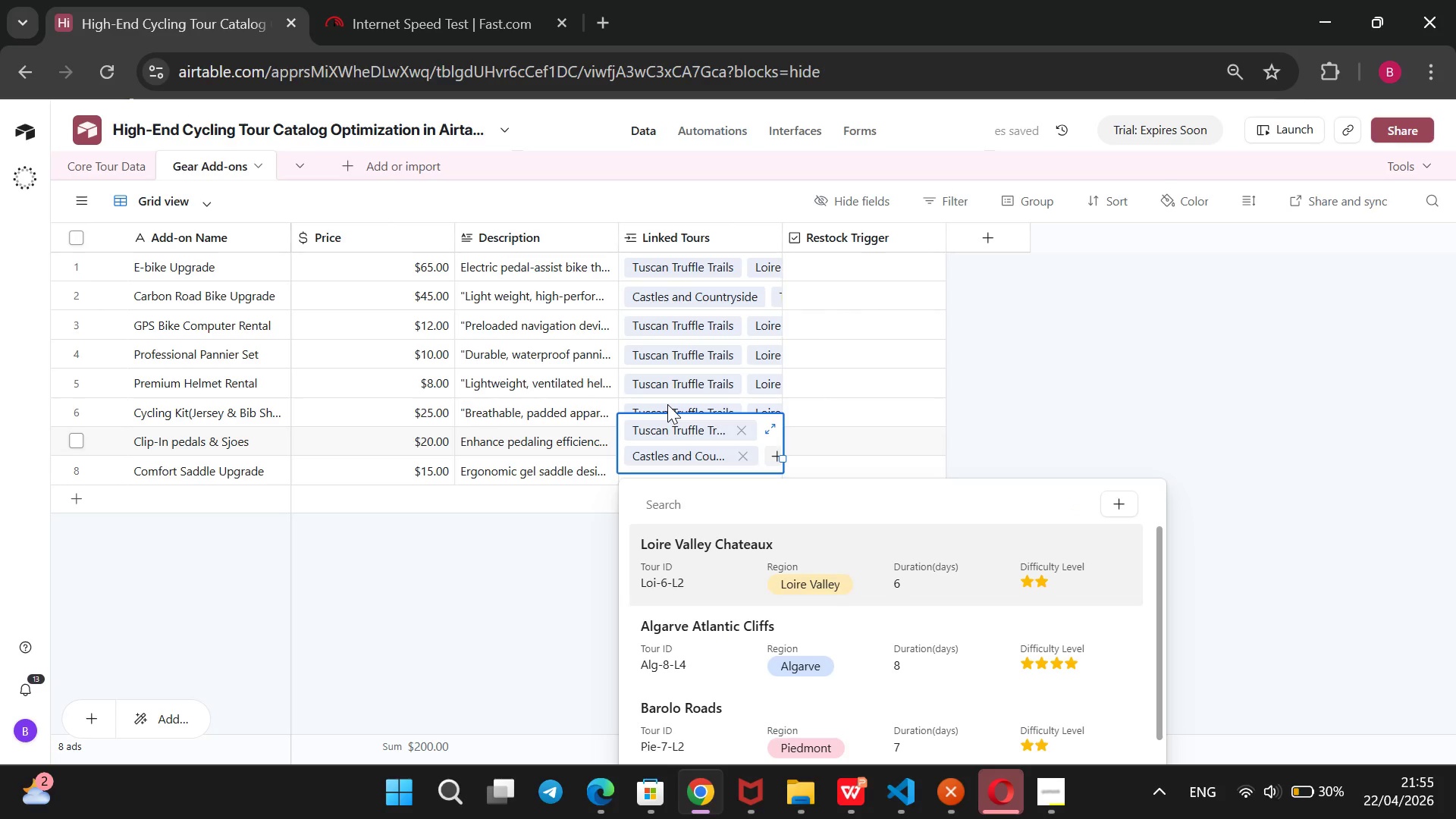 
key(ArrowDown)
 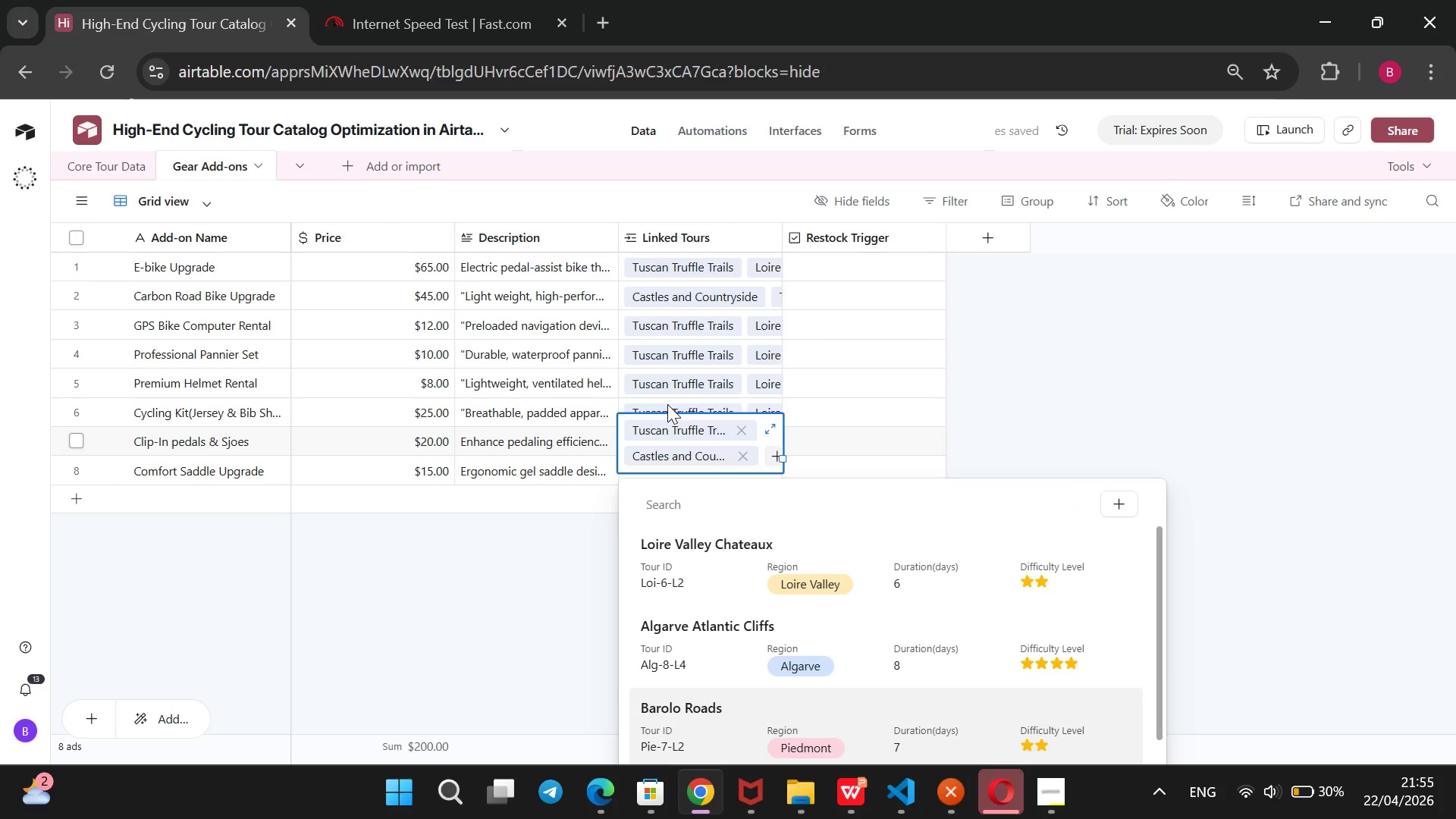 
key(ArrowDown)
 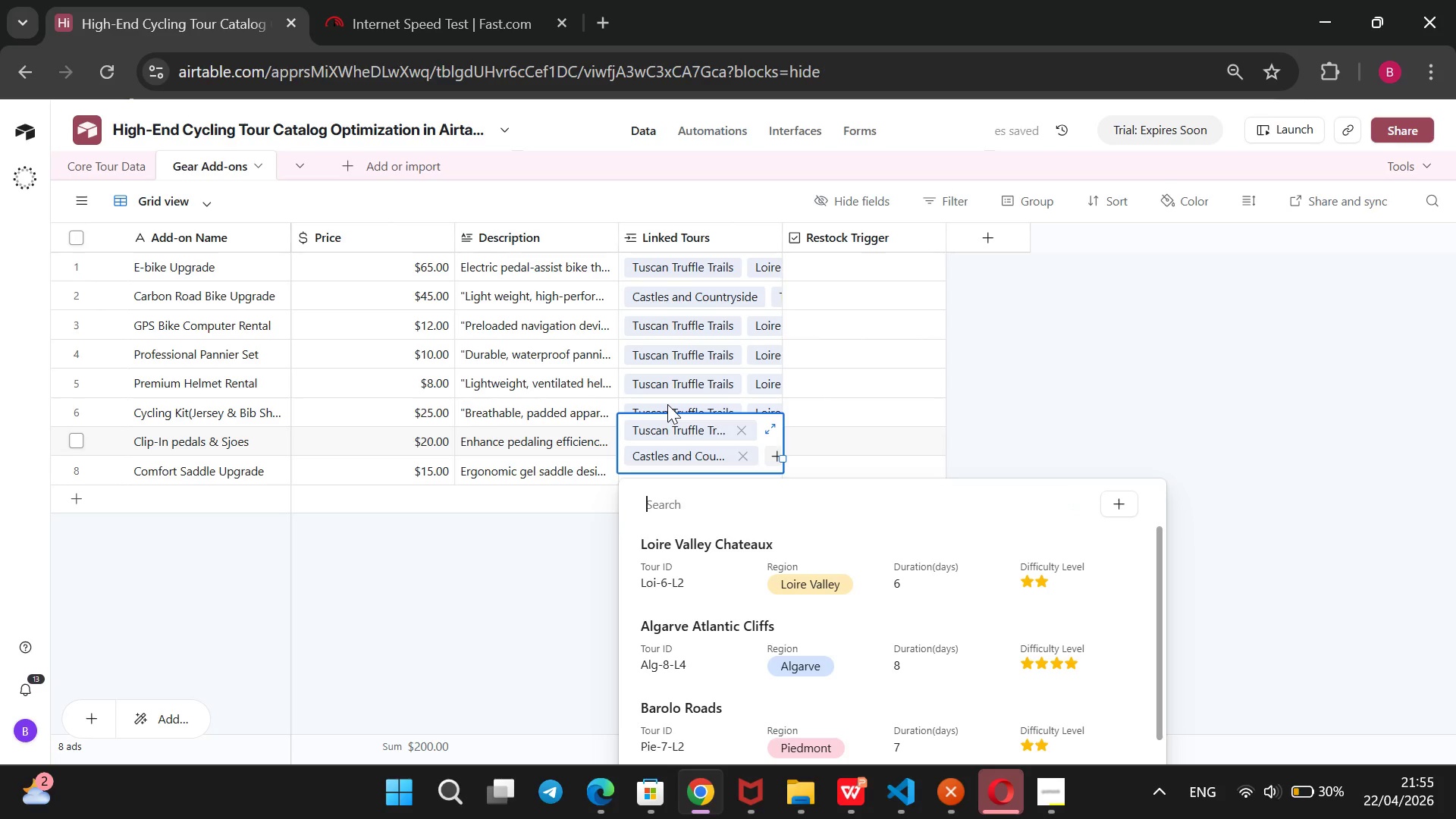 
key(ArrowDown)
 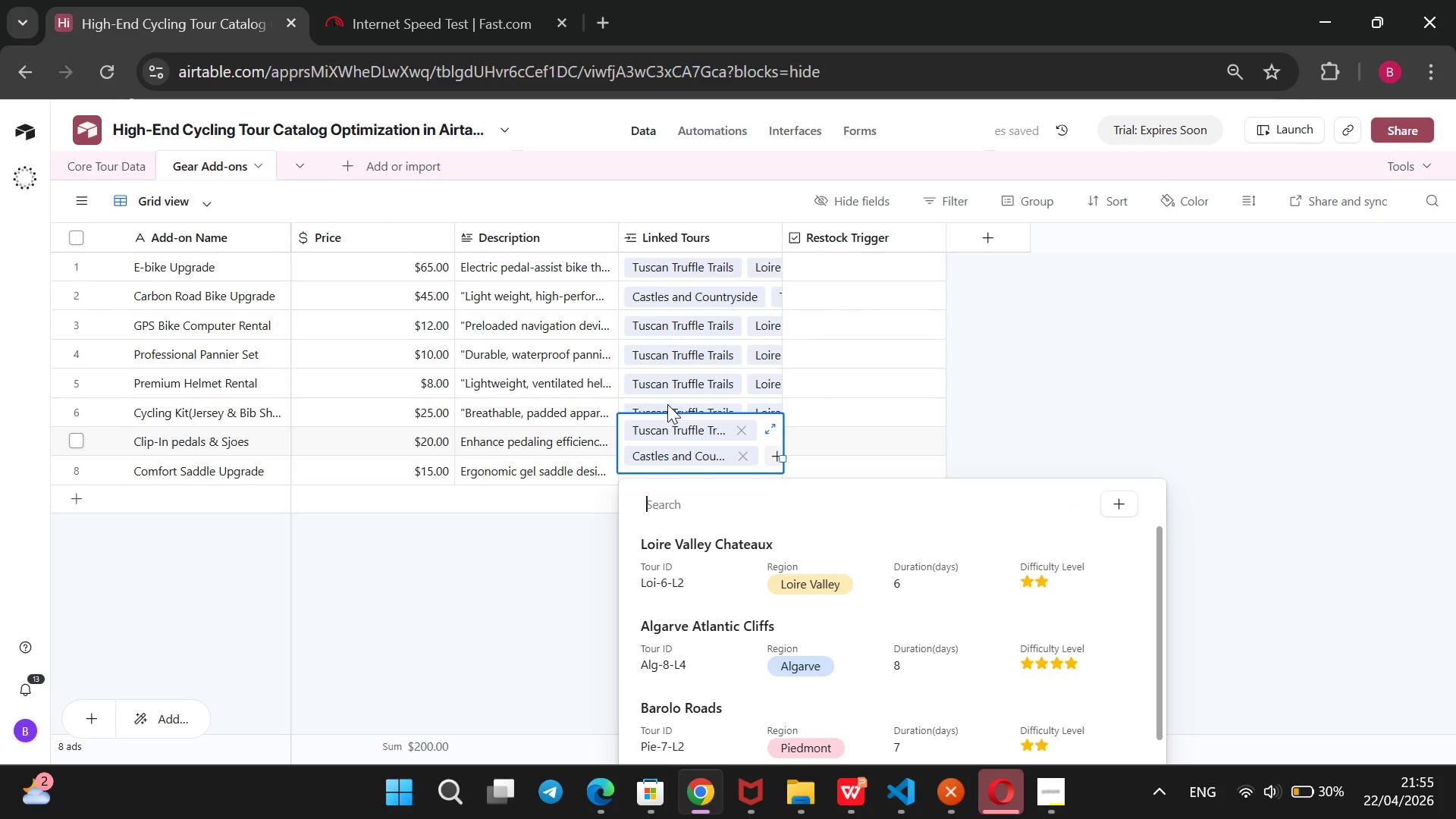 
key(ArrowDown)
 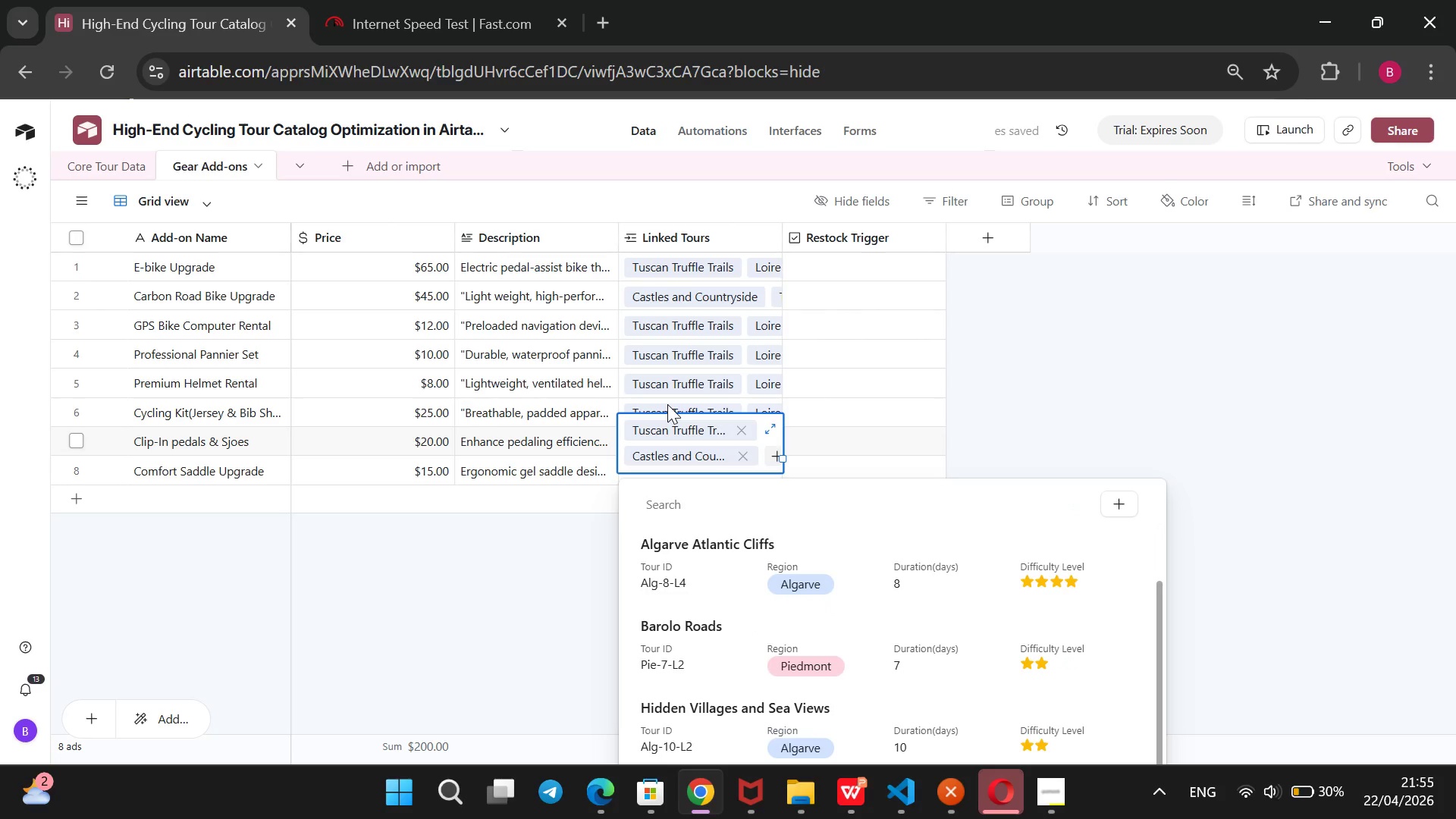 
key(ArrowDown)
 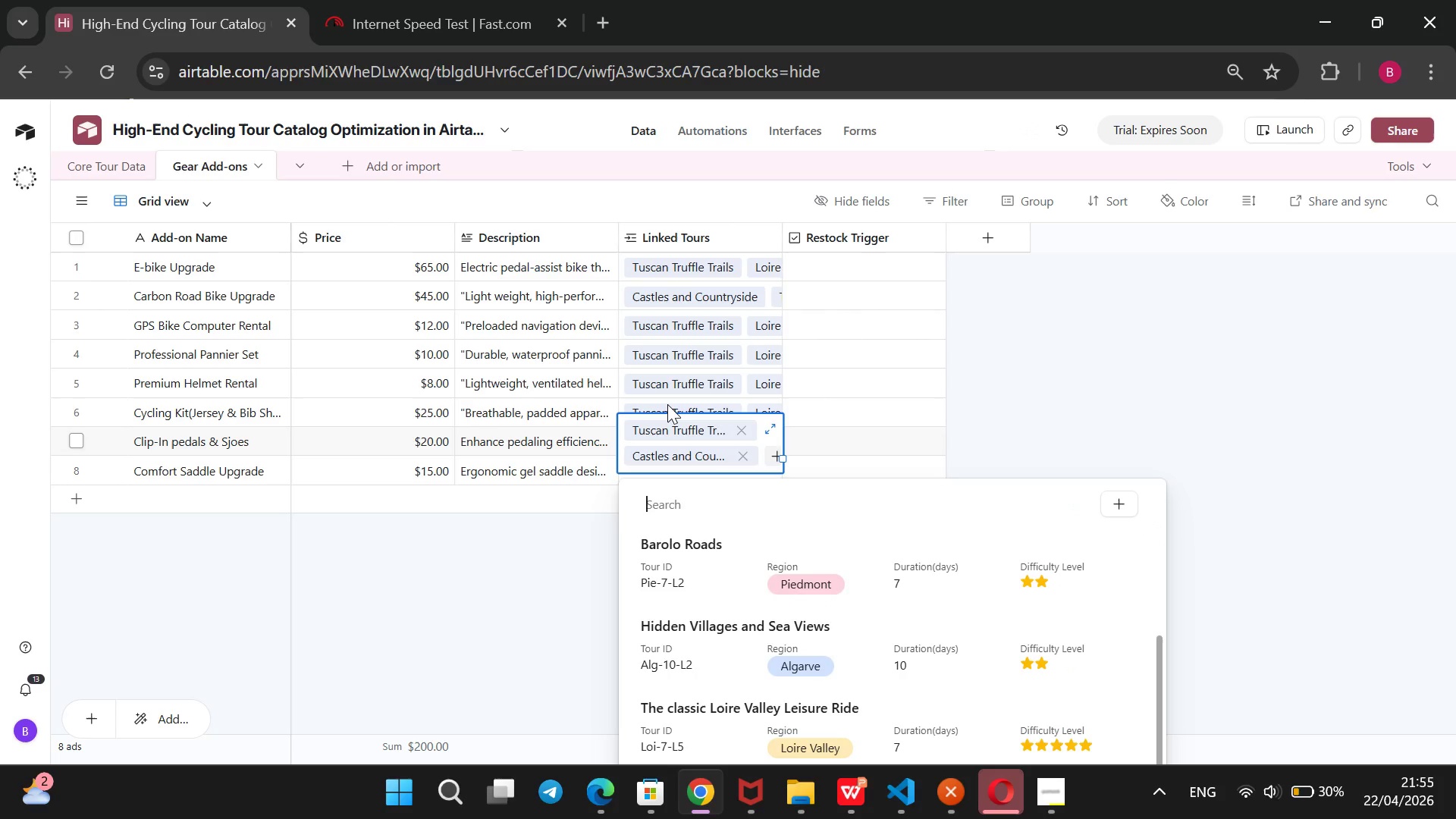 
key(ArrowUp)
 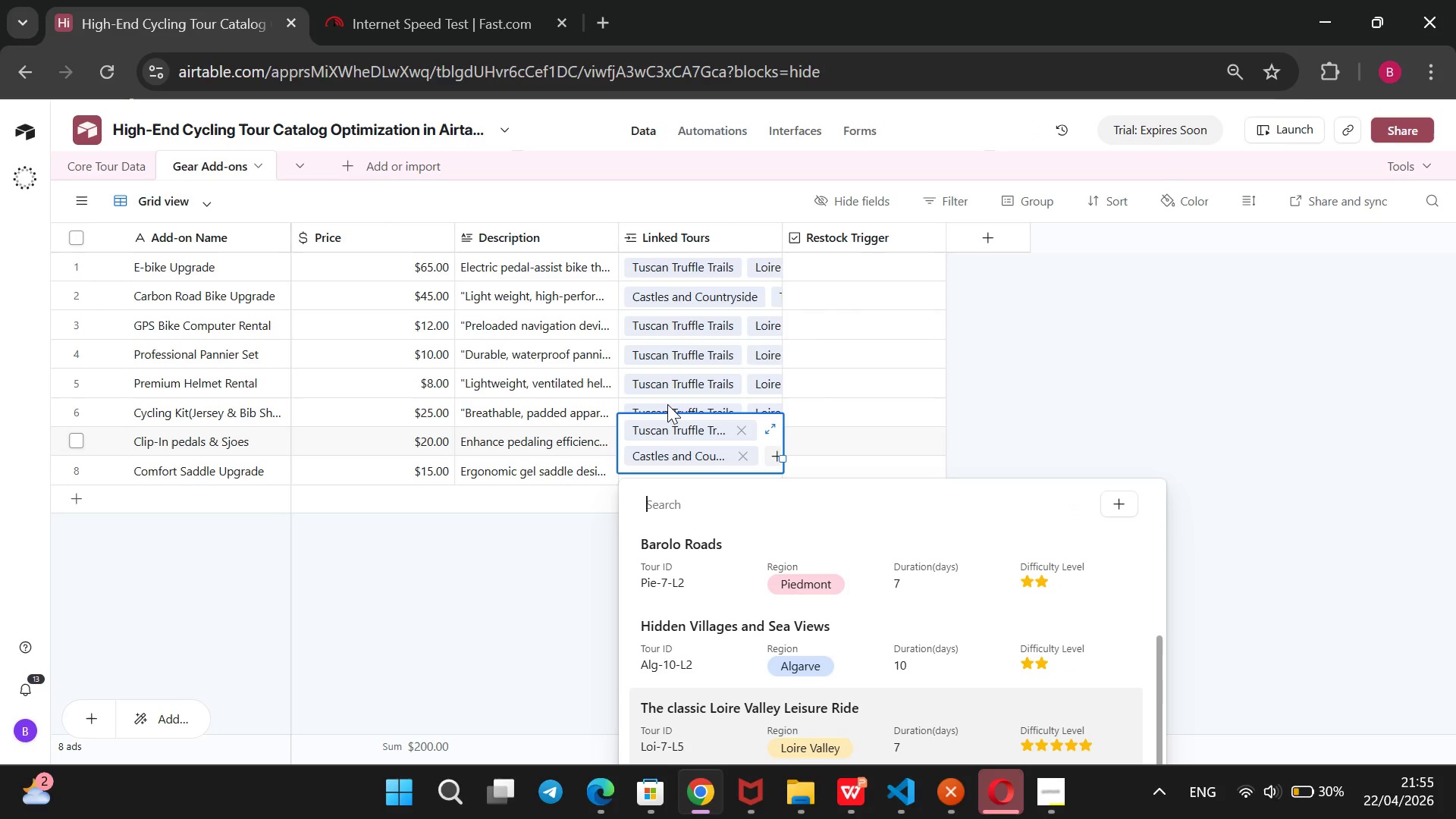 
key(Enter)
 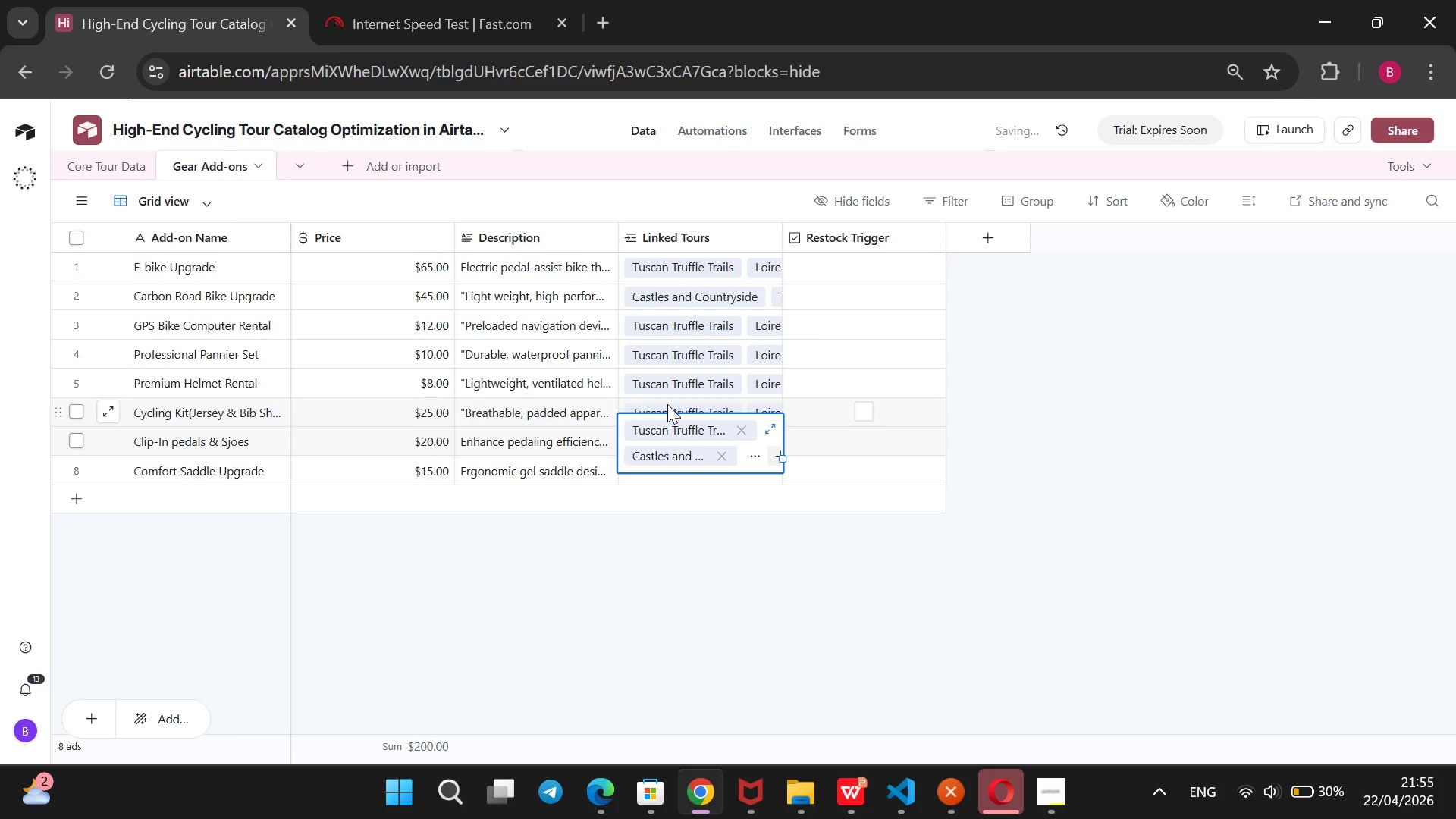 
key(Enter)
 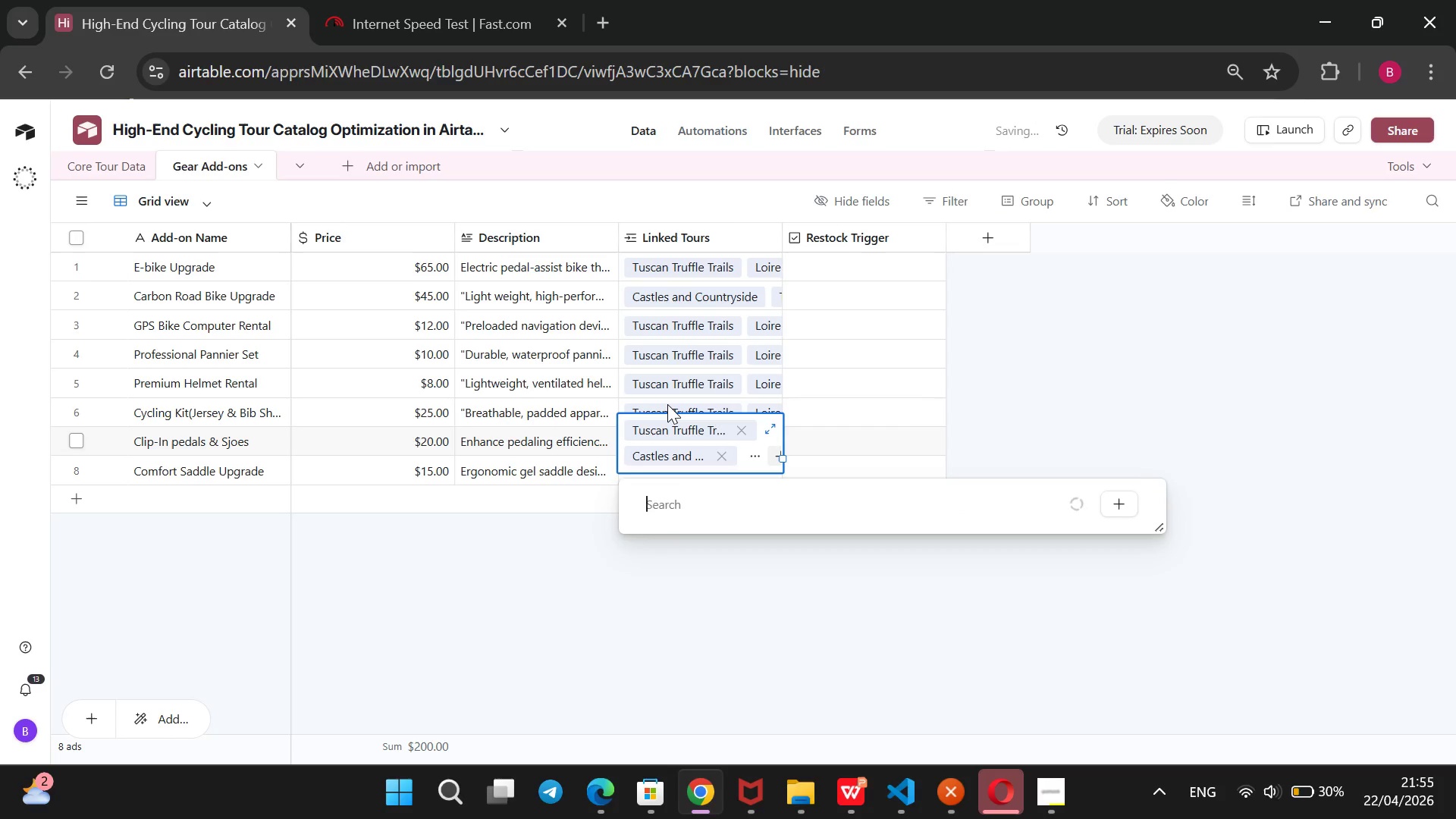 
wait(10.47)
 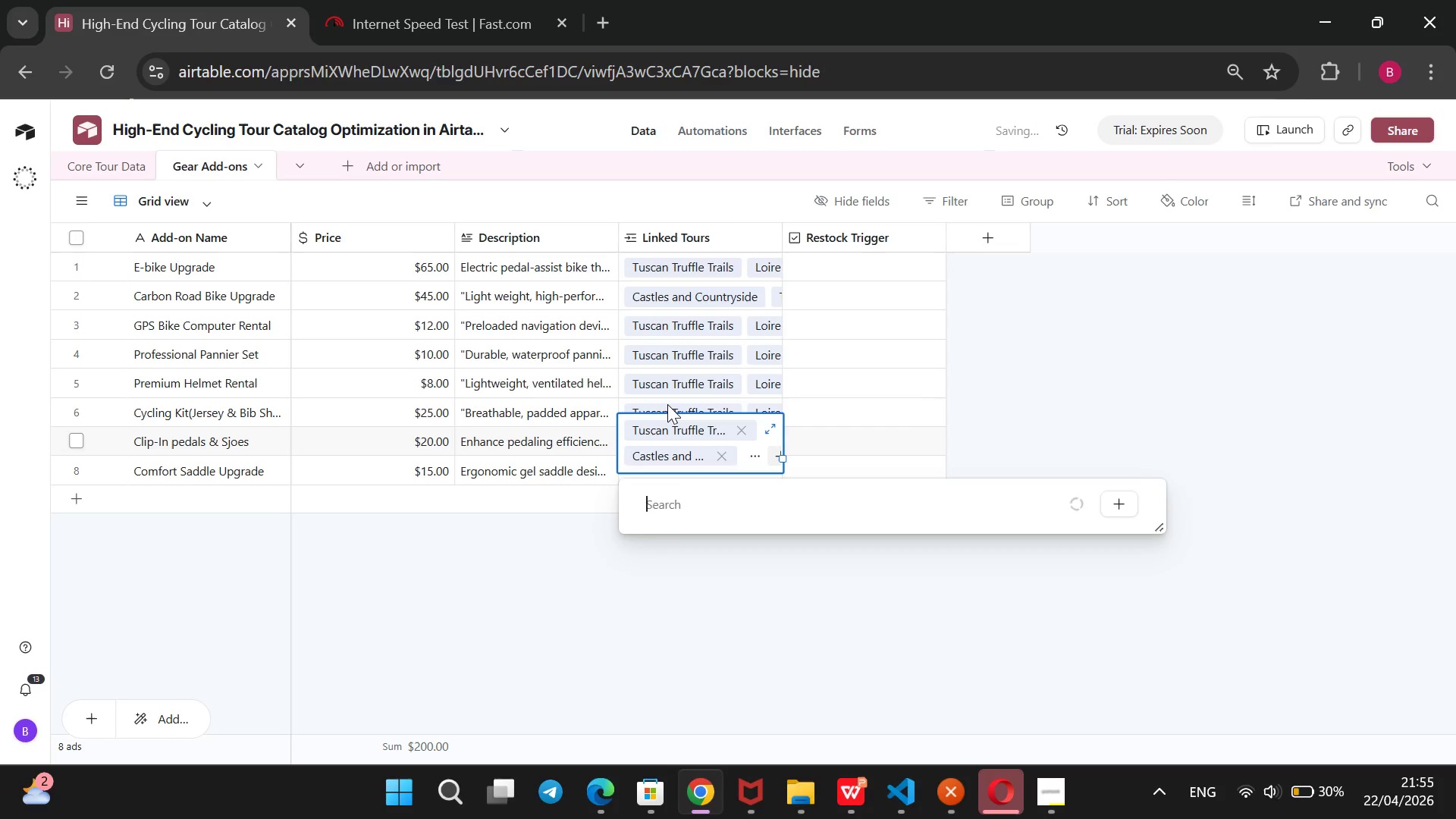 
key(ArrowDown)
 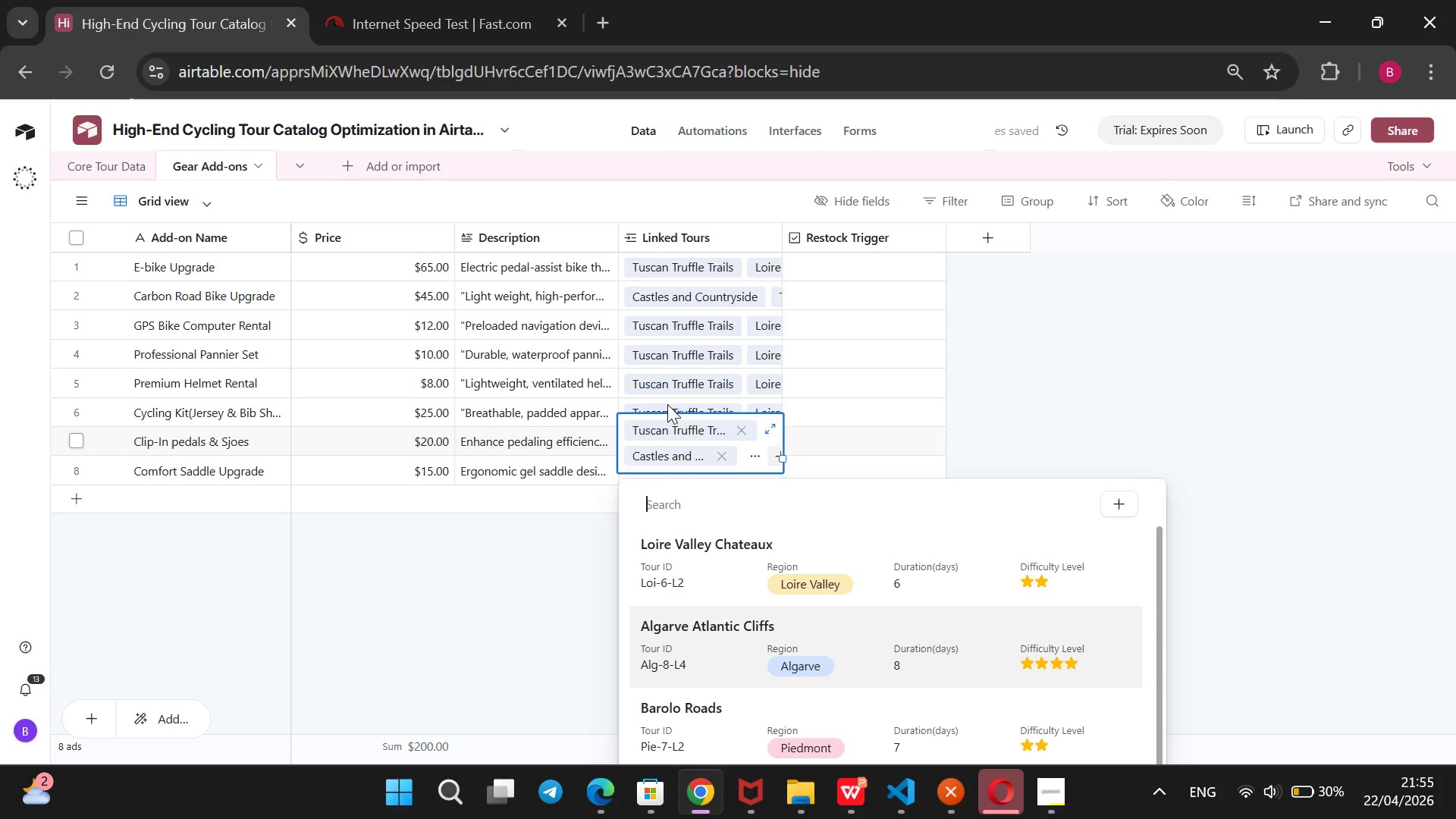 
key(ArrowDown)
 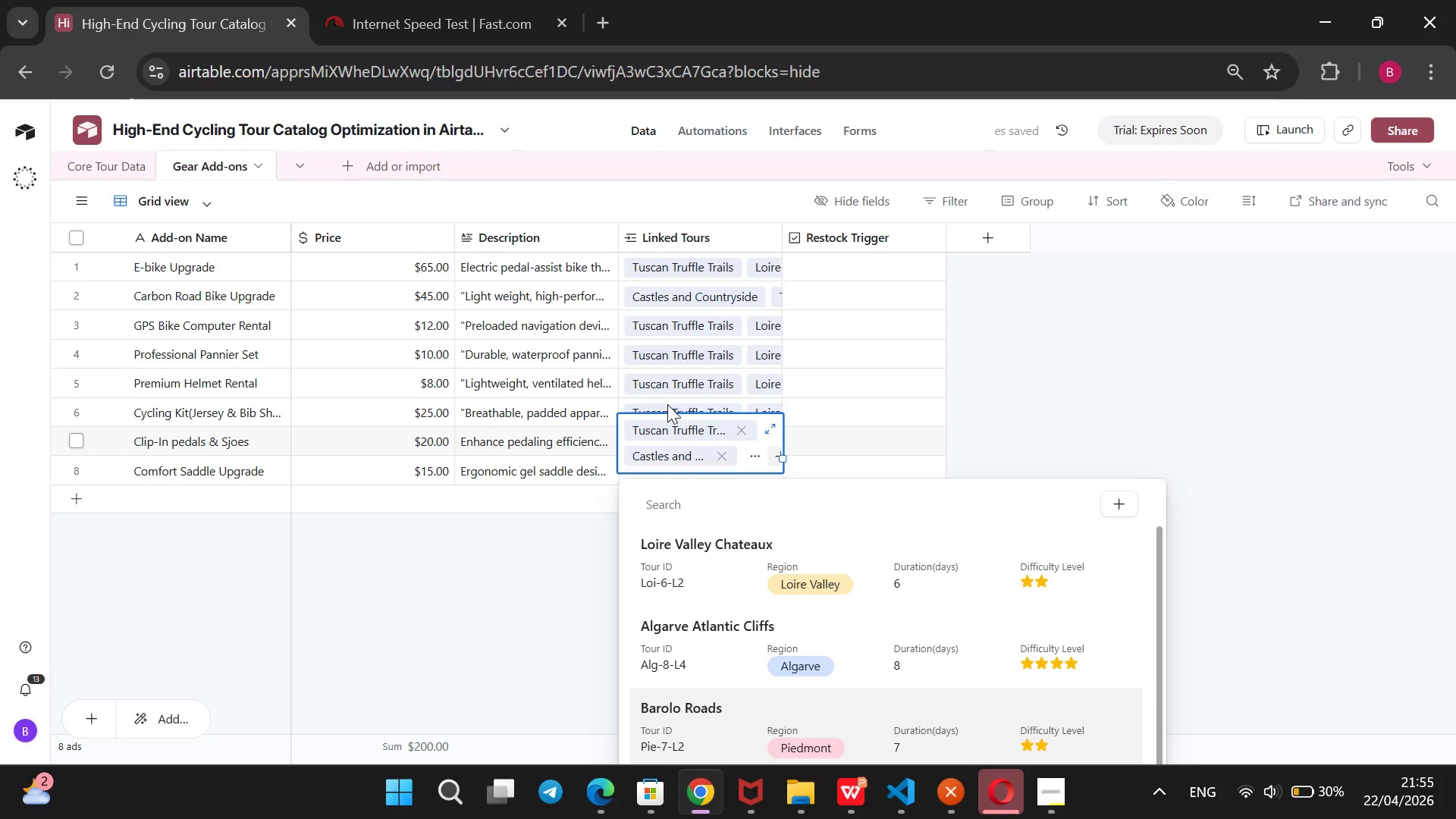 
key(ArrowDown)
 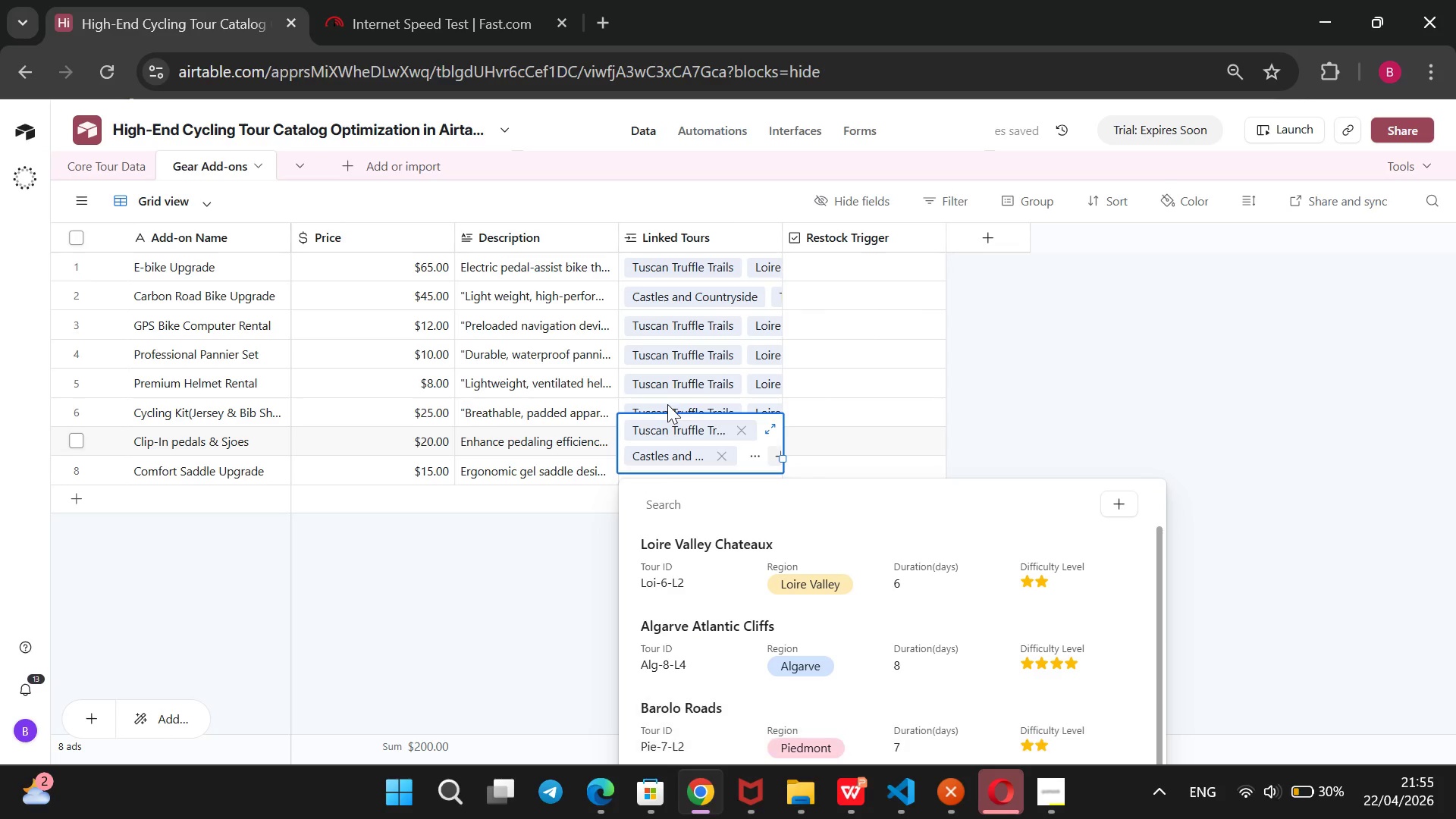 
key(ArrowDown)
 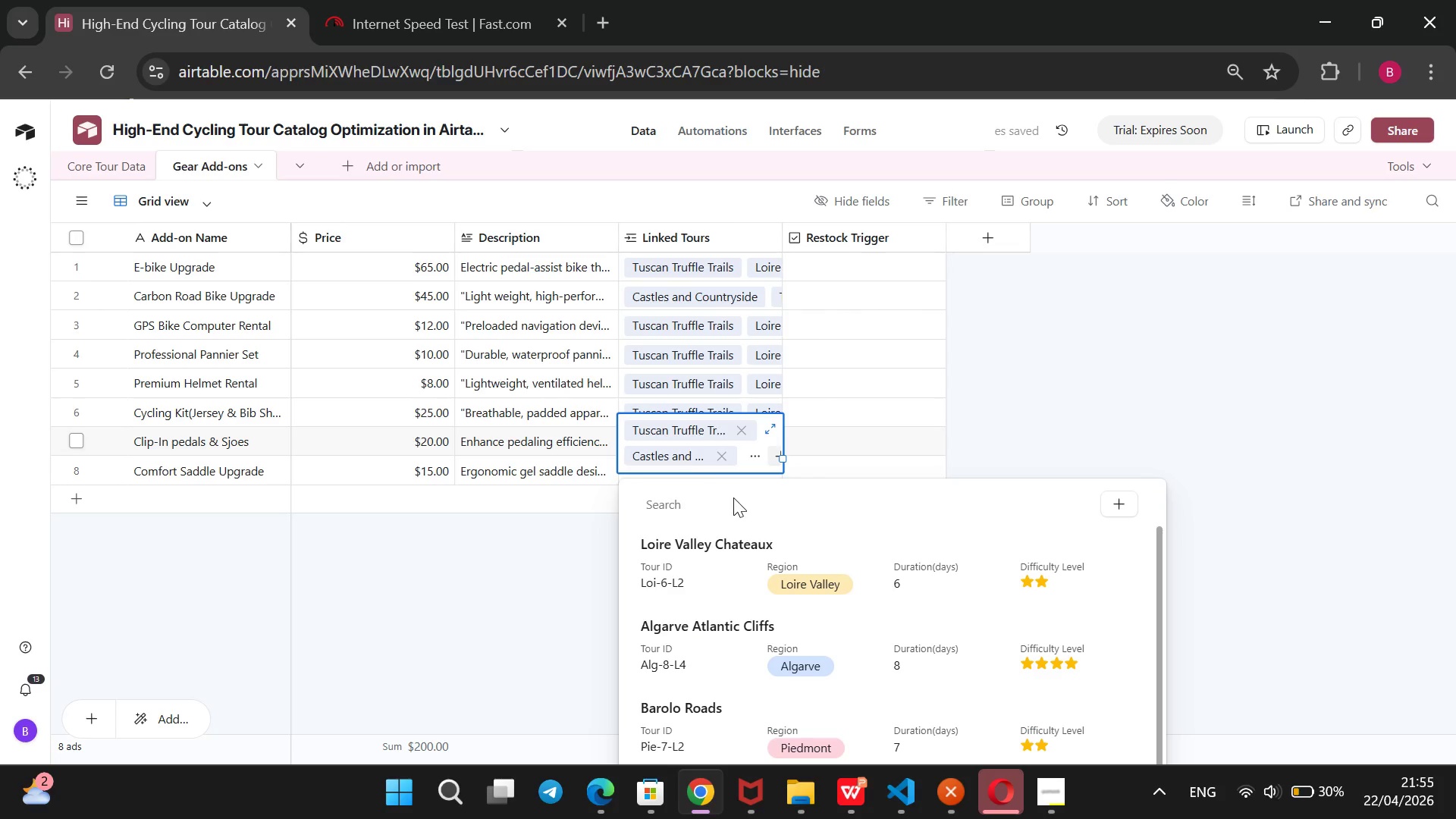 
scroll: coordinate [736, 500], scroll_direction: down, amount: 3.0
 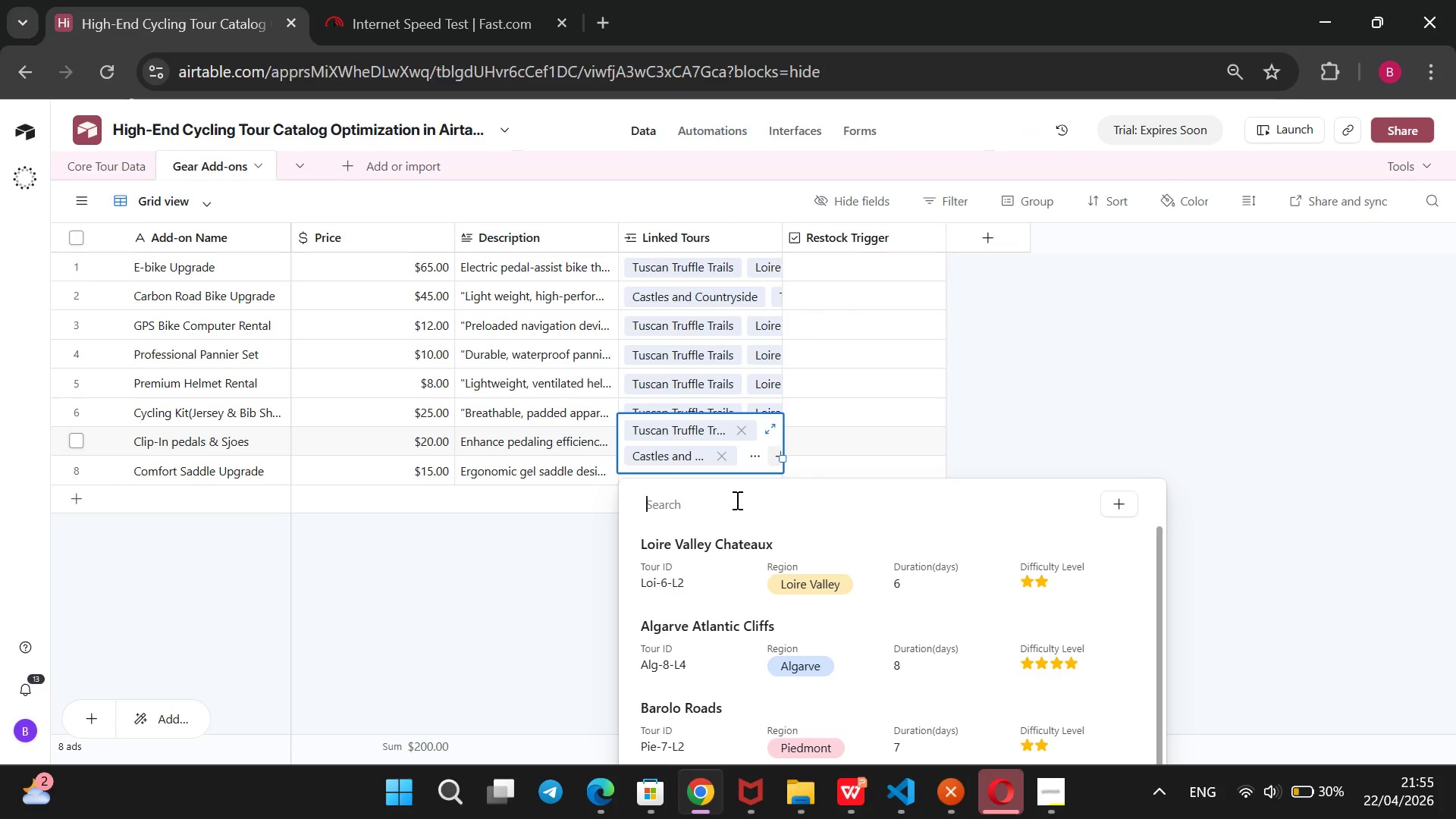 
key(ArrowDown)
 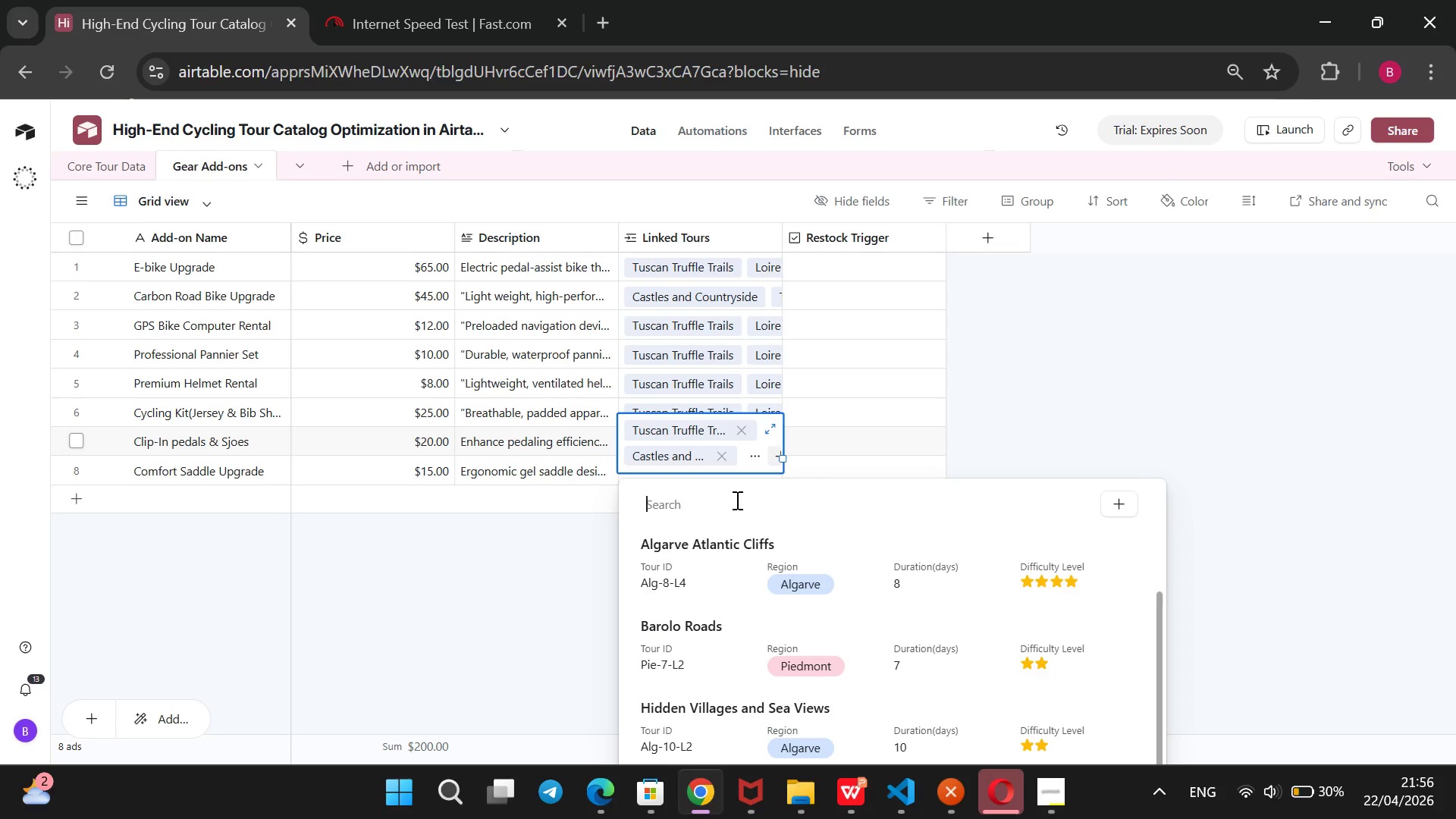 
key(ArrowDown)
 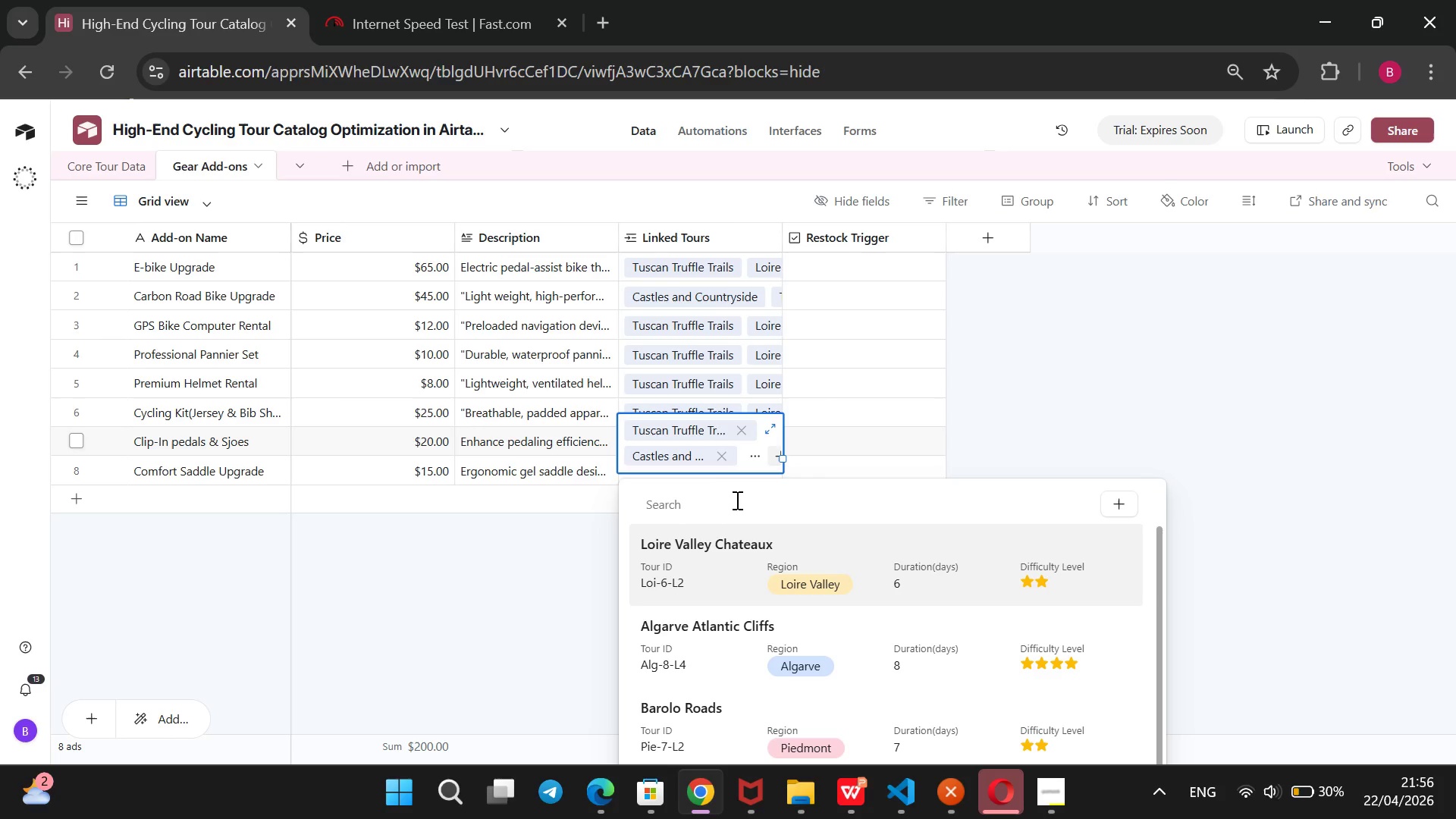 
key(ArrowDown)
 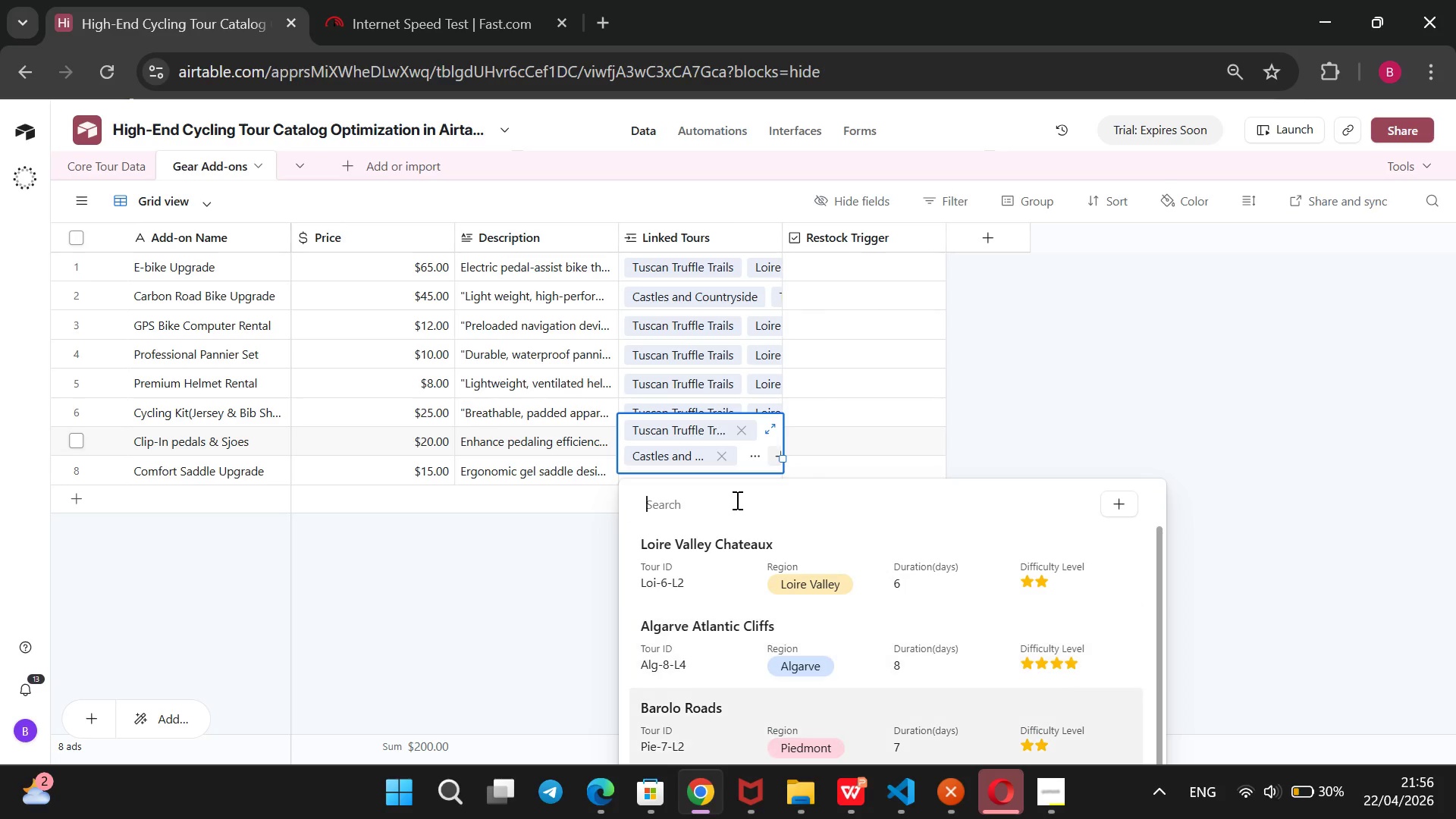 
key(ArrowDown)
 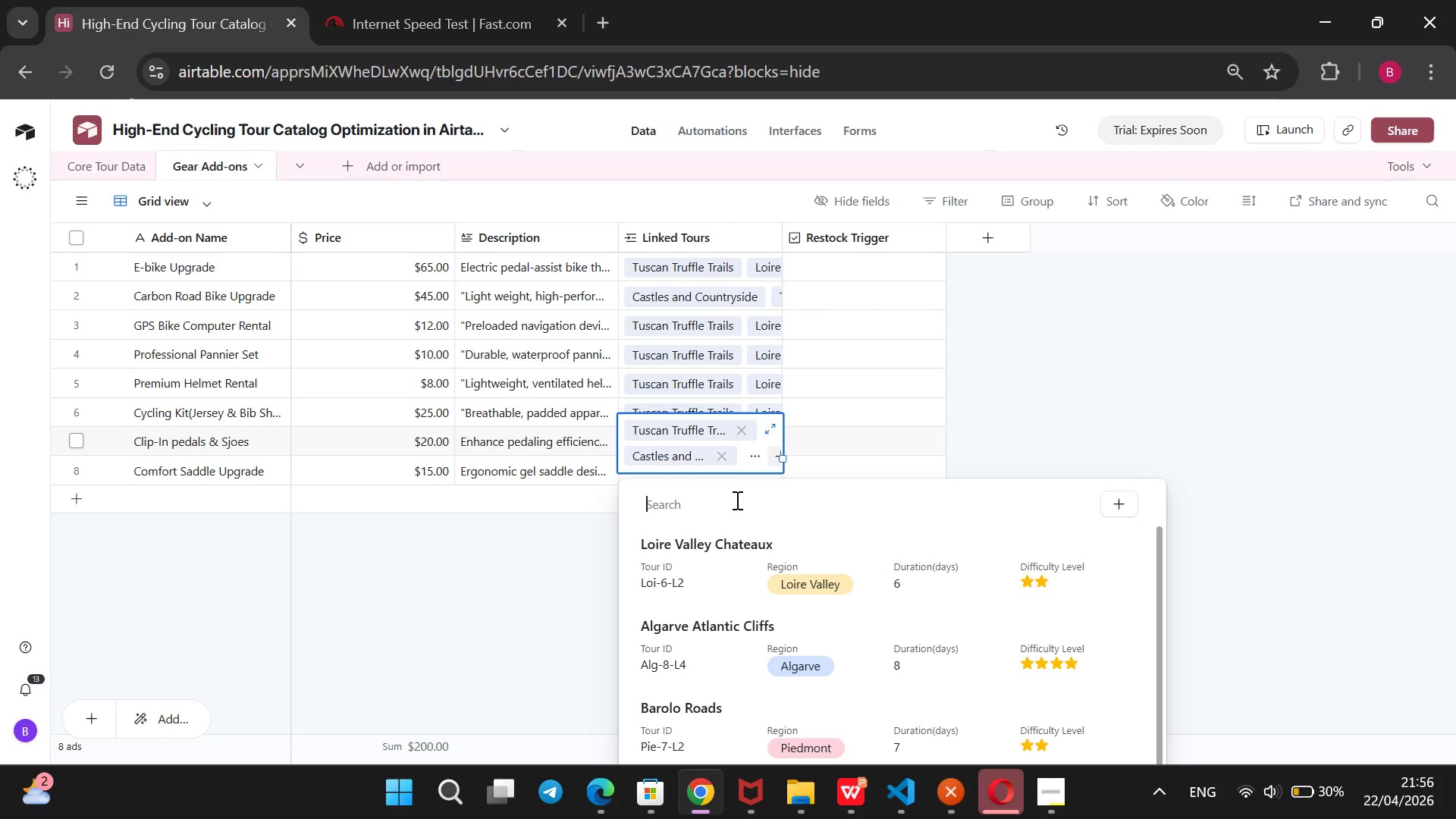 
key(ArrowDown)
 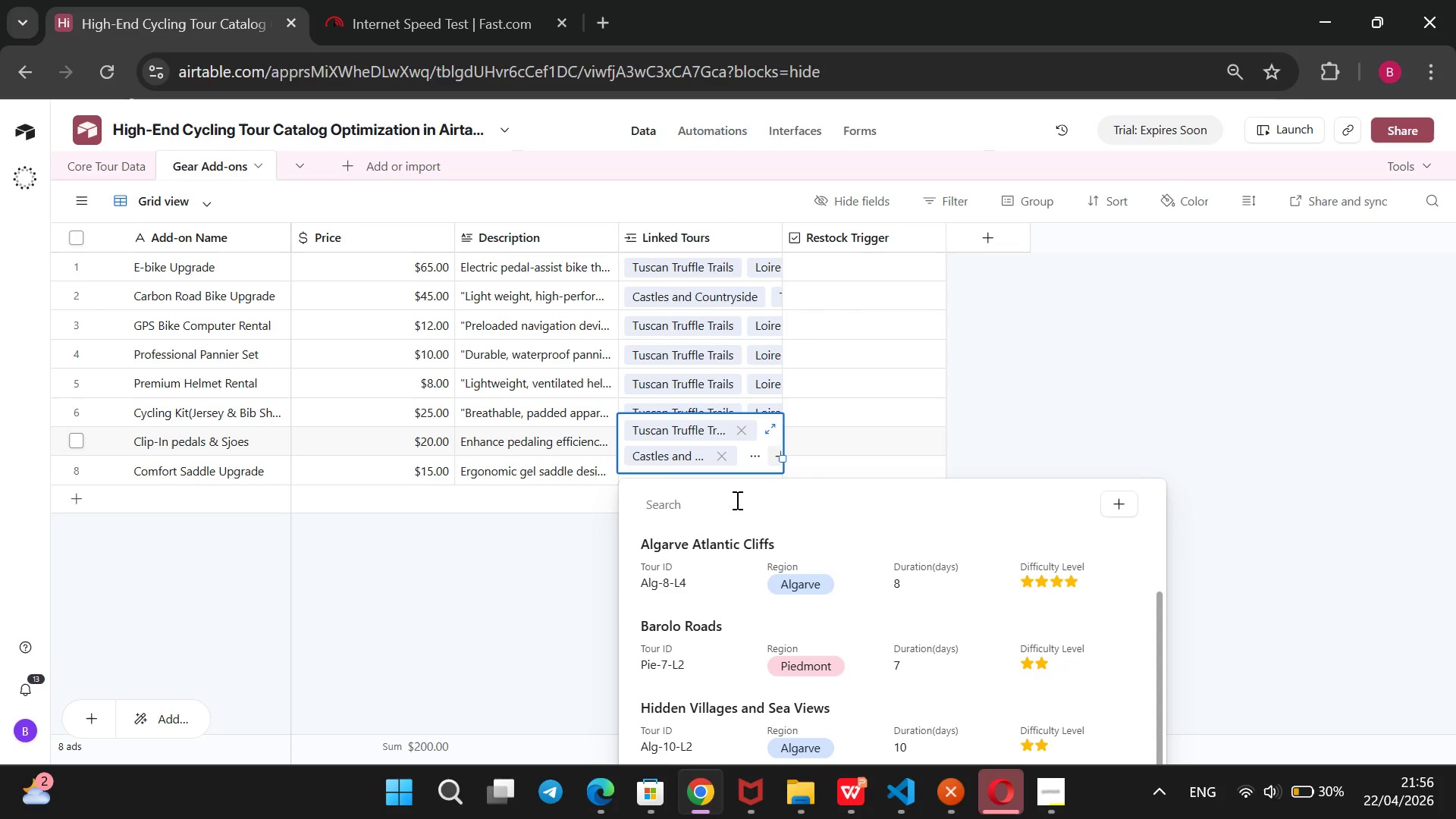 
key(ArrowDown)
 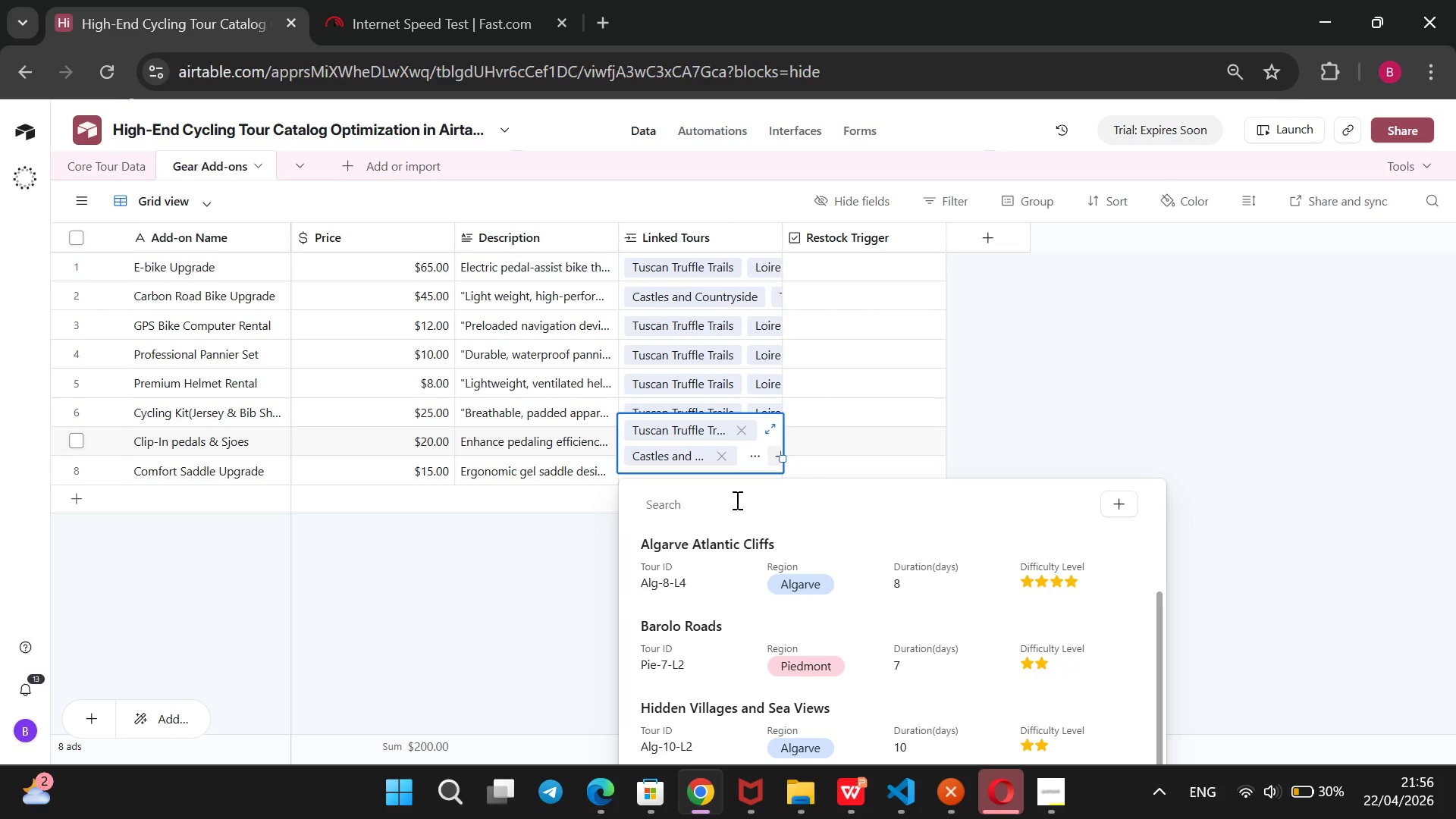 
key(ArrowDown)
 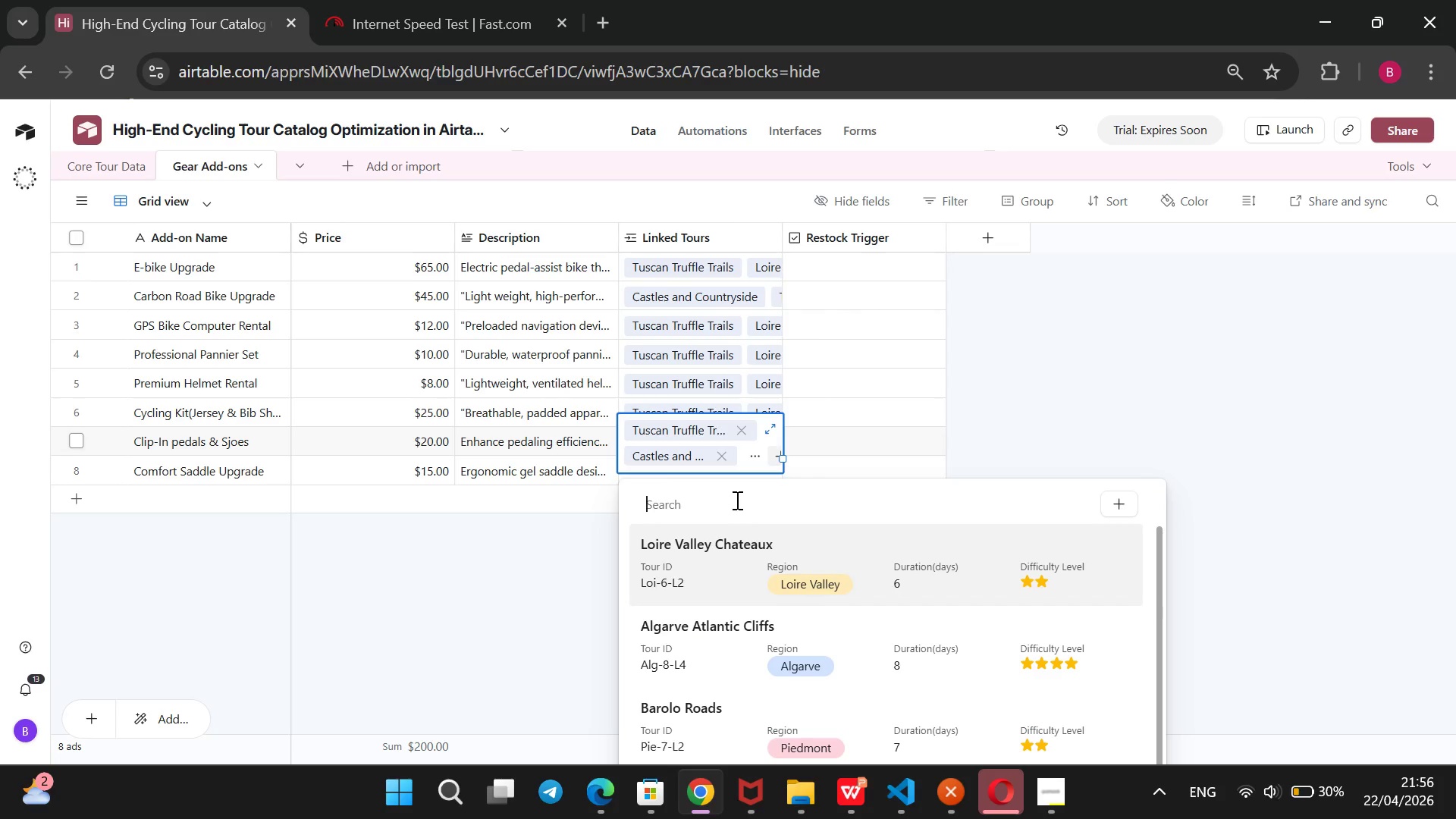 
key(ArrowDown)
 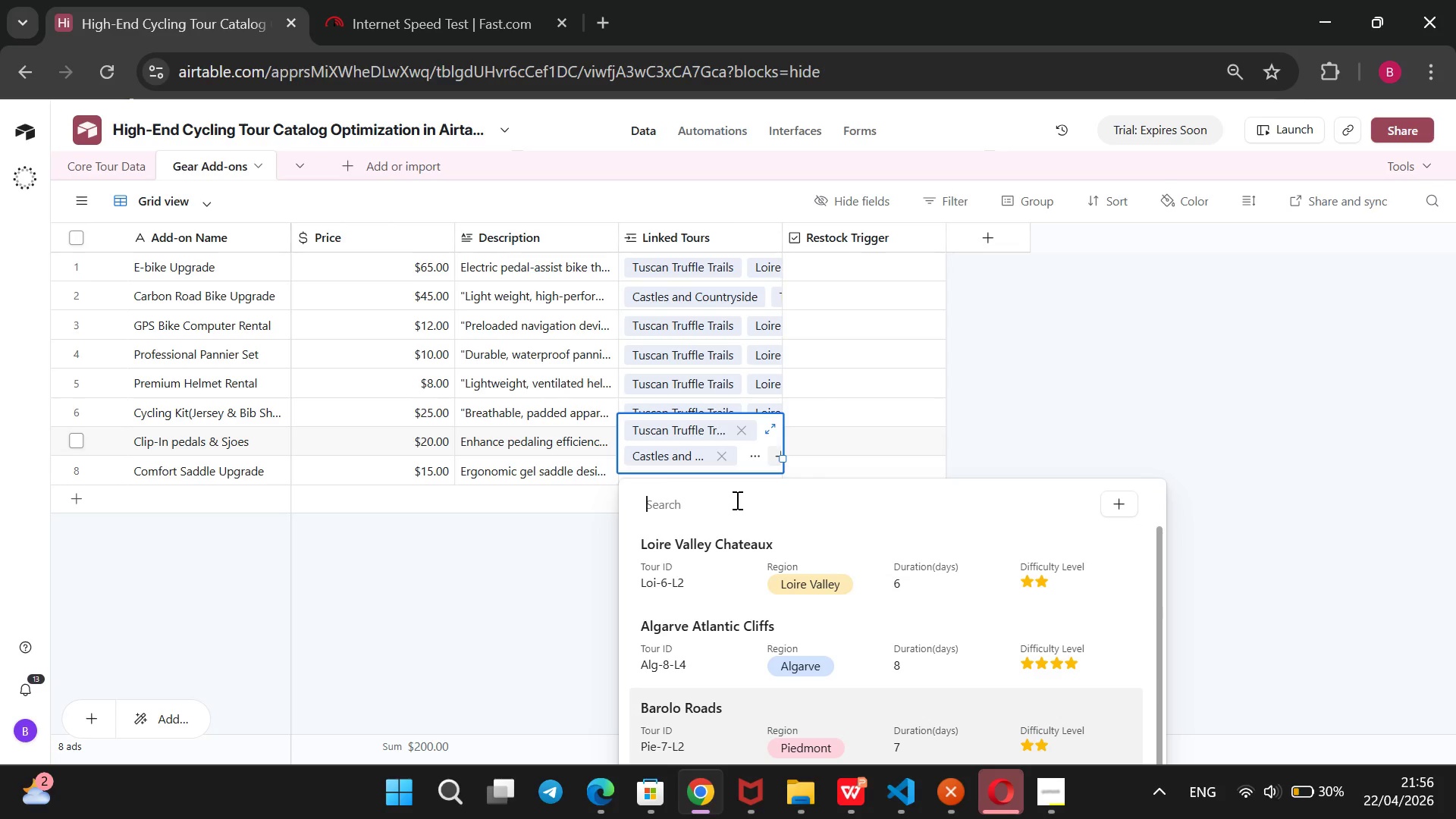 
key(ArrowDown)
 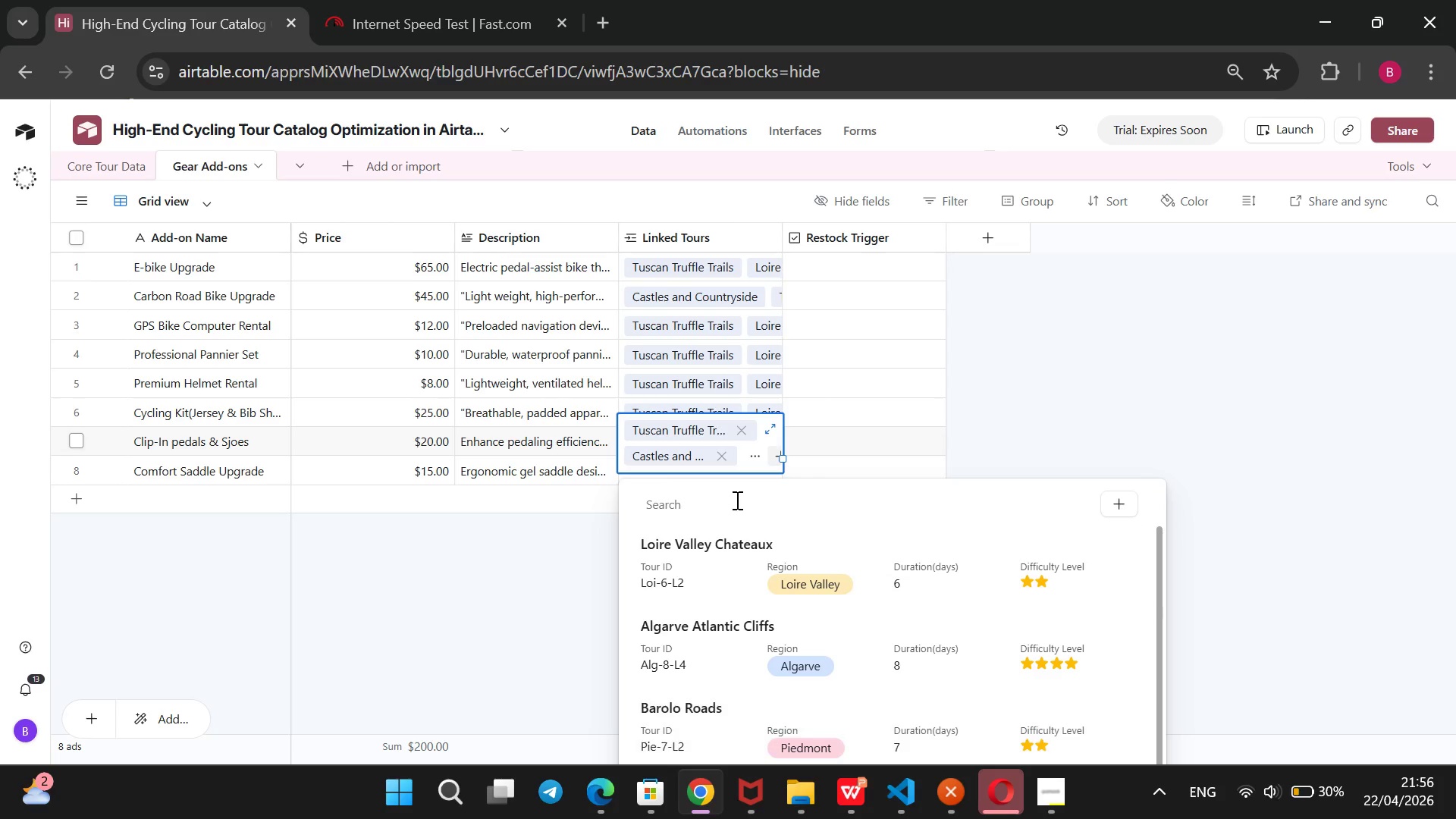 
key(ArrowDown)
 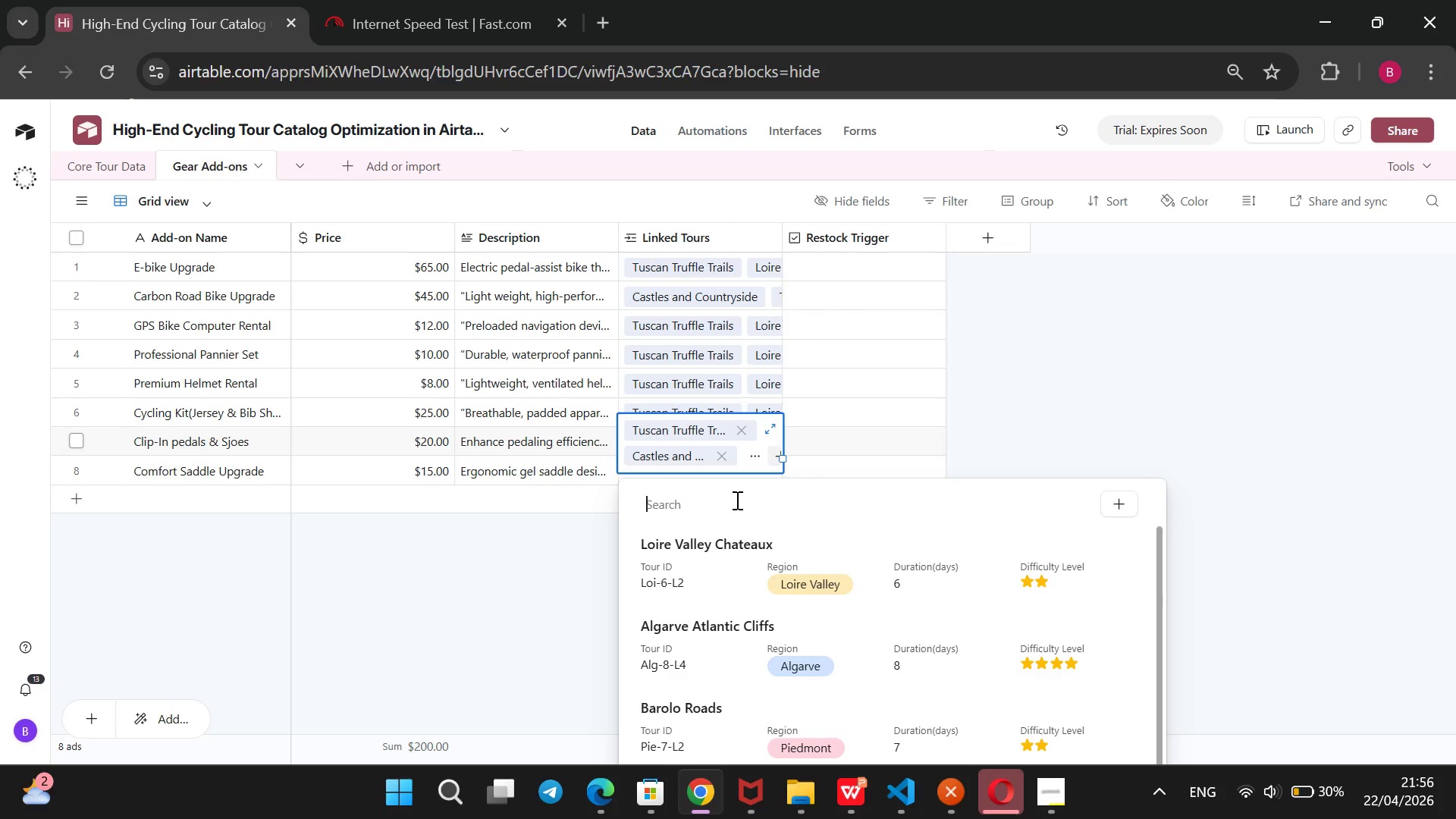 
key(ArrowDown)
 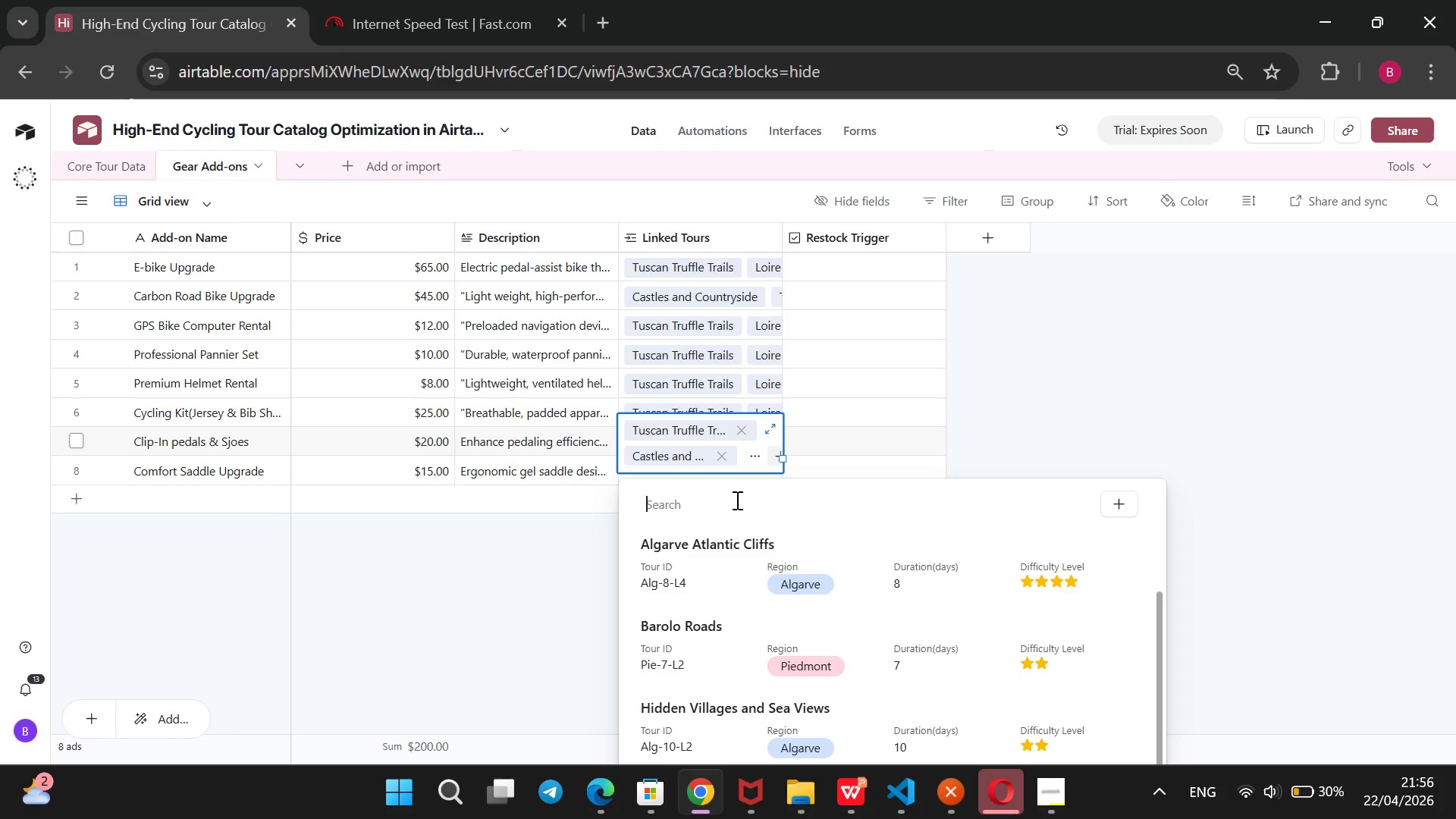 
key(ArrowDown)
 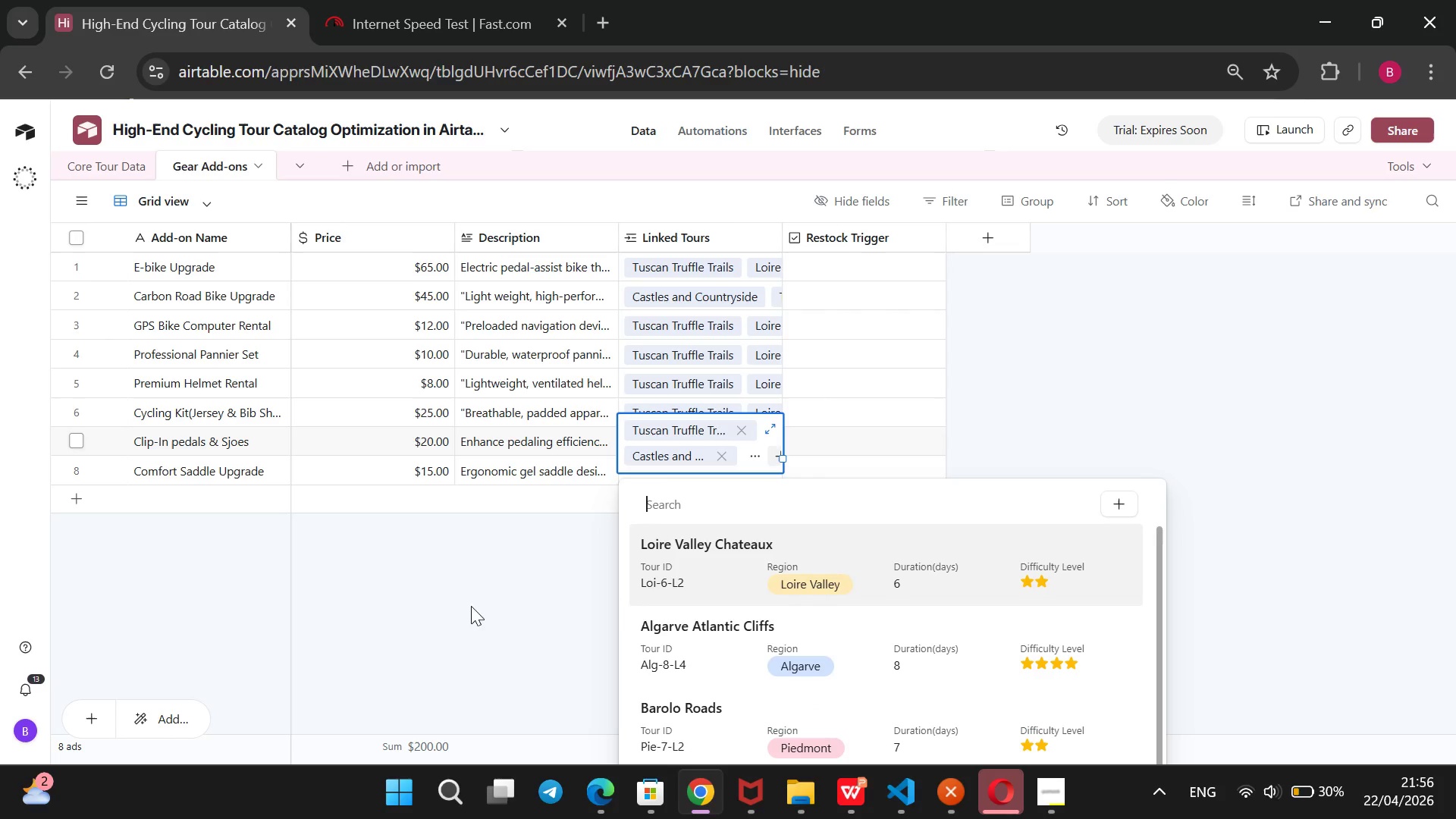 
left_click([477, 596])
 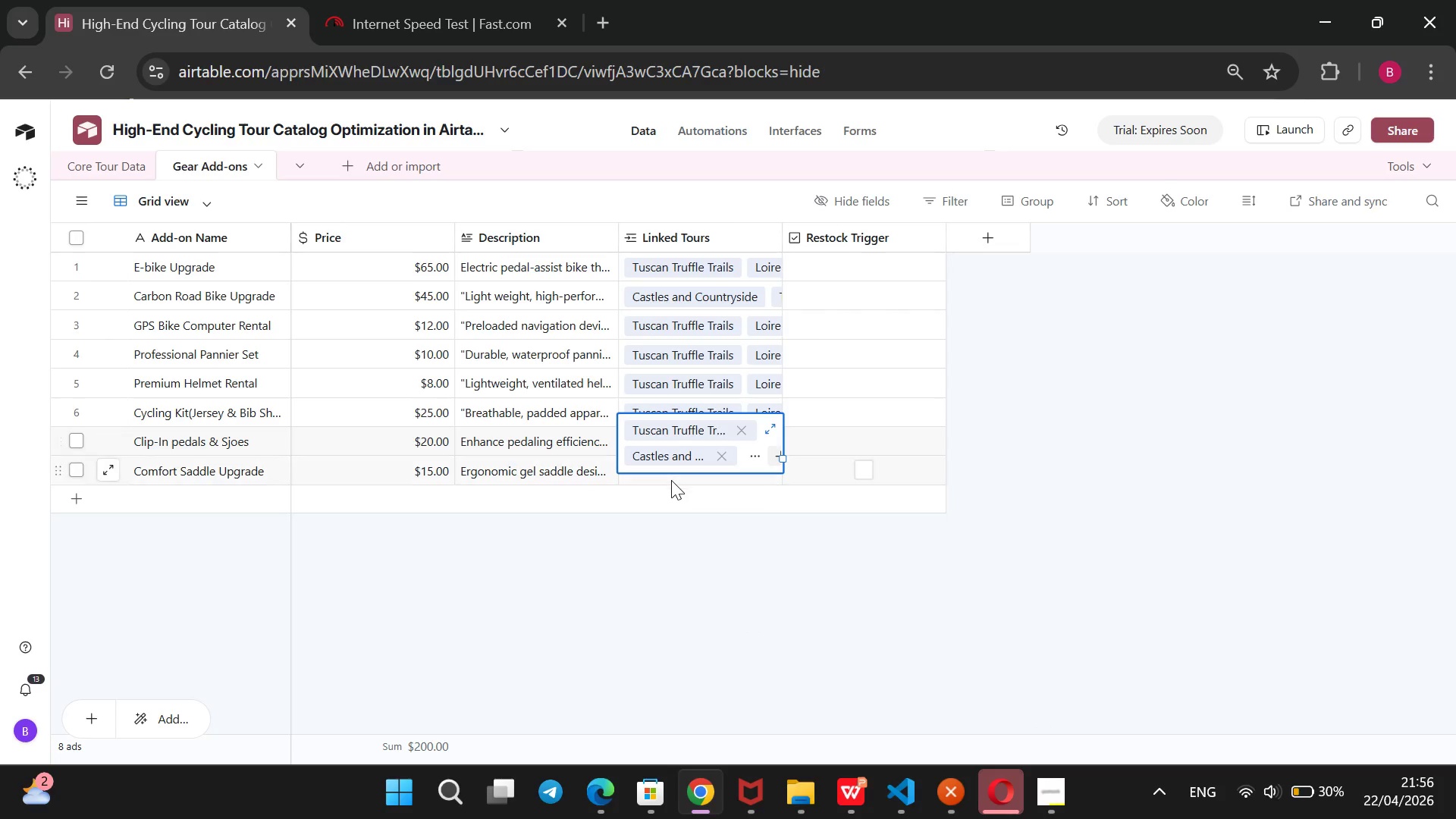 
left_click([671, 480])
 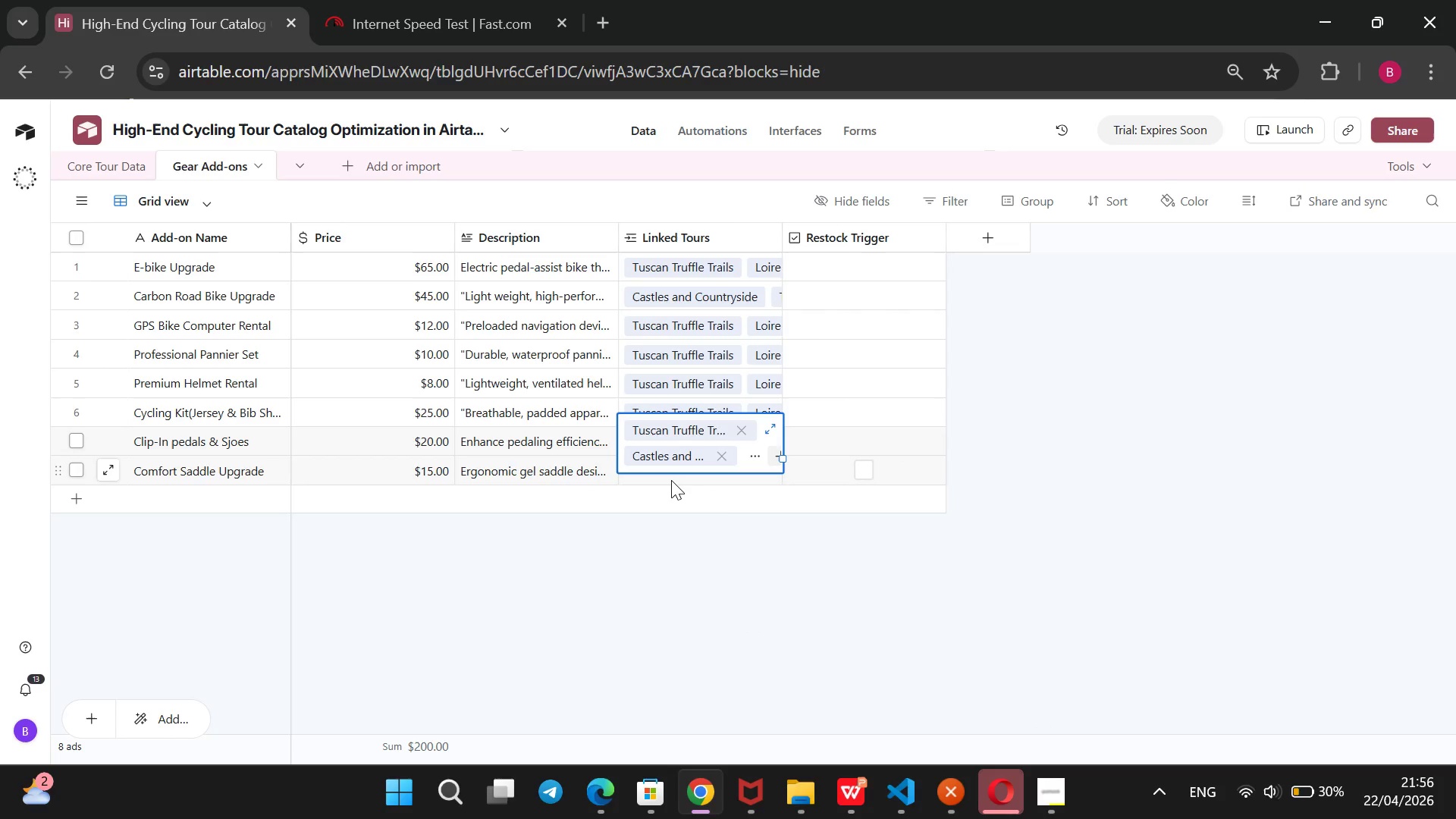 
key(Enter)
 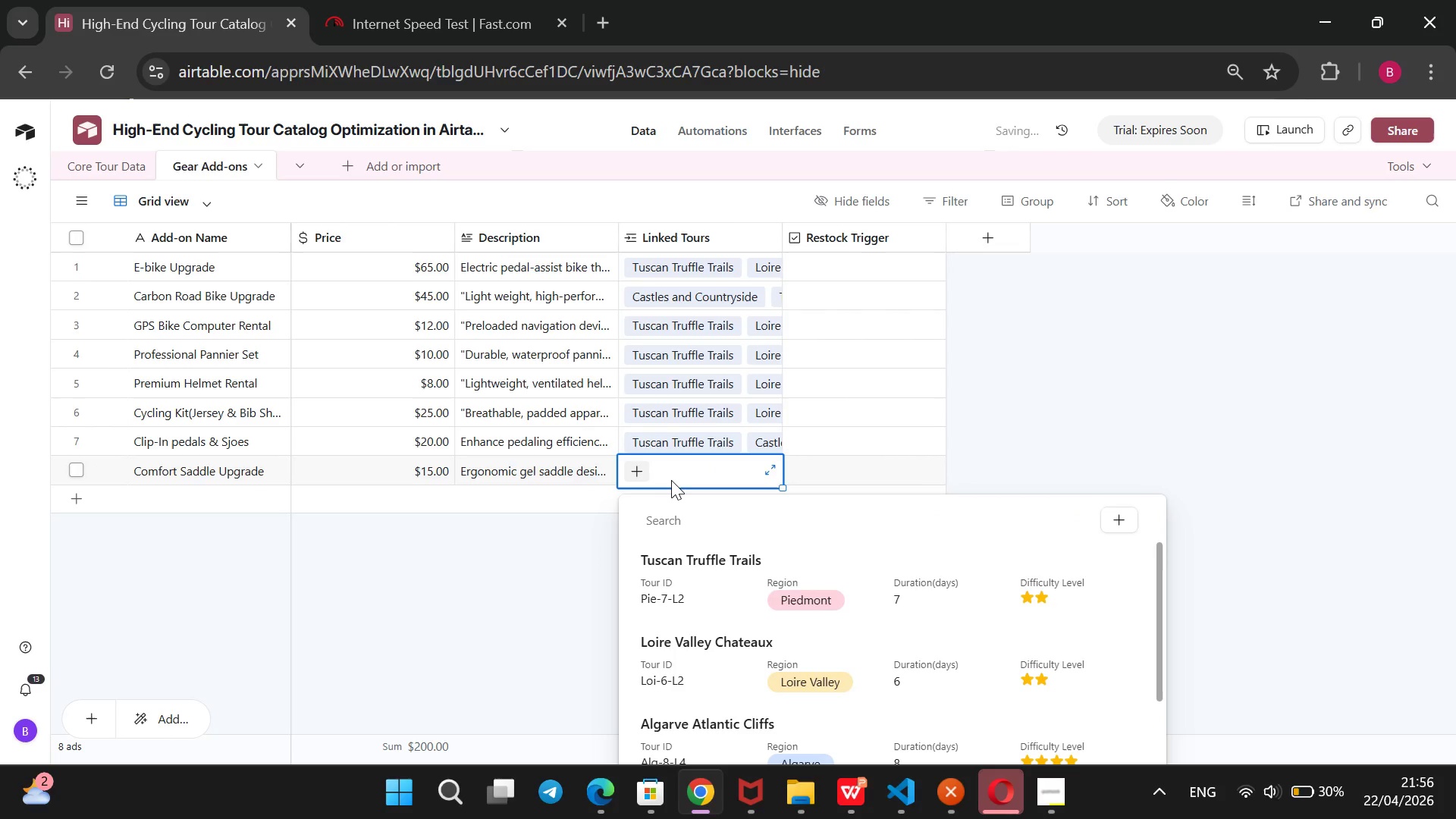 
key(ArrowDown)
 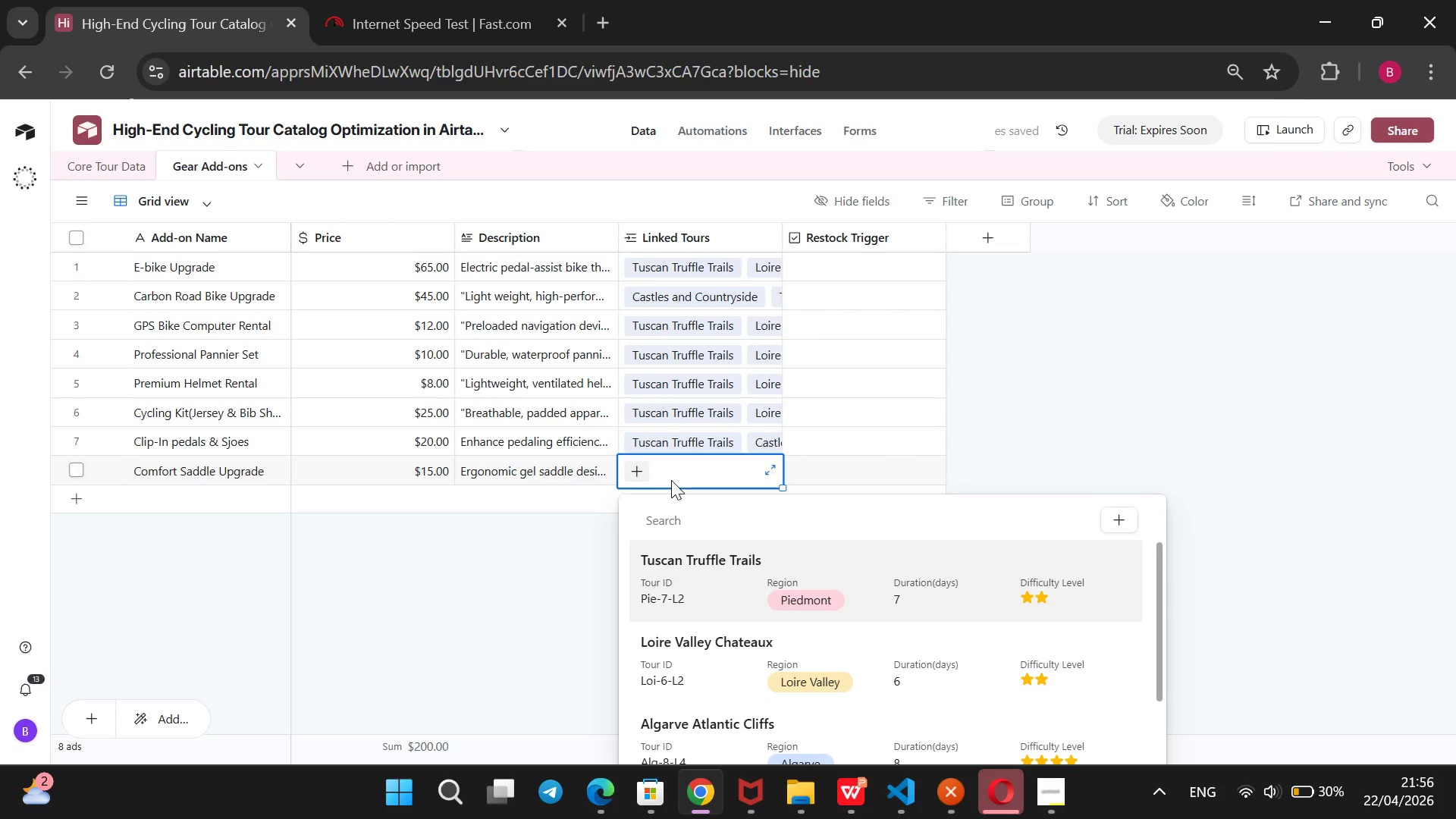 
key(Enter)
 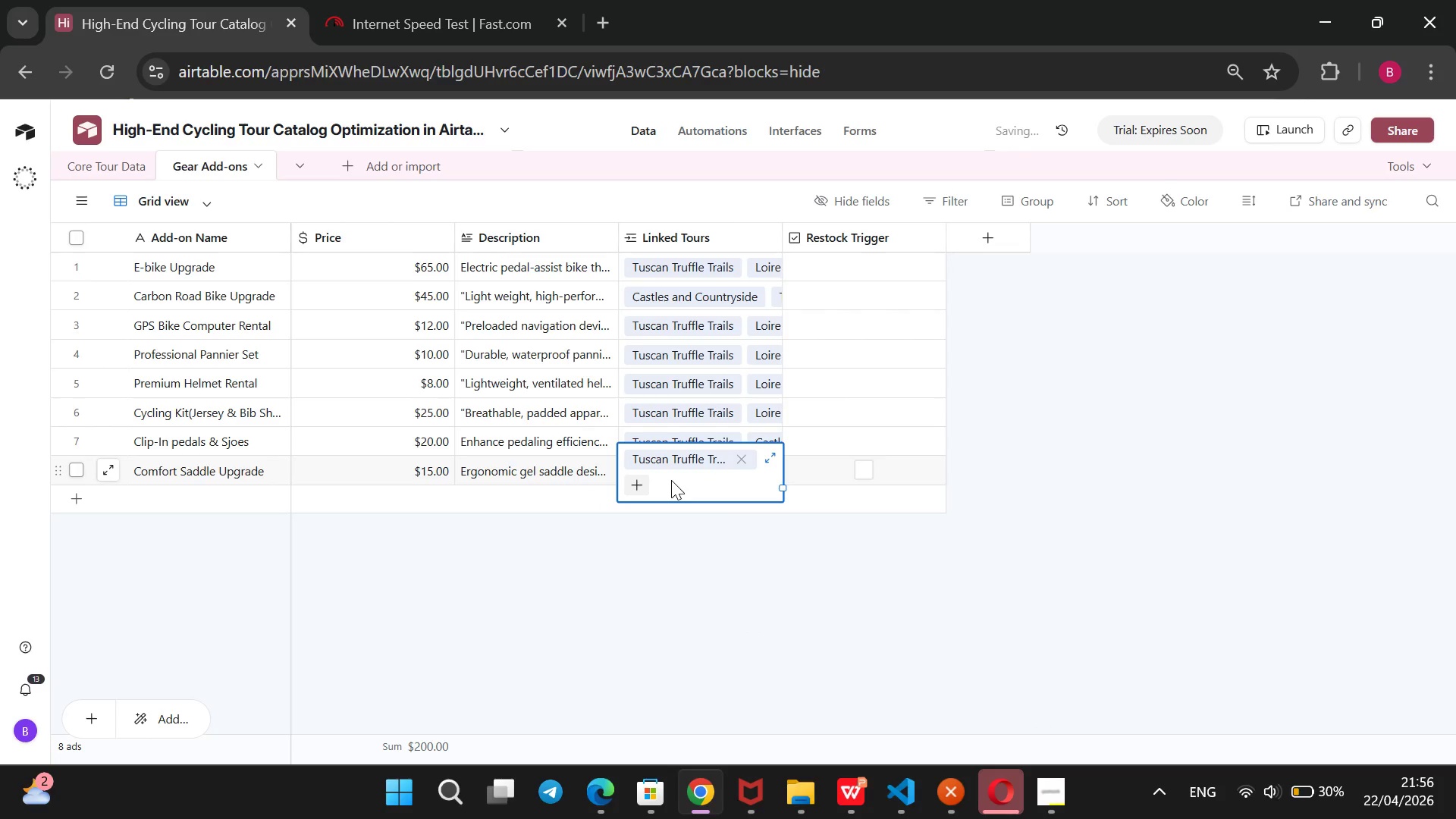 
key(Enter)
 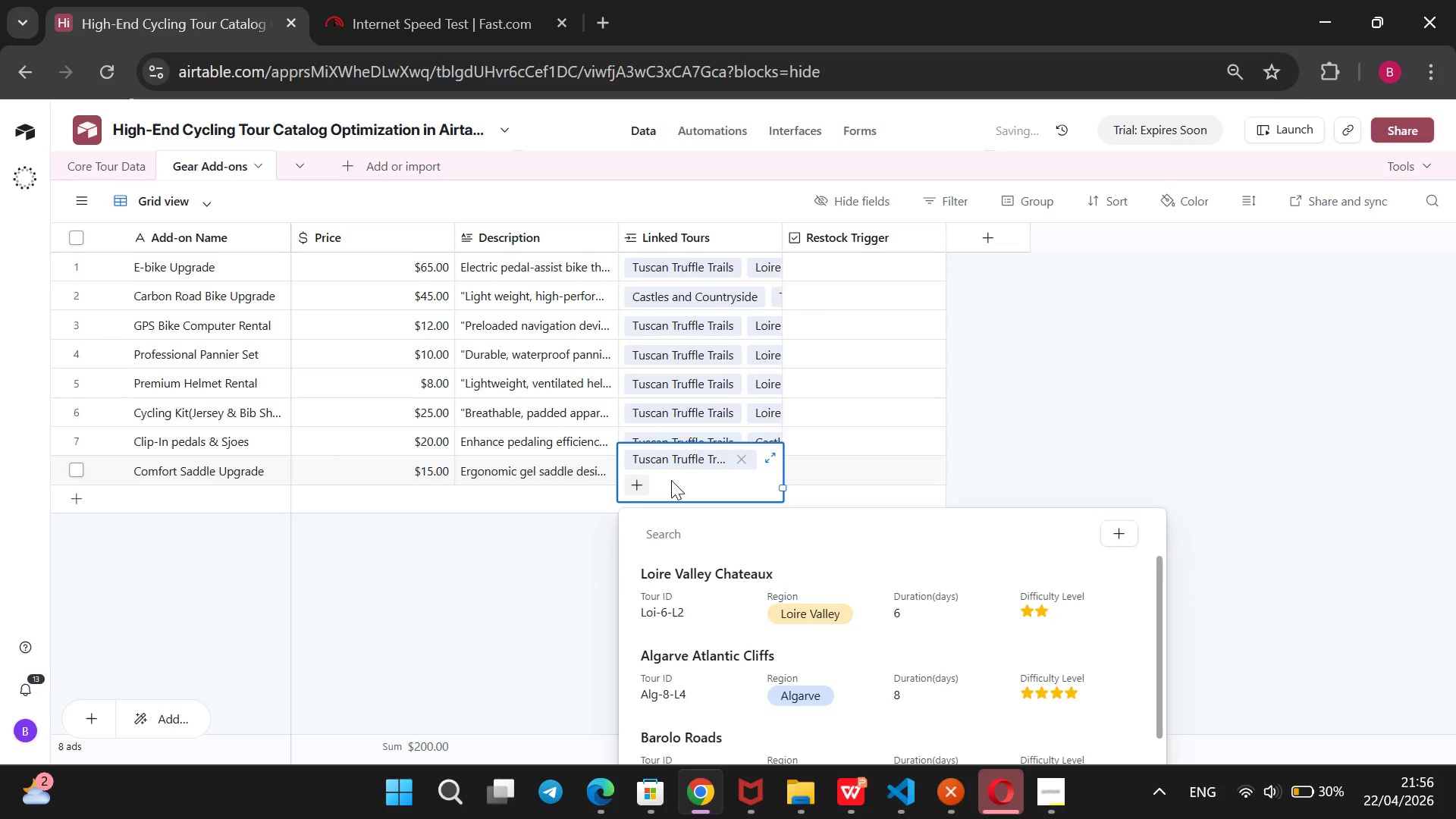 
key(ArrowDown)
 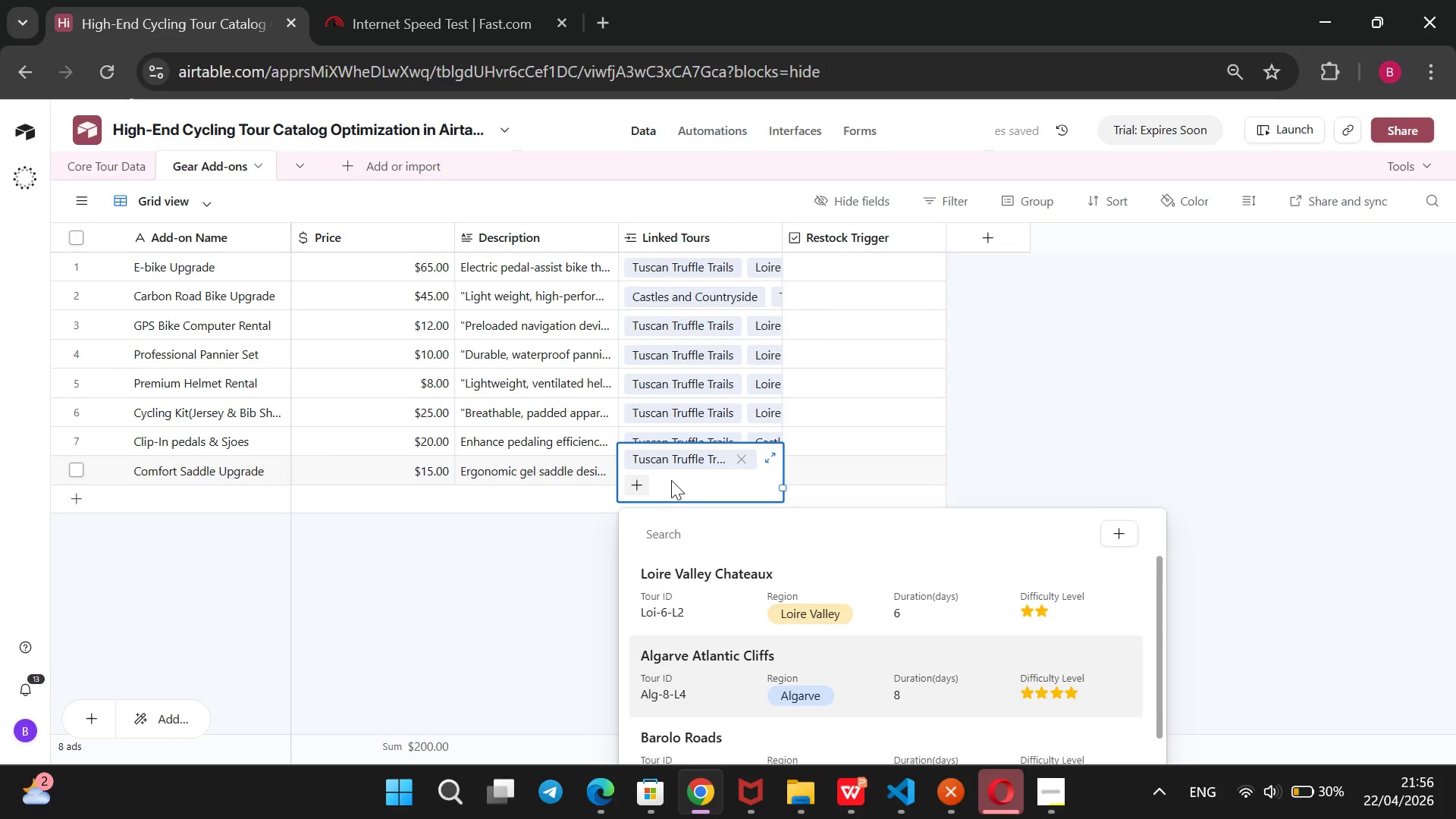 
key(ArrowDown)
 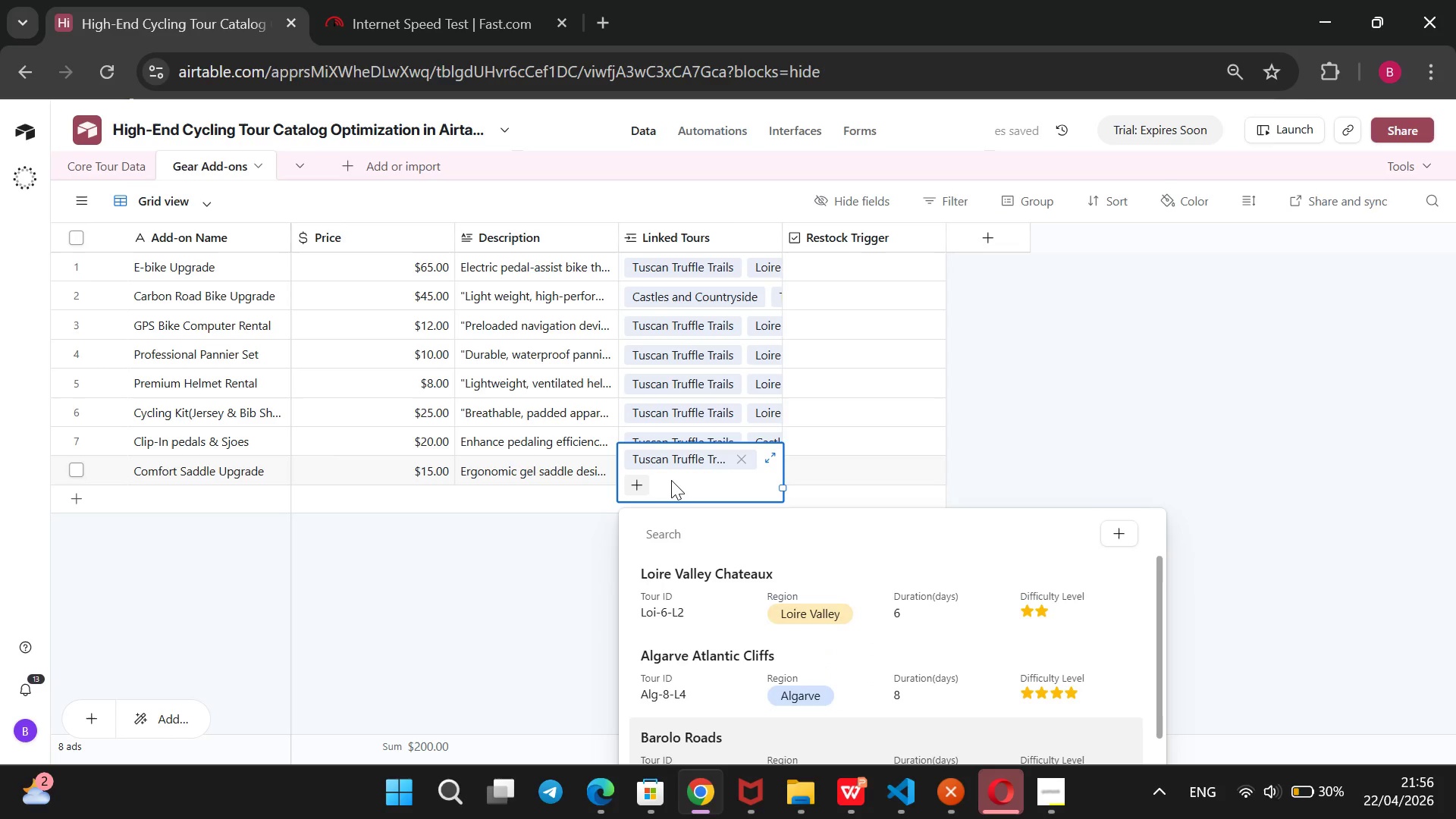 
key(ArrowDown)
 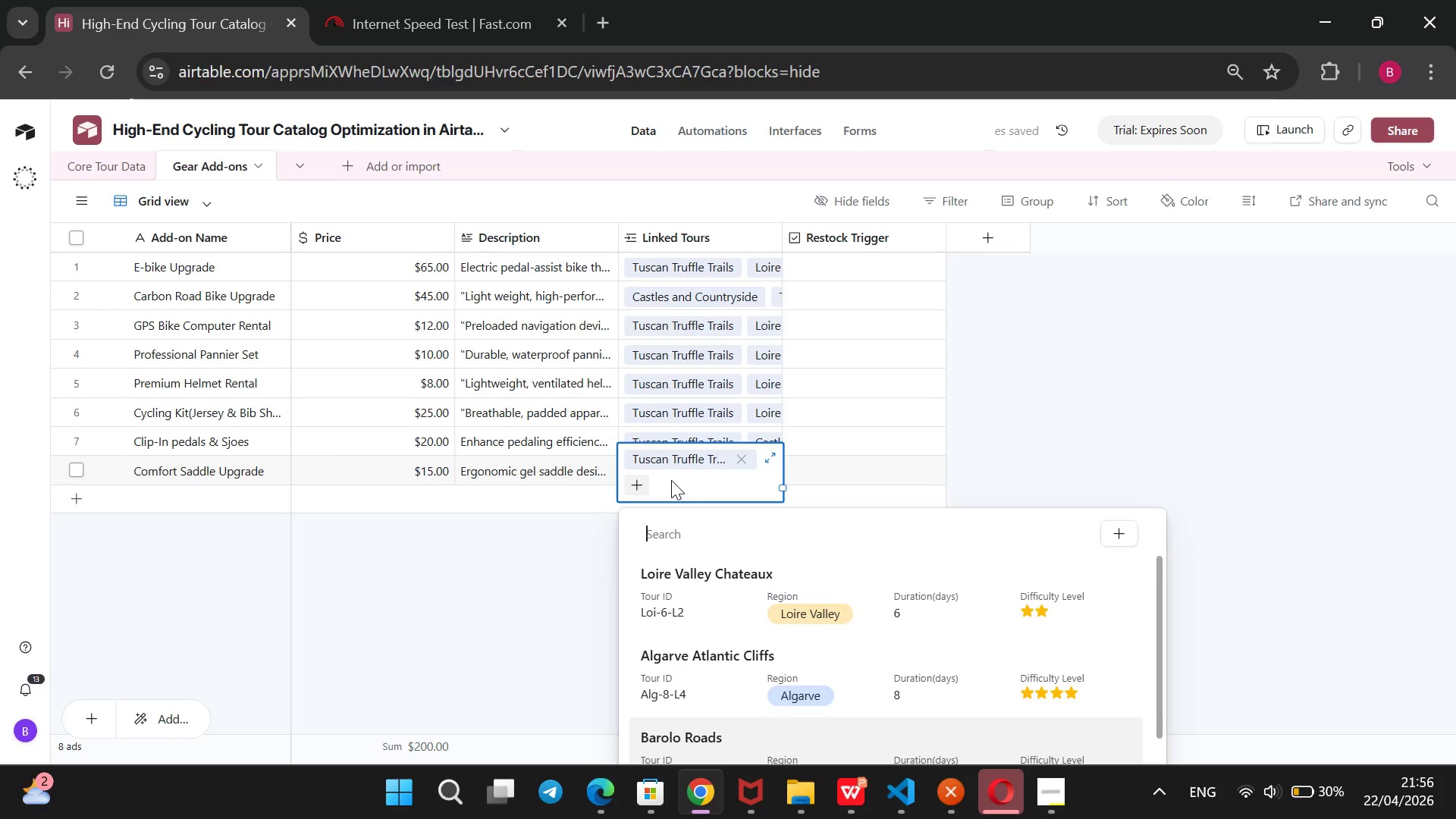 
key(Enter)
 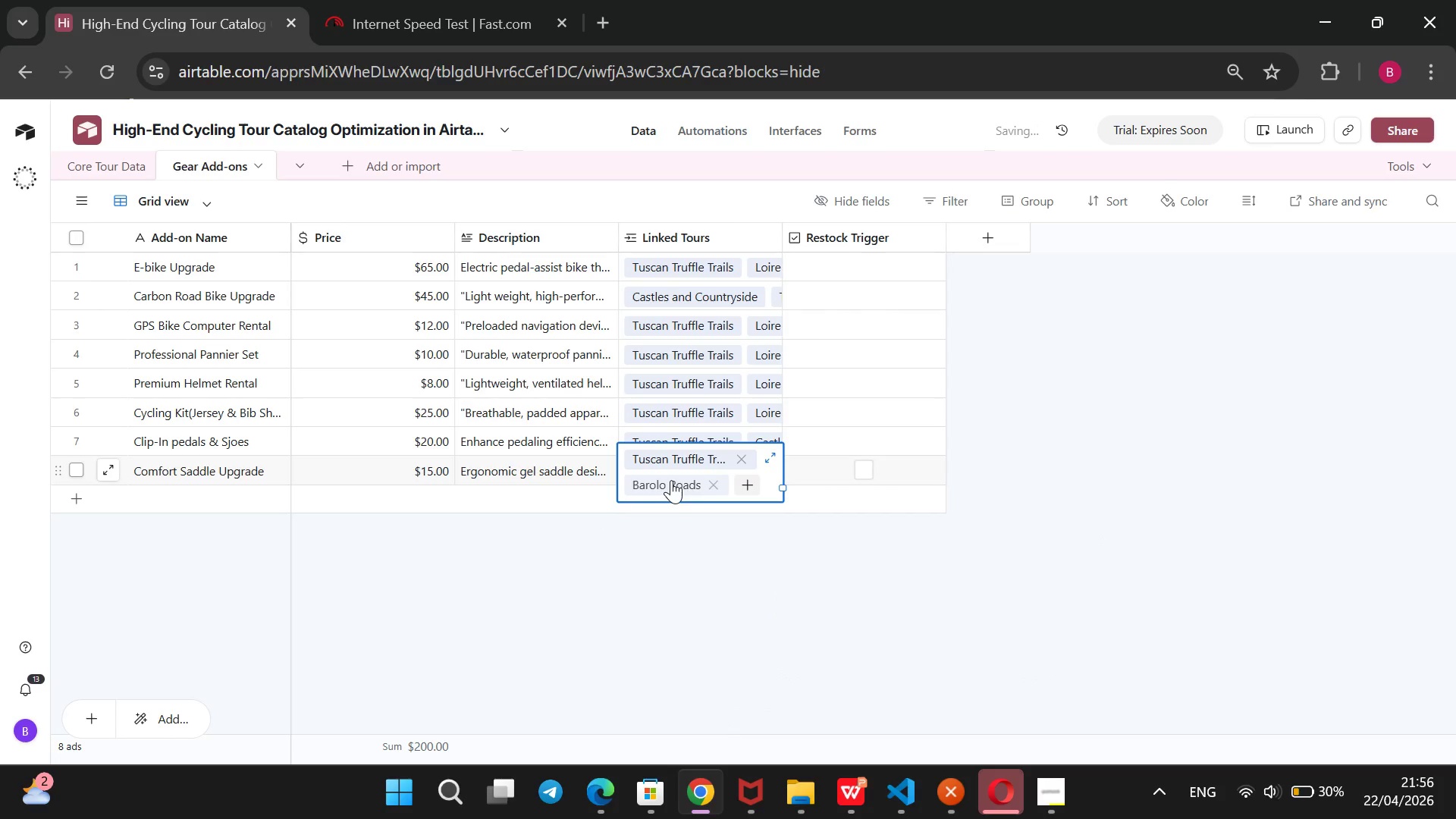 
key(Enter)
 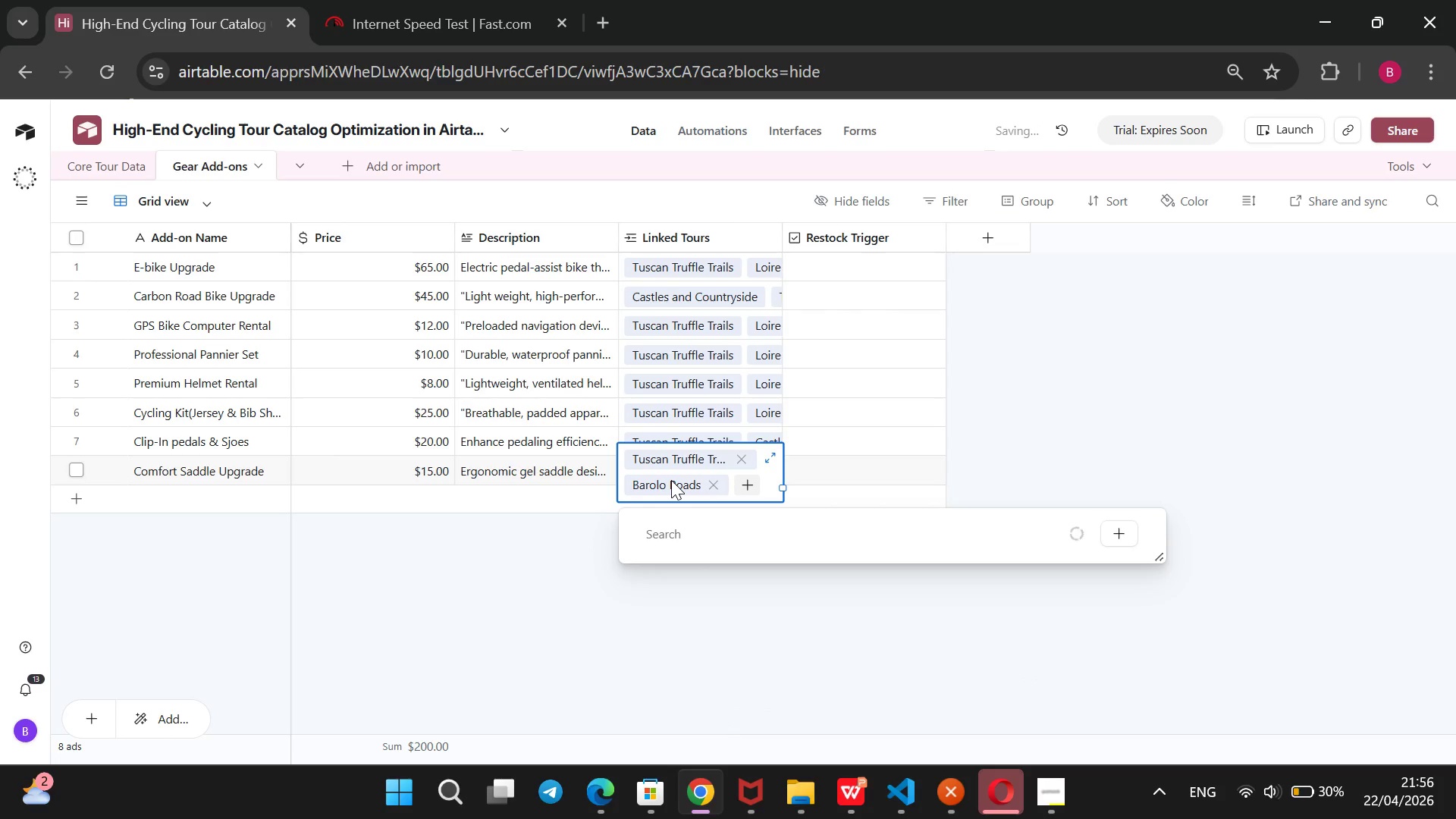 
wait(9.47)
 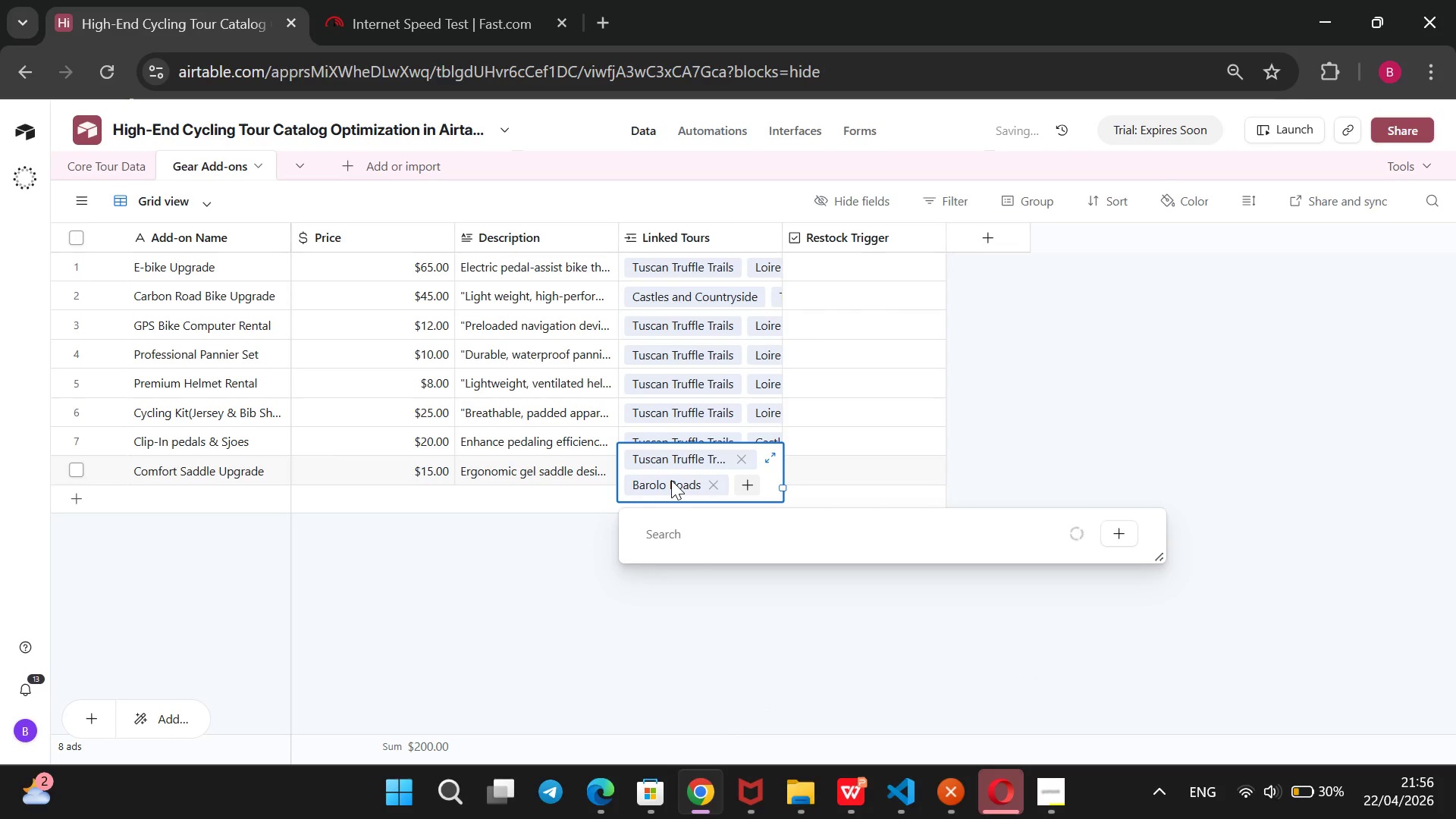 
key(ArrowDown)
 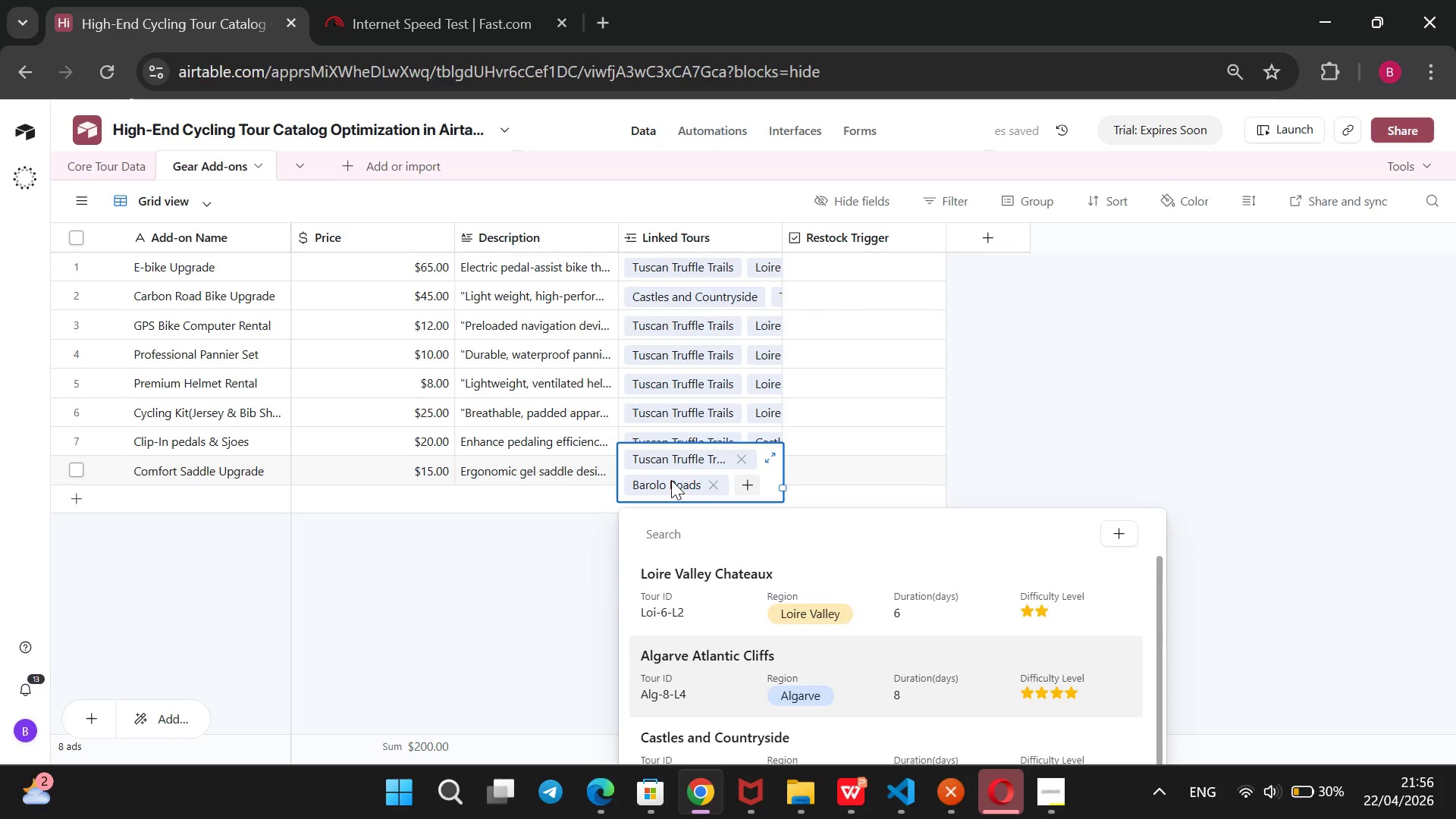 
key(ArrowDown)
 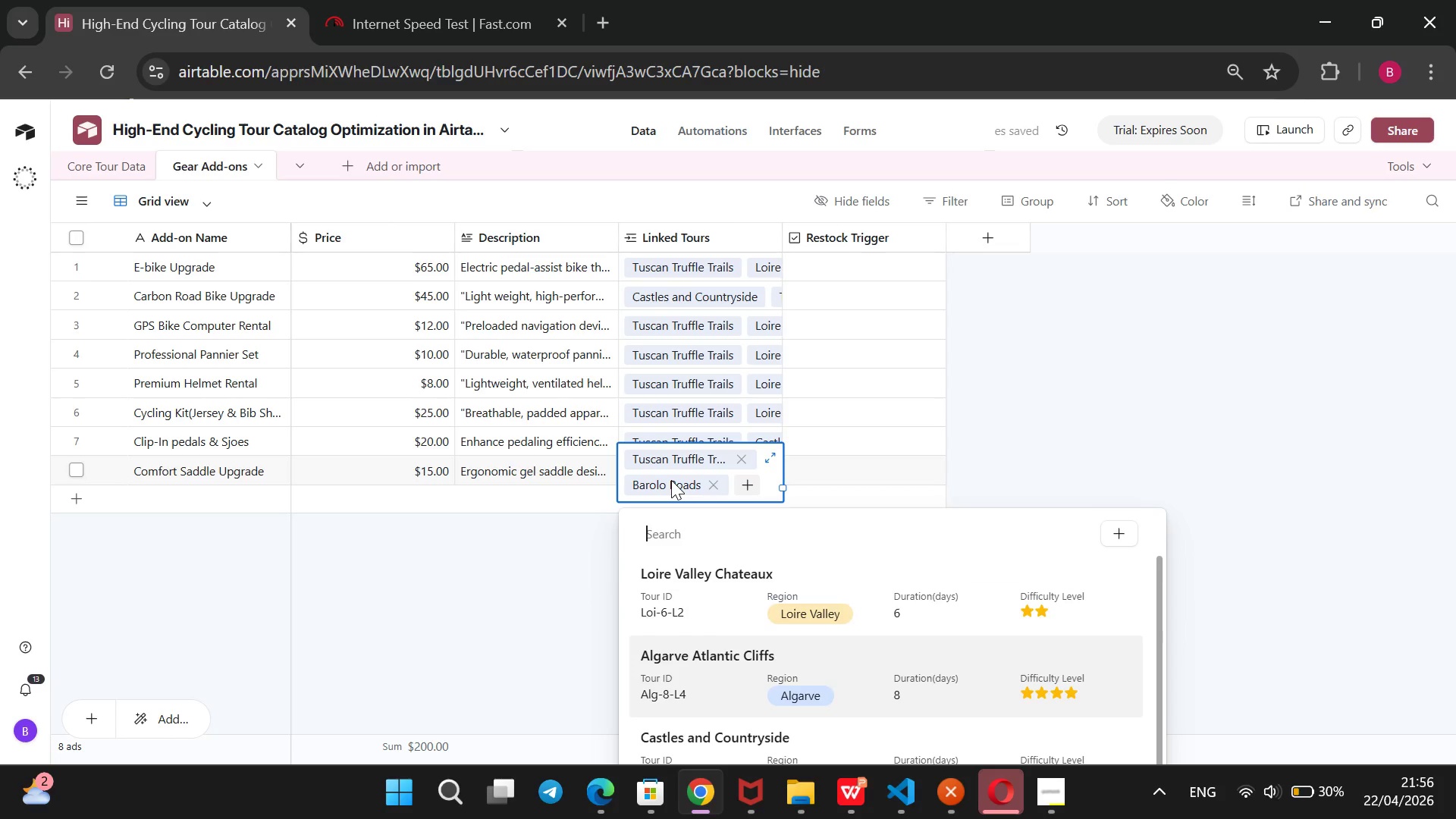 
key(ArrowDown)
 